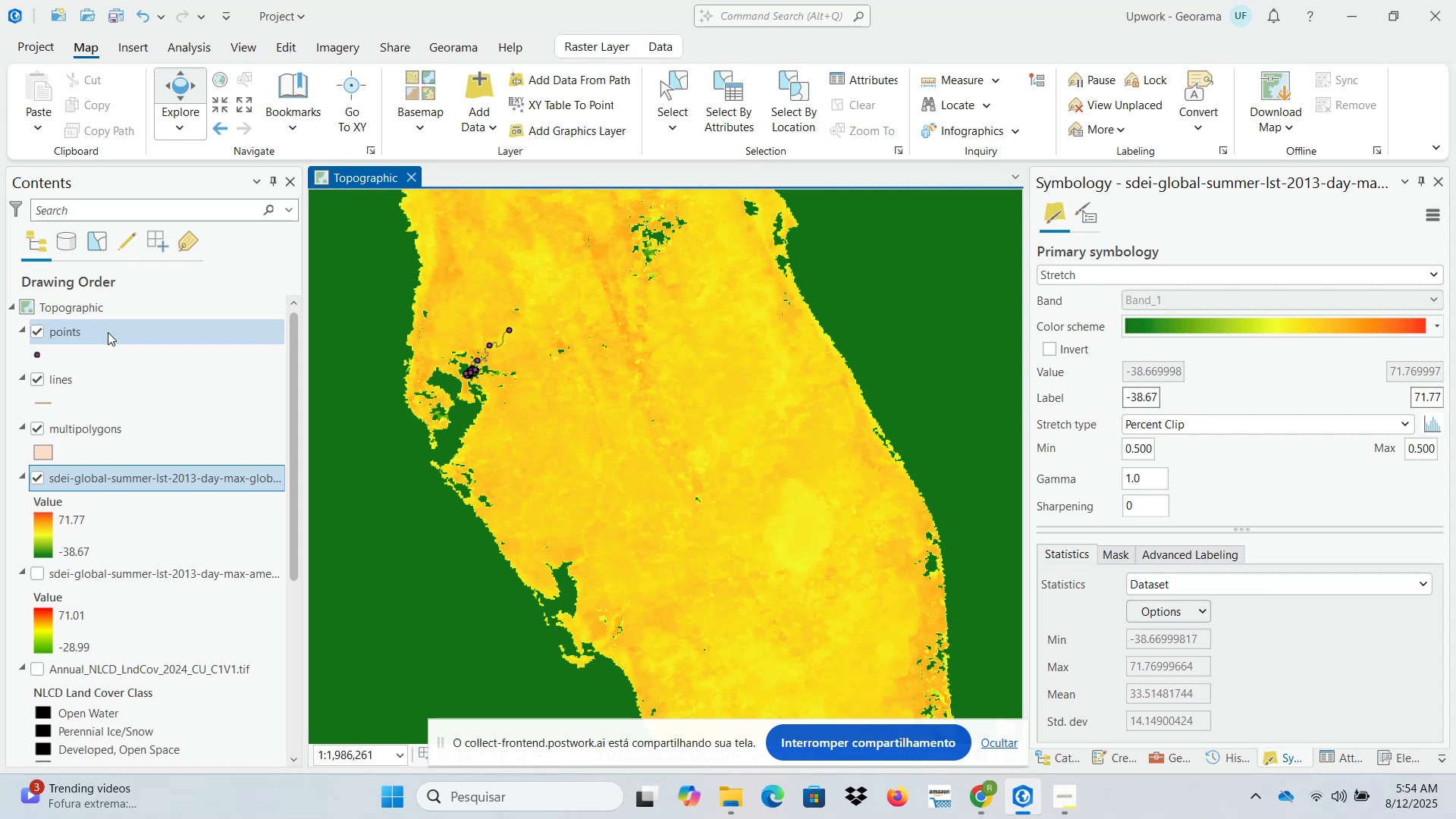 
right_click([108, 332])
 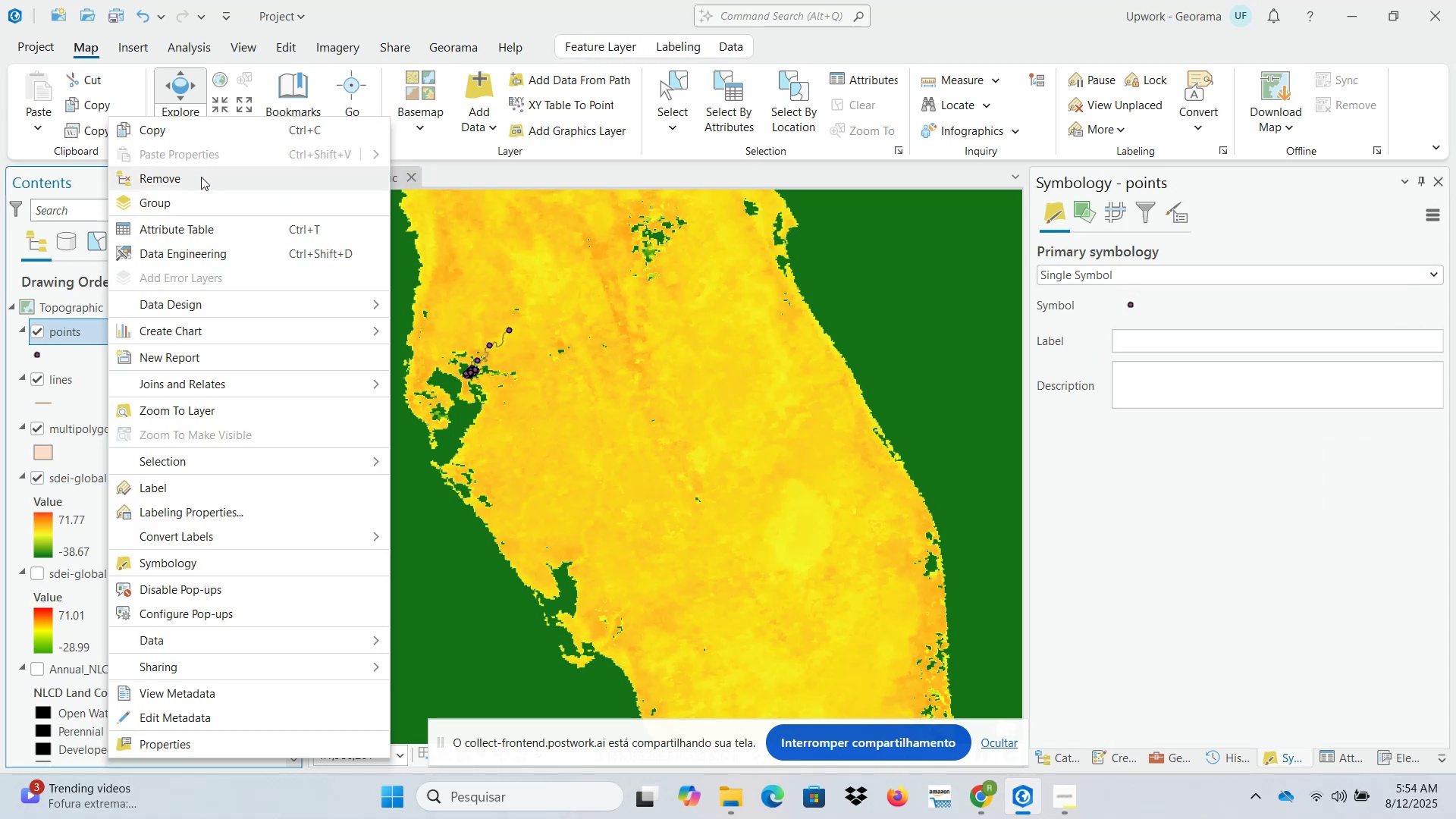 
left_click([200, 180])
 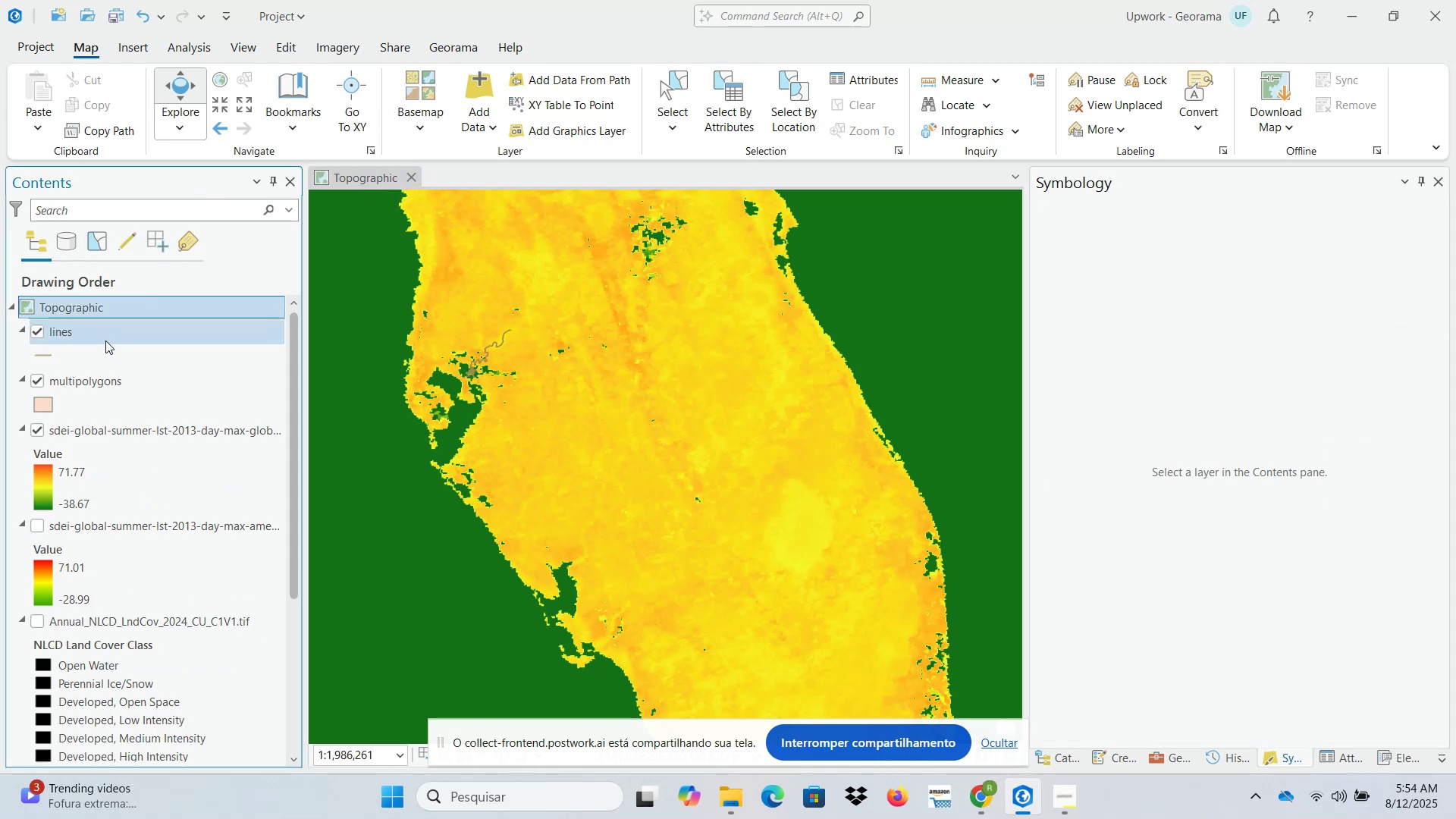 
left_click([105, 337])
 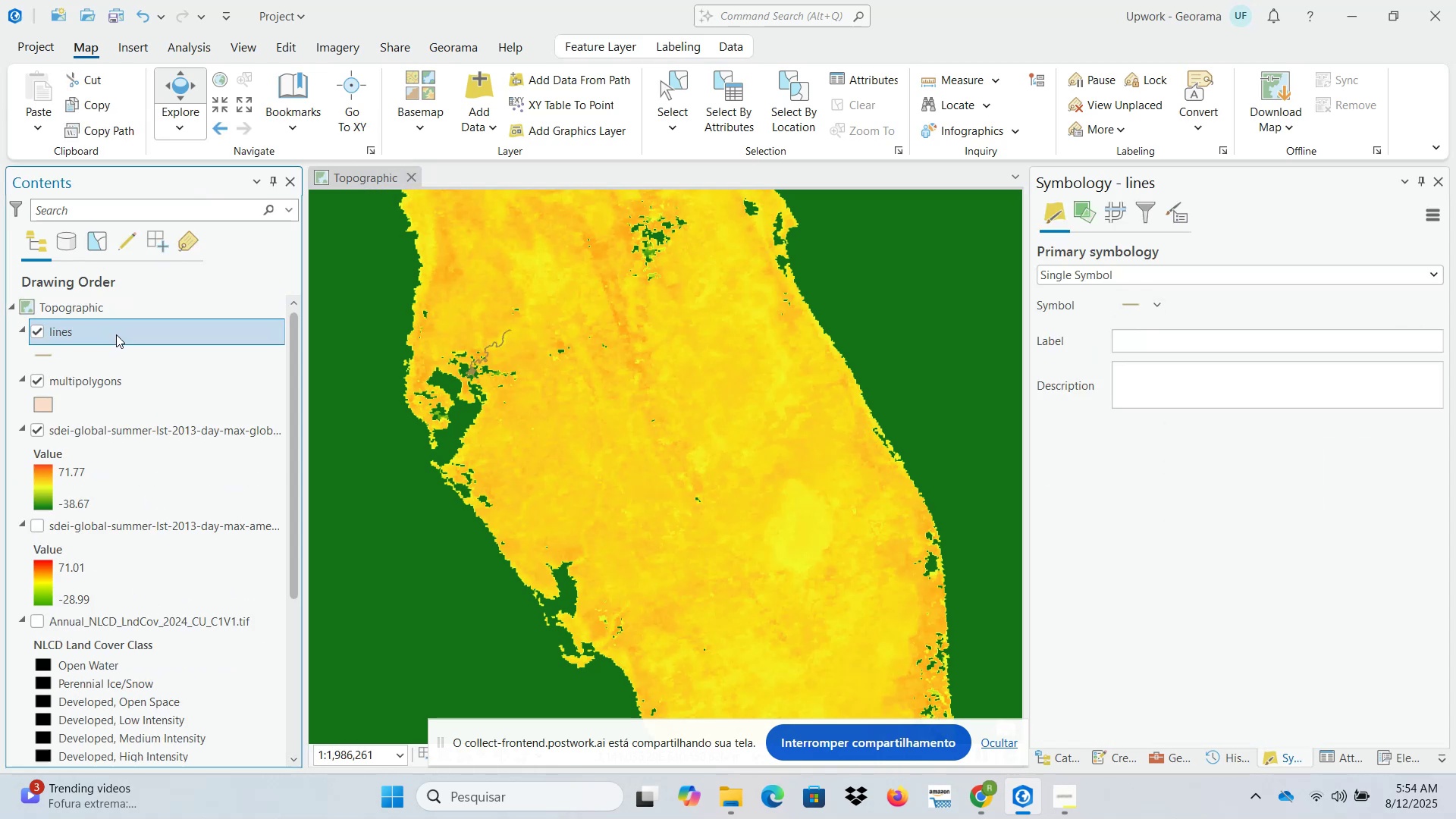 
right_click([116, 334])
 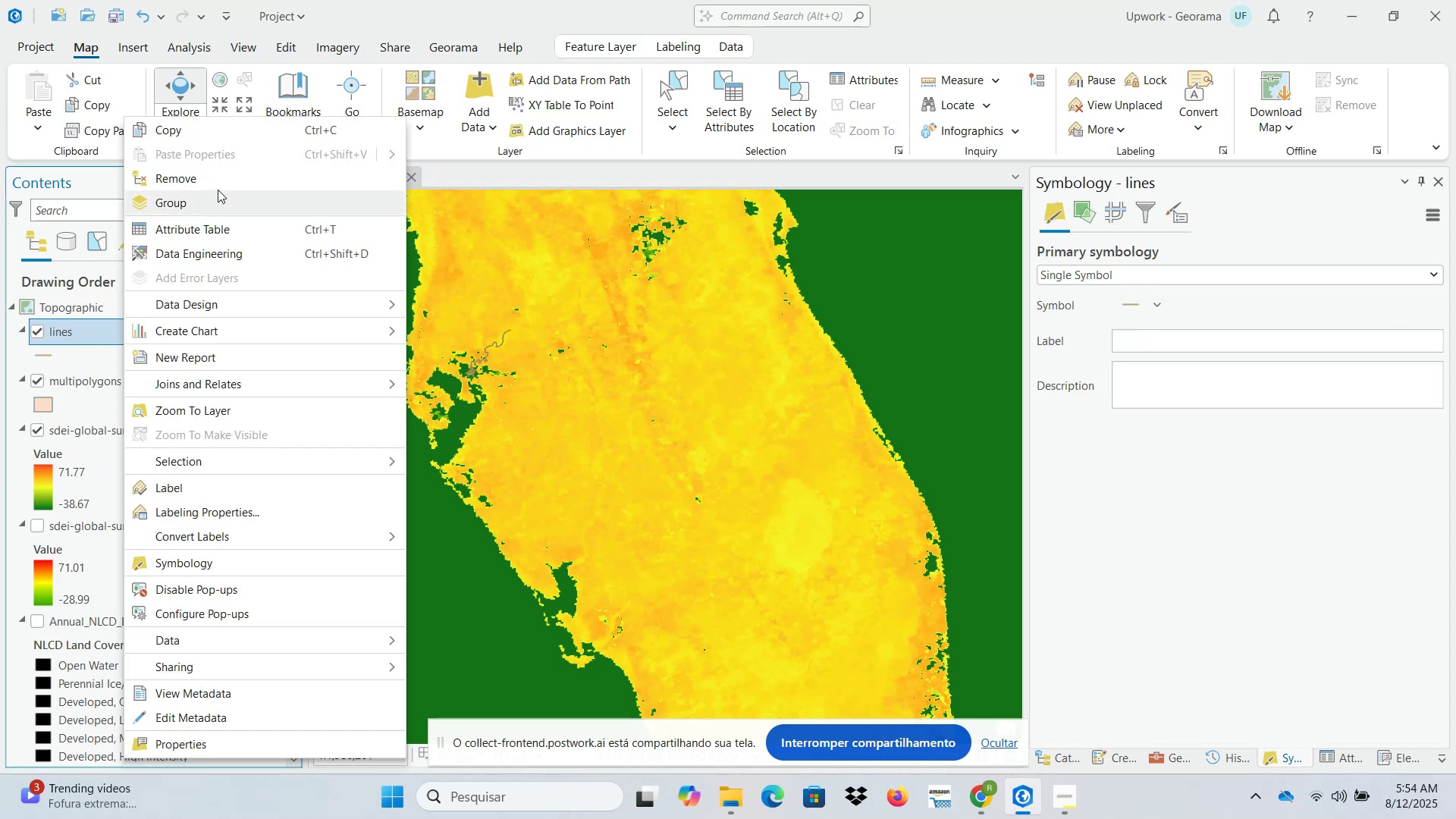 
left_click([218, 183])
 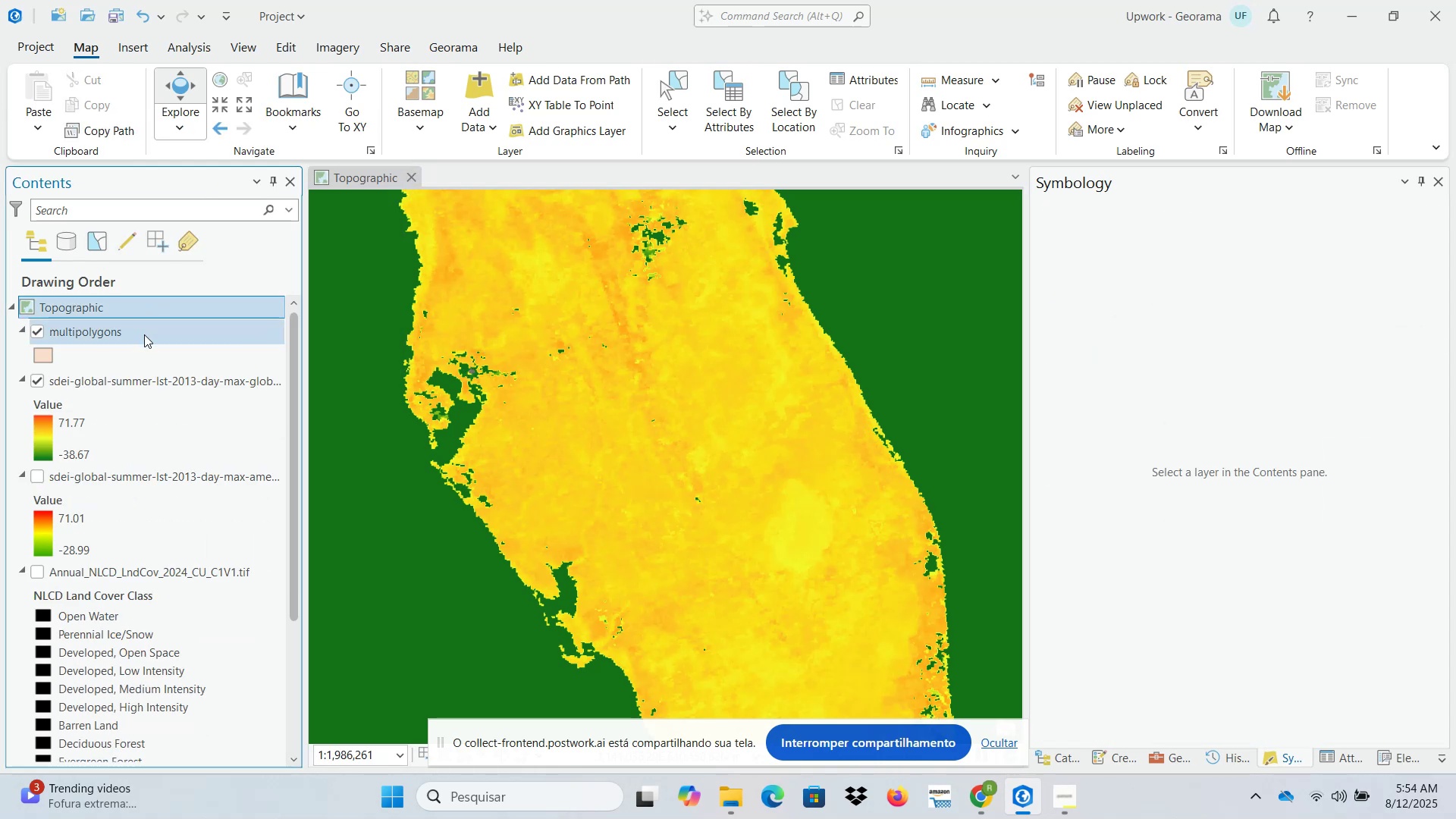 
left_click([146, 335])
 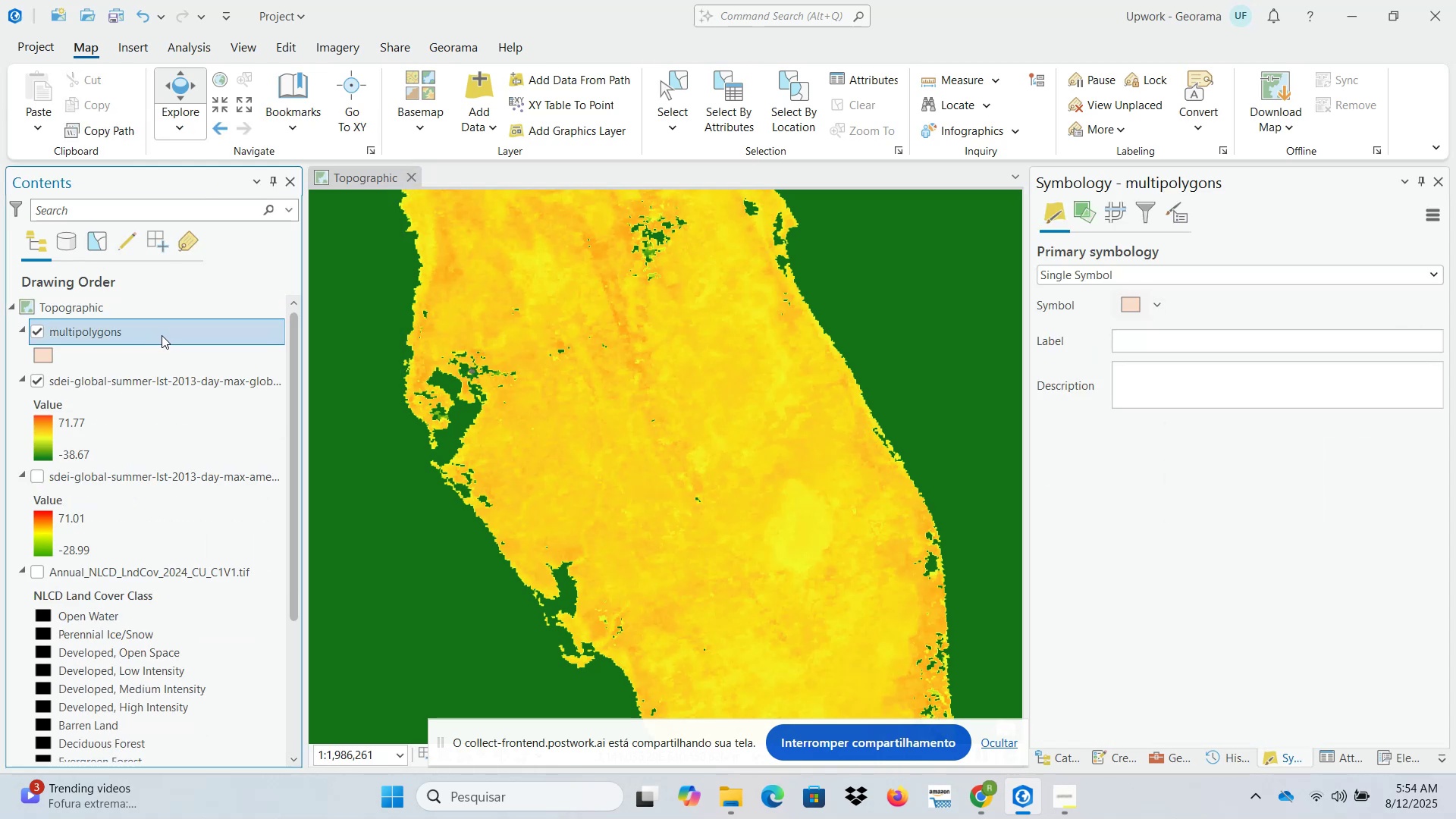 
right_click([162, 335])
 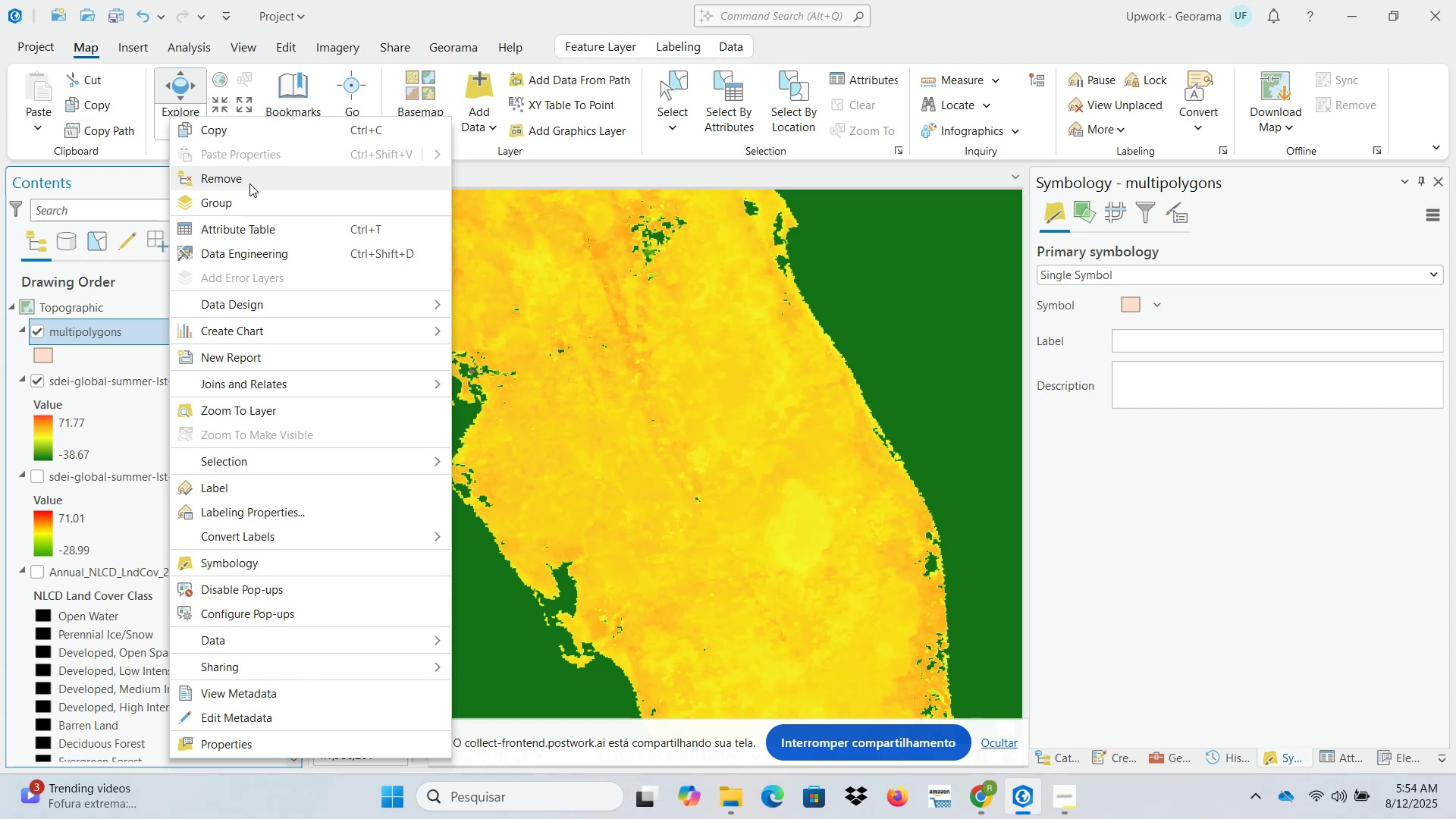 
left_click([249, 184])
 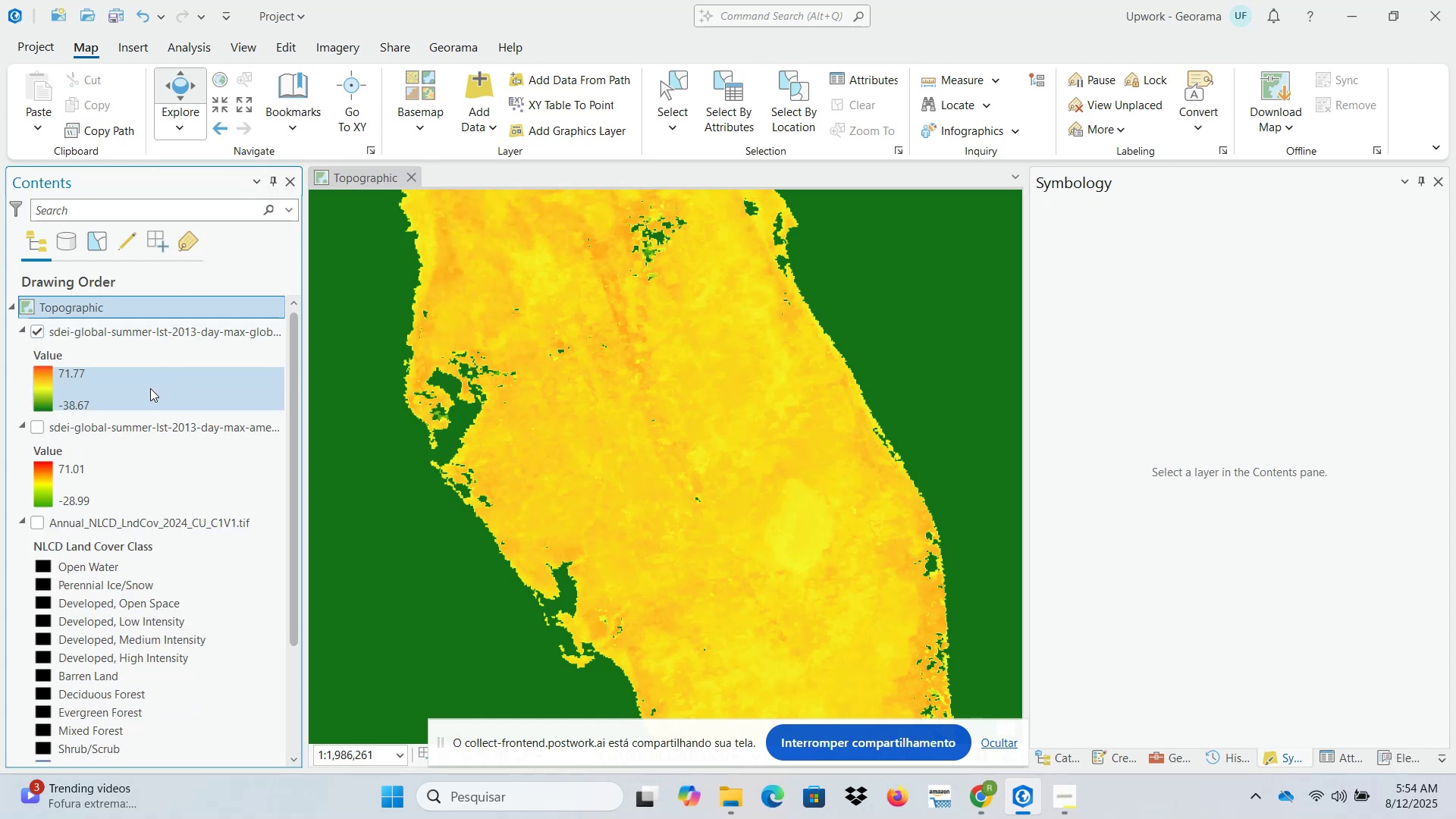 
left_click([36, 328])
 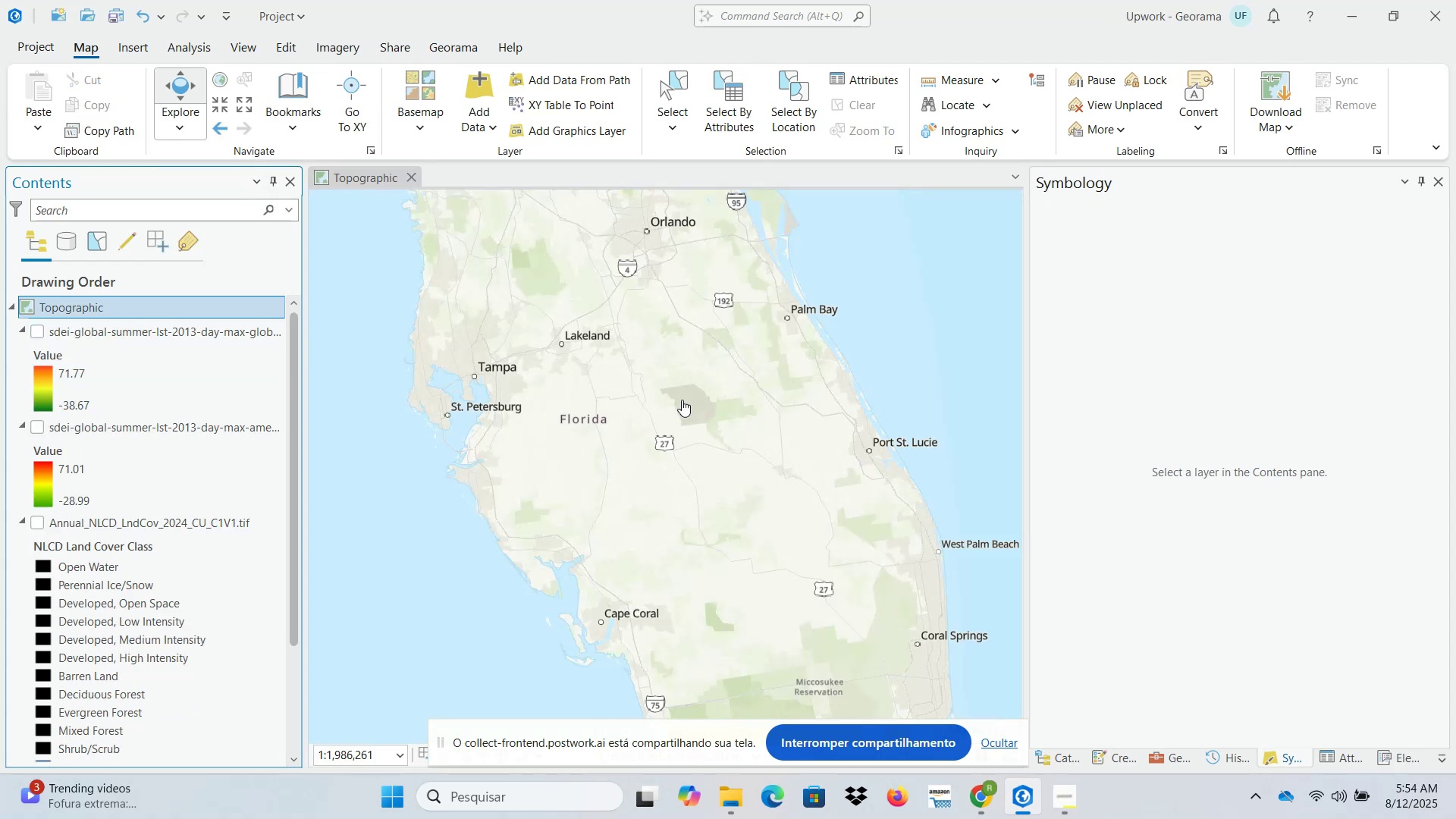 
left_click_drag(start_coordinate=[689, 397], to_coordinate=[720, 538])
 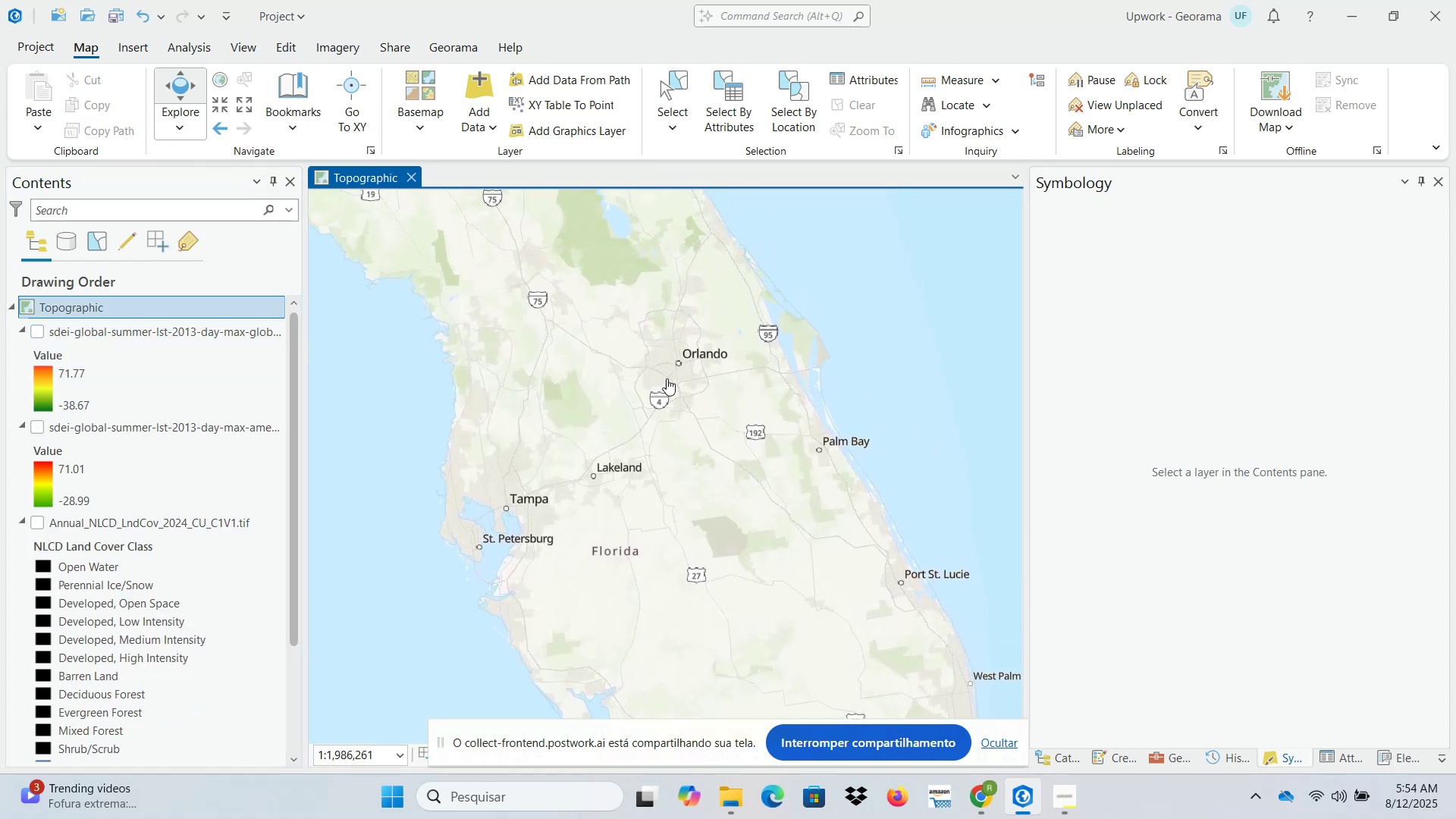 
scroll: coordinate [732, 347], scroll_direction: up, amount: 6.0
 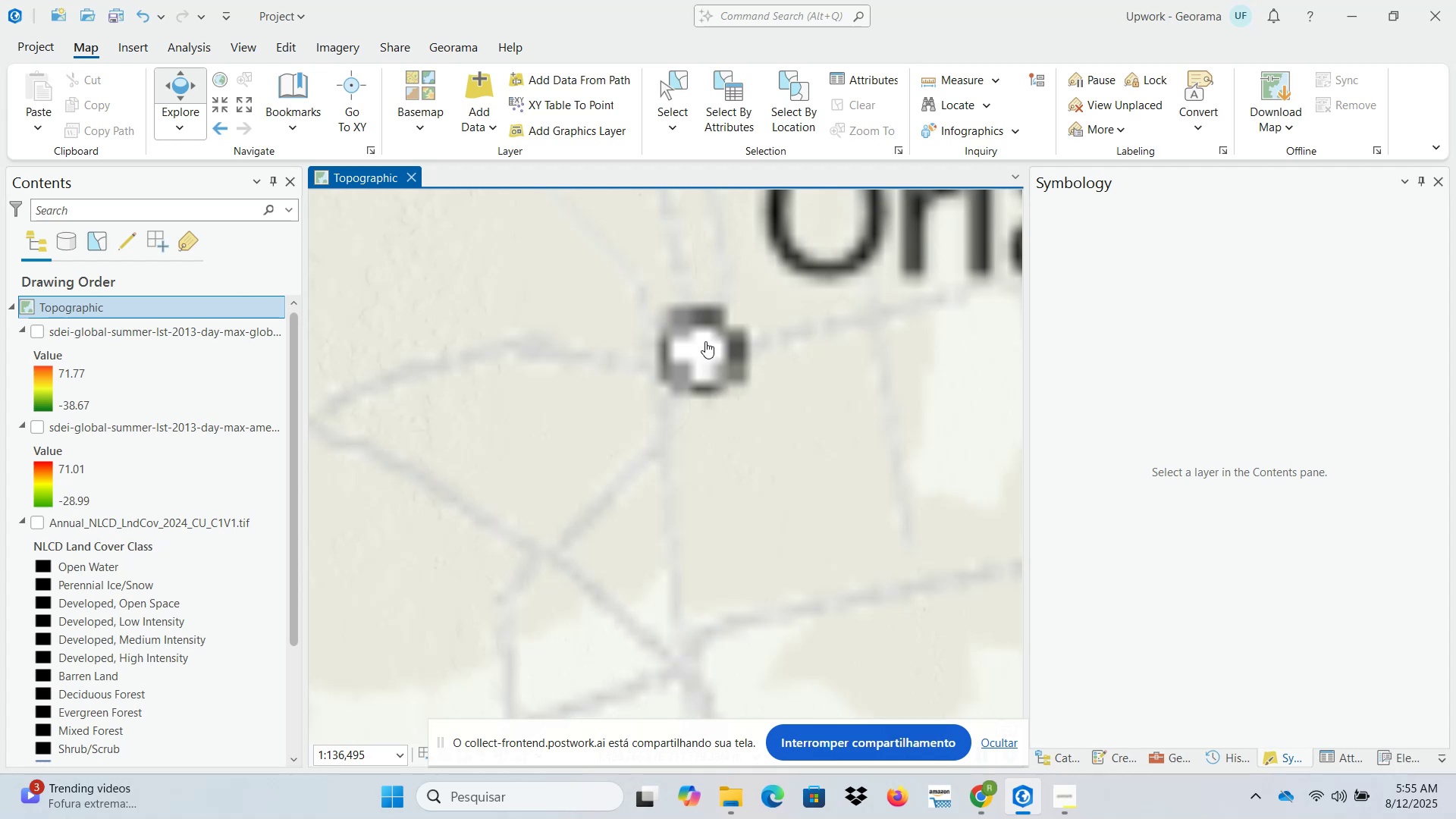 
wait(8.43)
 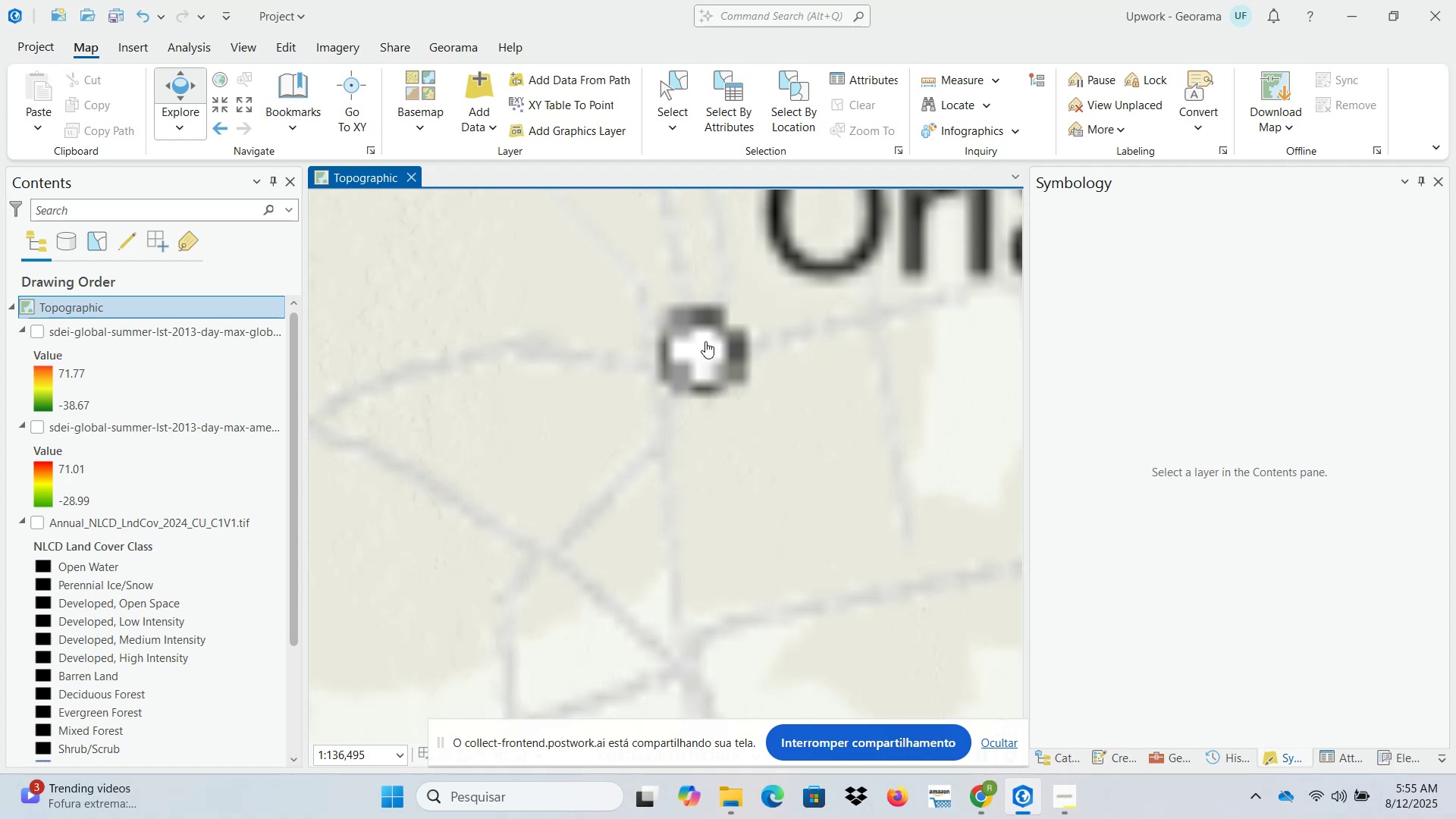 
scroll: coordinate [697, 362], scroll_direction: up, amount: 5.0
 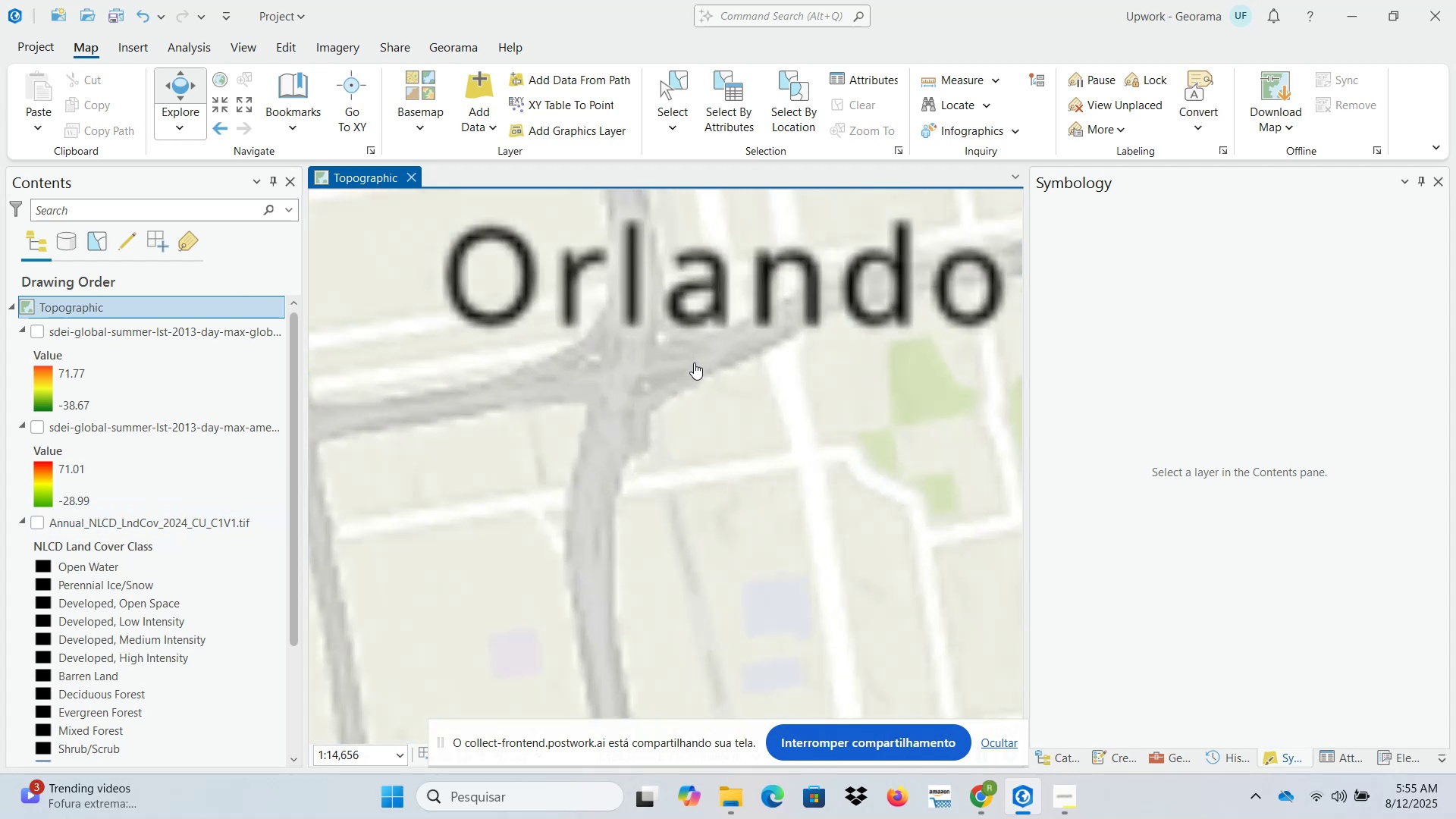 
left_click_drag(start_coordinate=[698, 375], to_coordinate=[793, 472])
 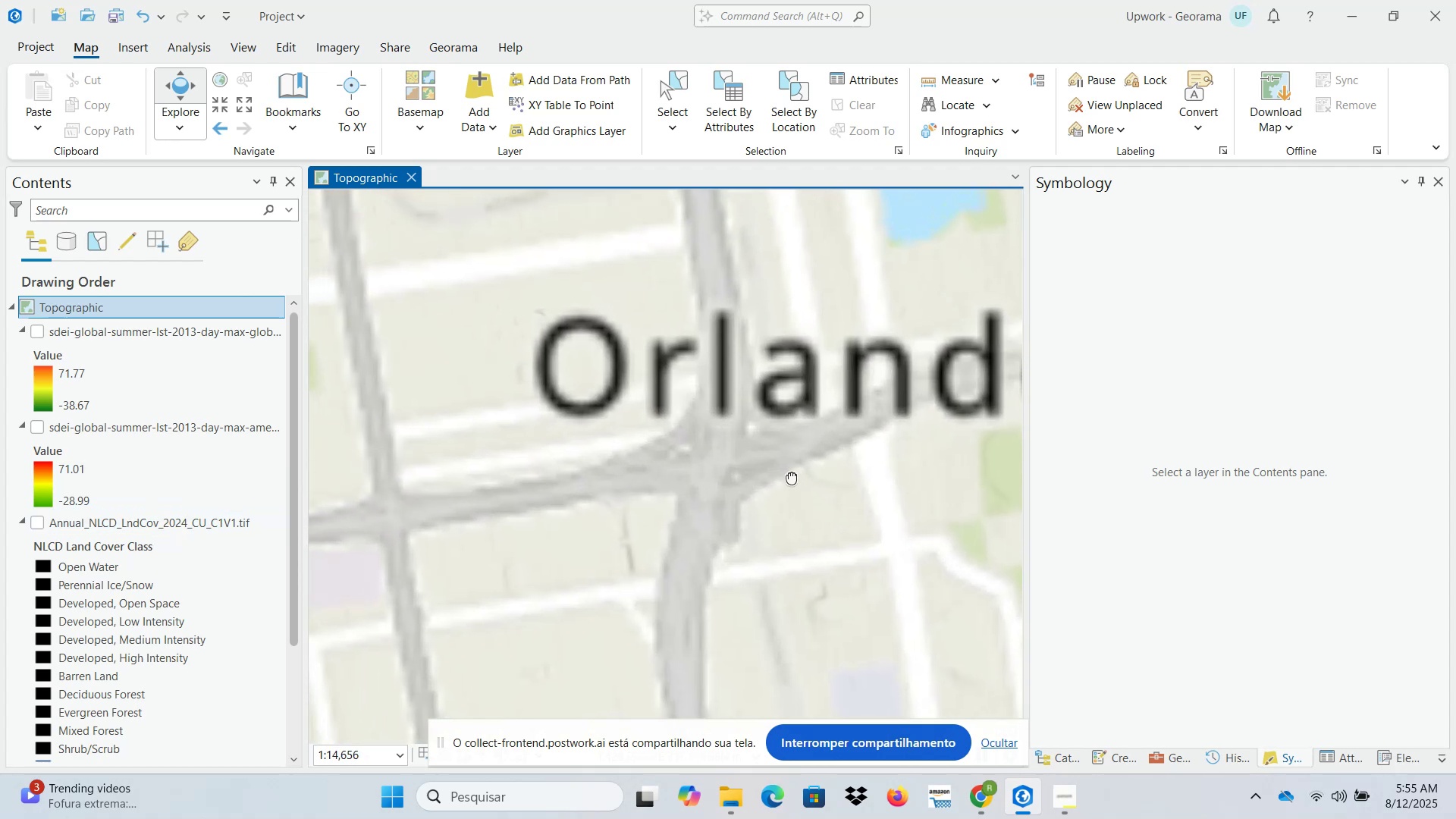 
scroll: coordinate [786, 472], scroll_direction: down, amount: 4.0
 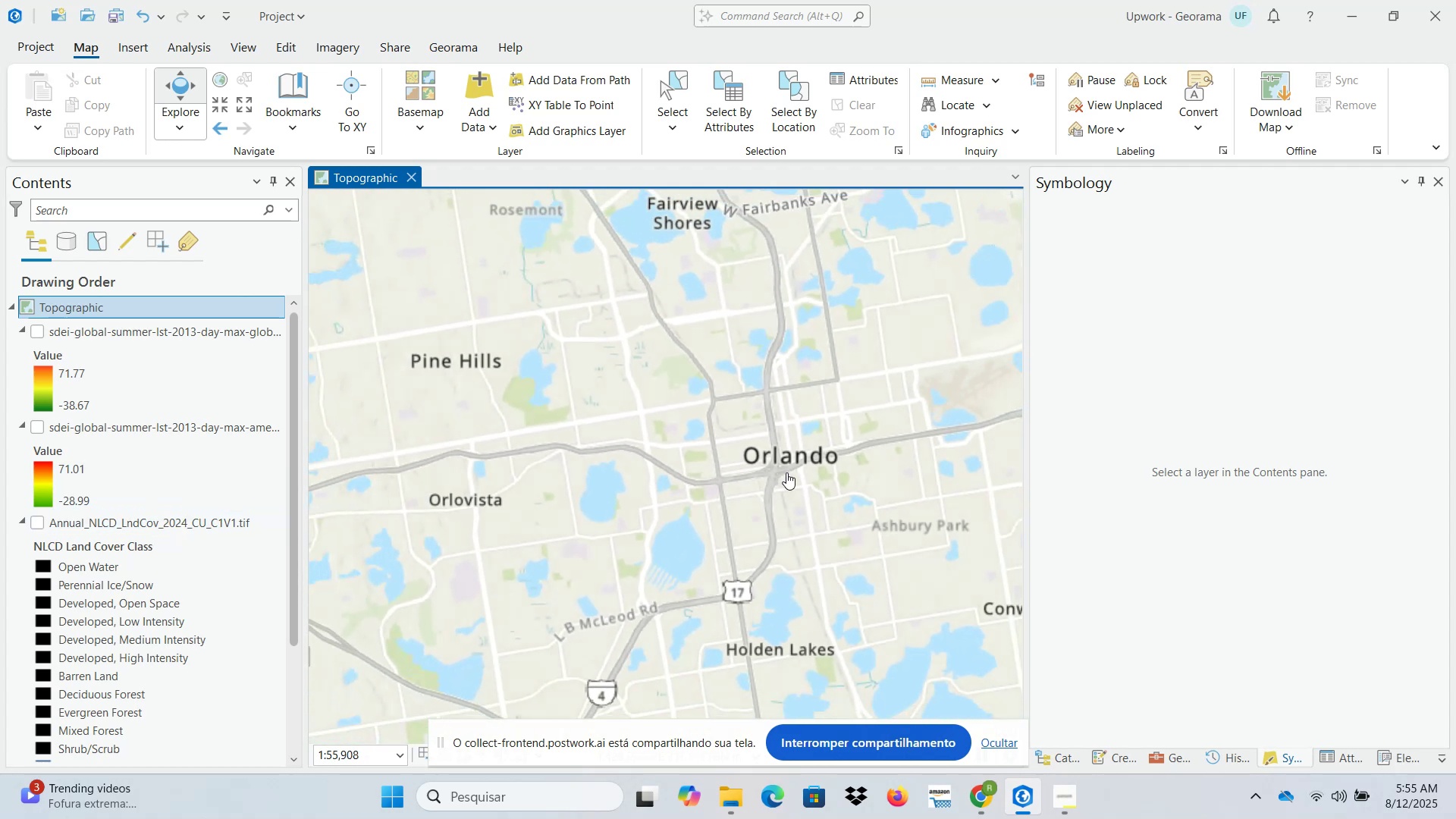 
left_click_drag(start_coordinate=[799, 471], to_coordinate=[660, 424])
 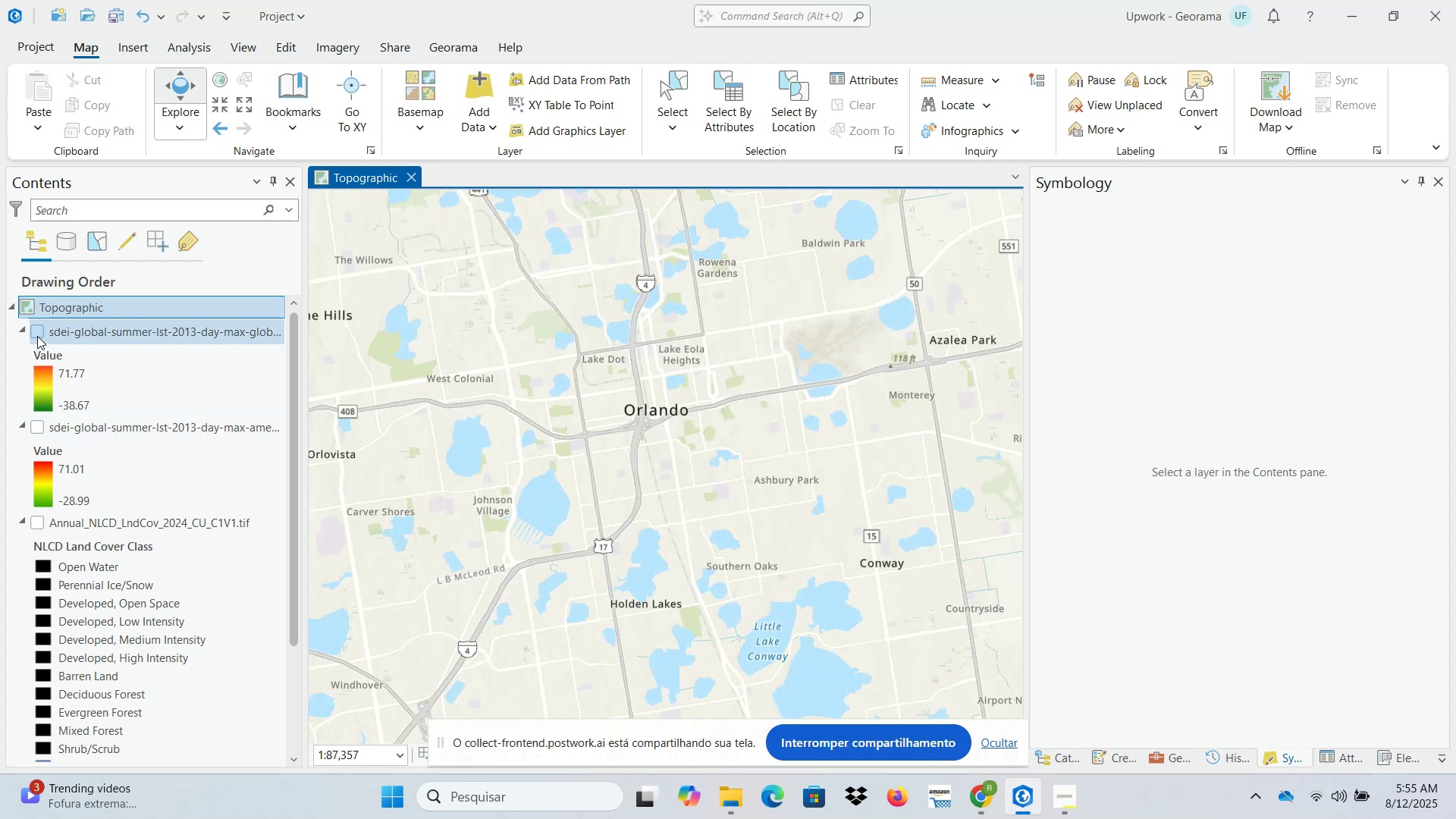 
left_click([39, 427])
 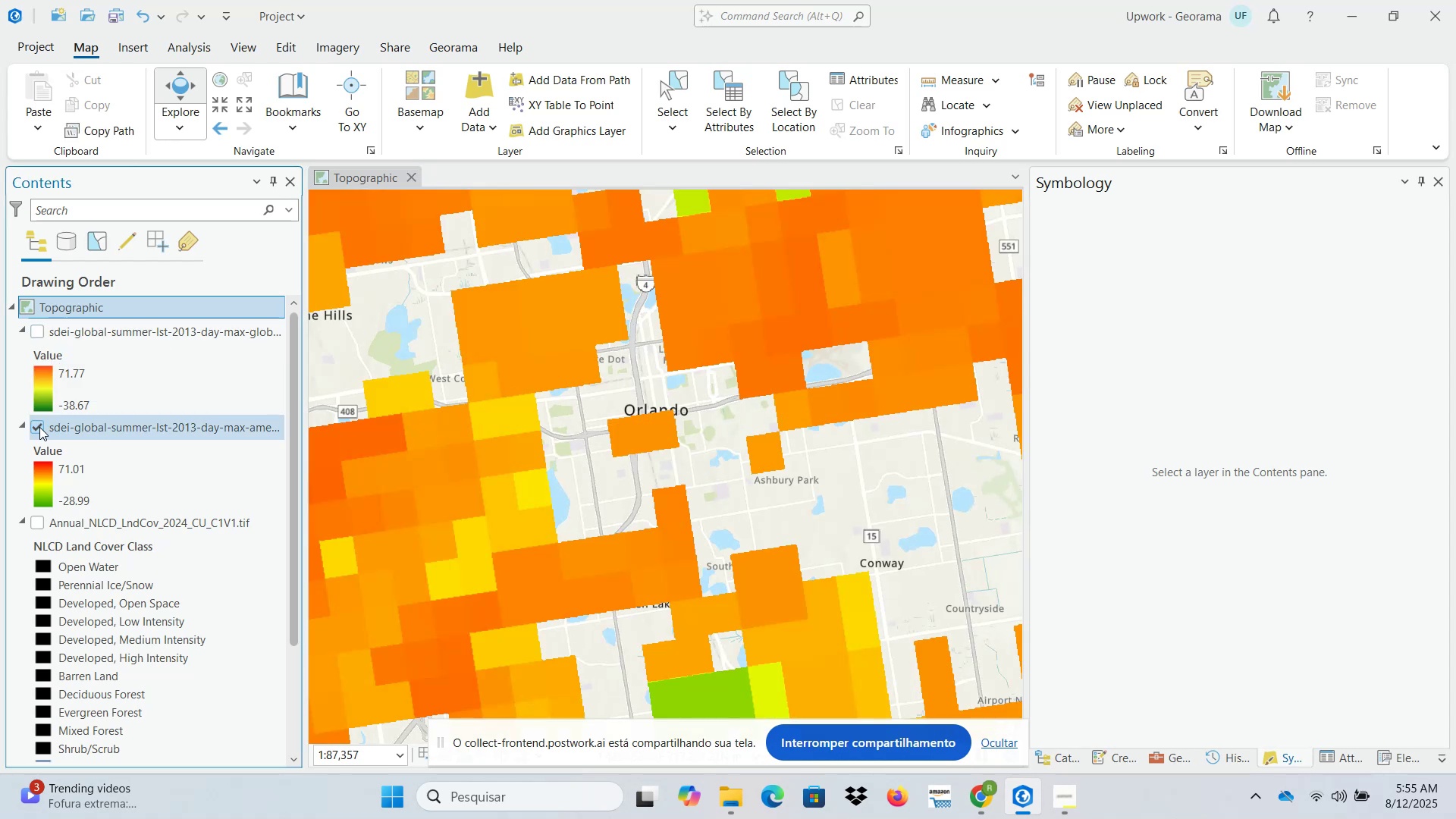 
scroll: coordinate [717, 465], scroll_direction: down, amount: 8.0
 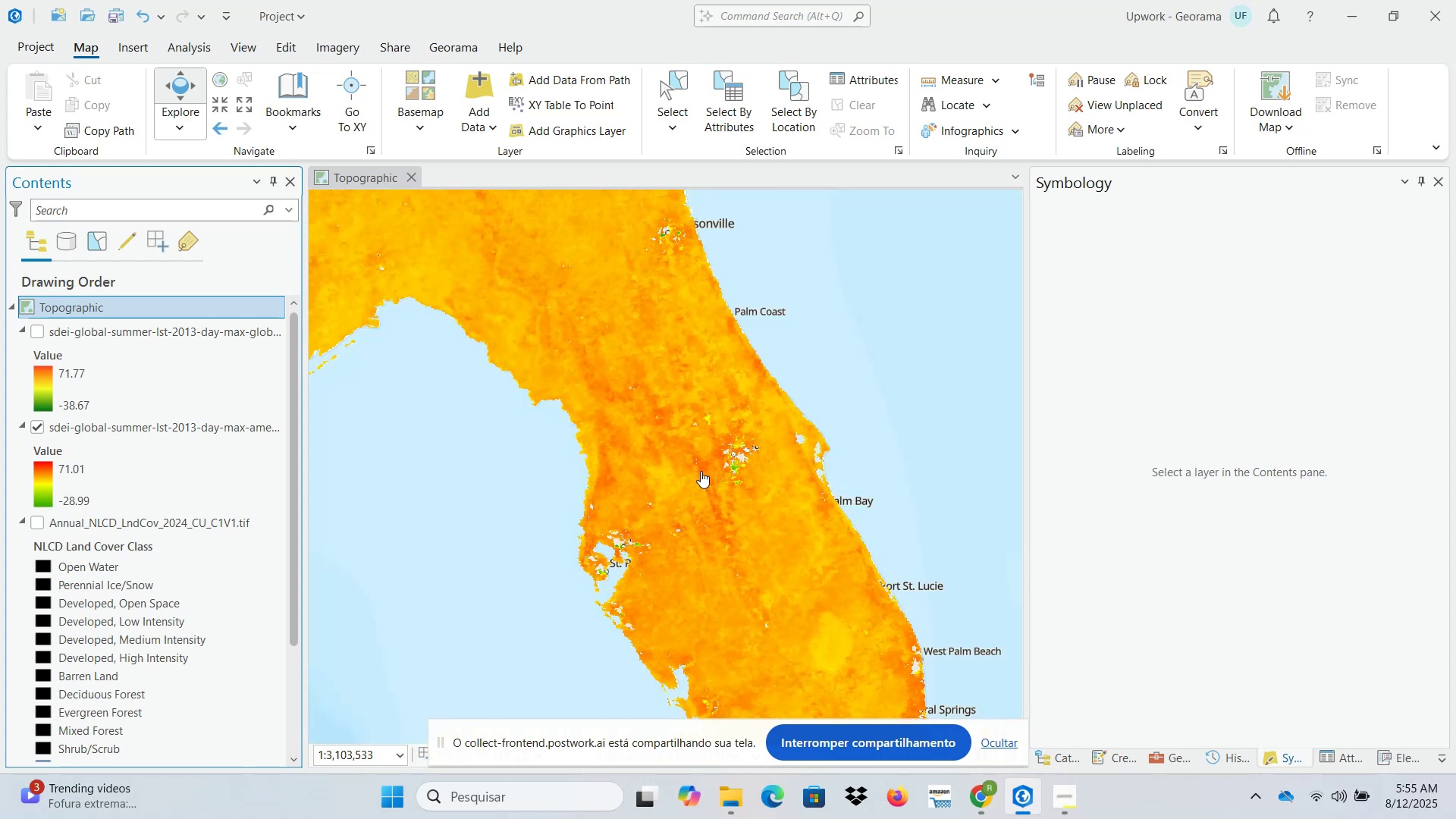 
scroll: coordinate [678, 479], scroll_direction: up, amount: 5.0
 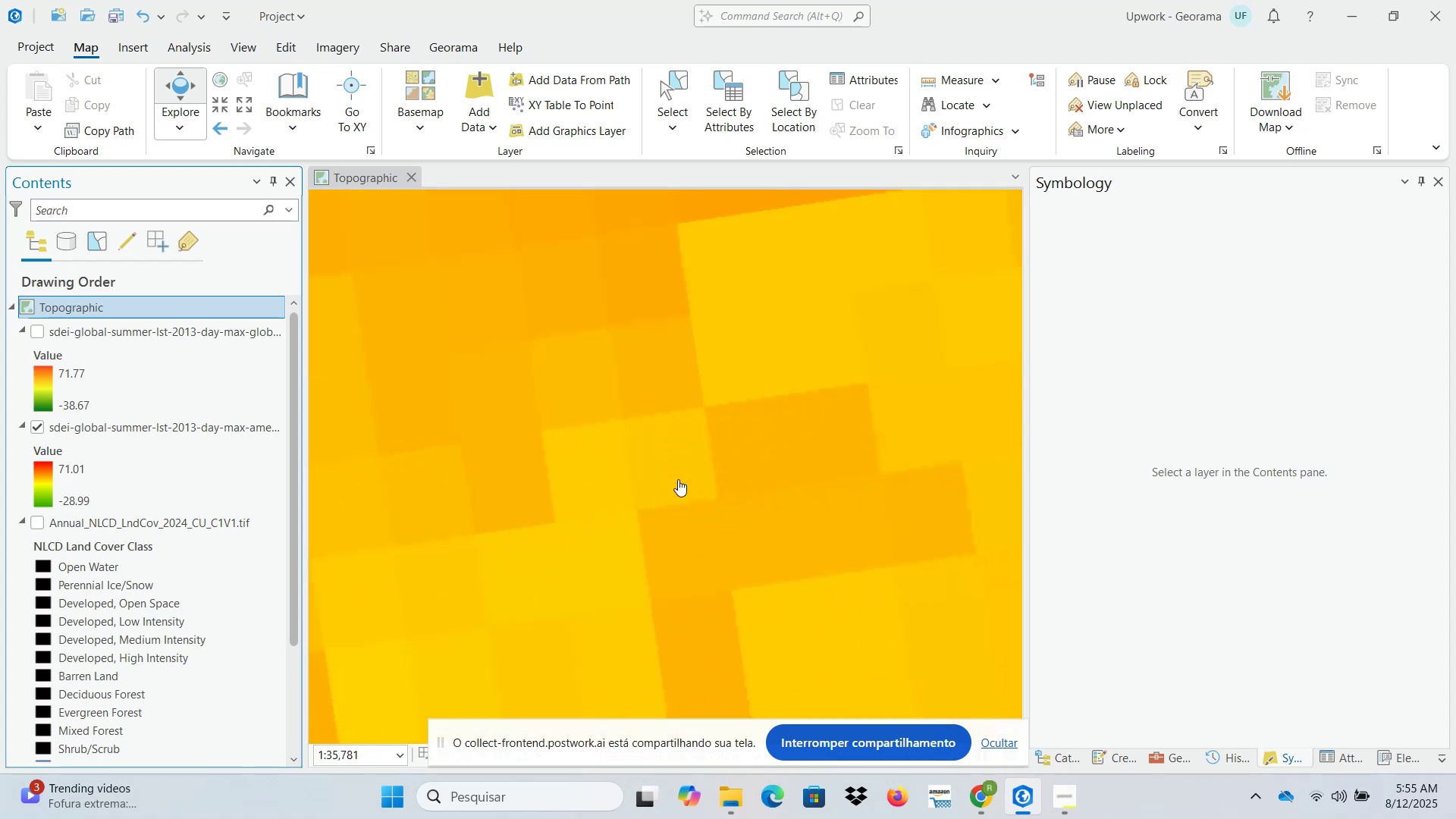 
scroll: coordinate [678, 479], scroll_direction: down, amount: 6.0
 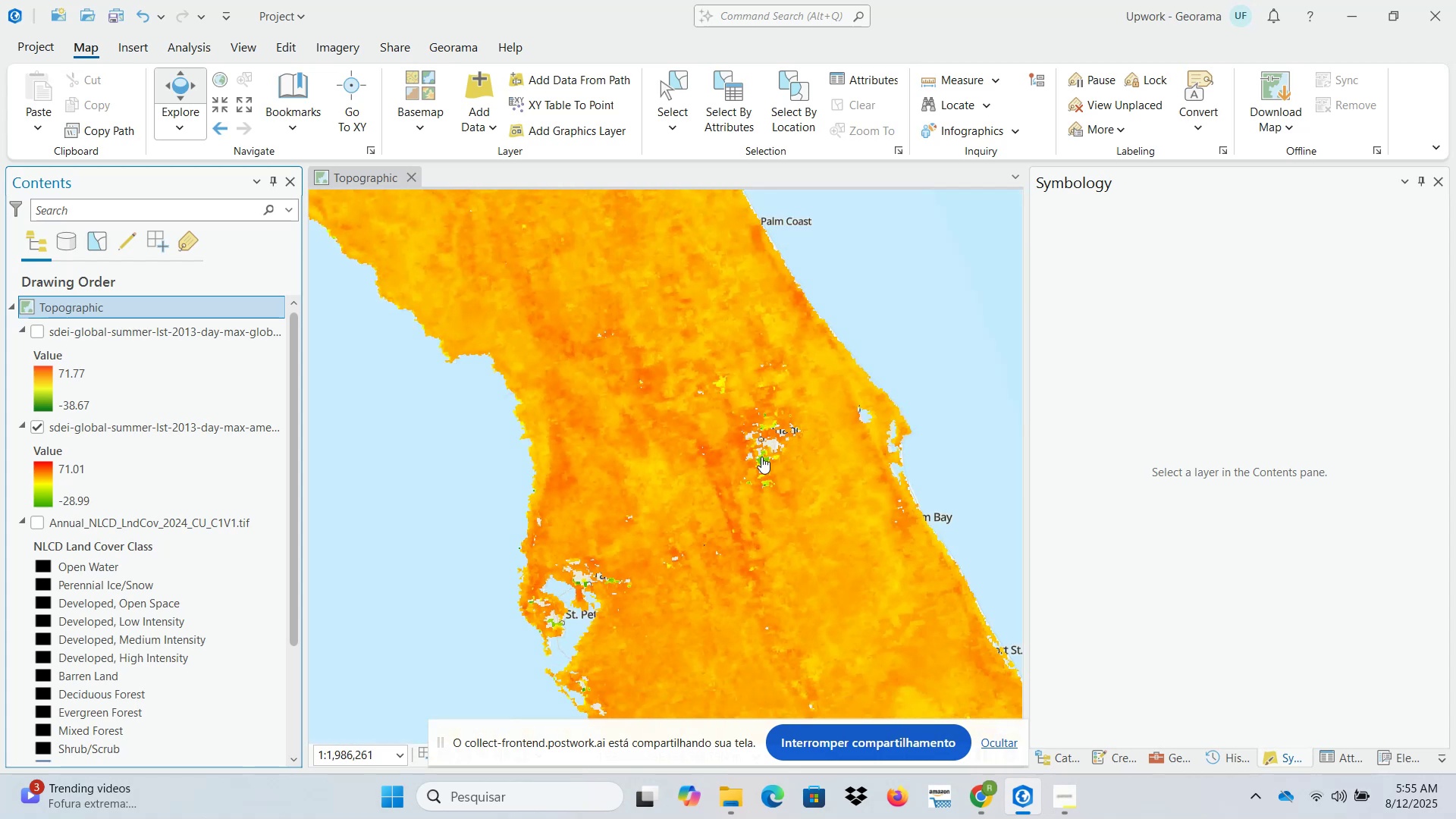 
scroll: coordinate [792, 441], scroll_direction: up, amount: 2.0
 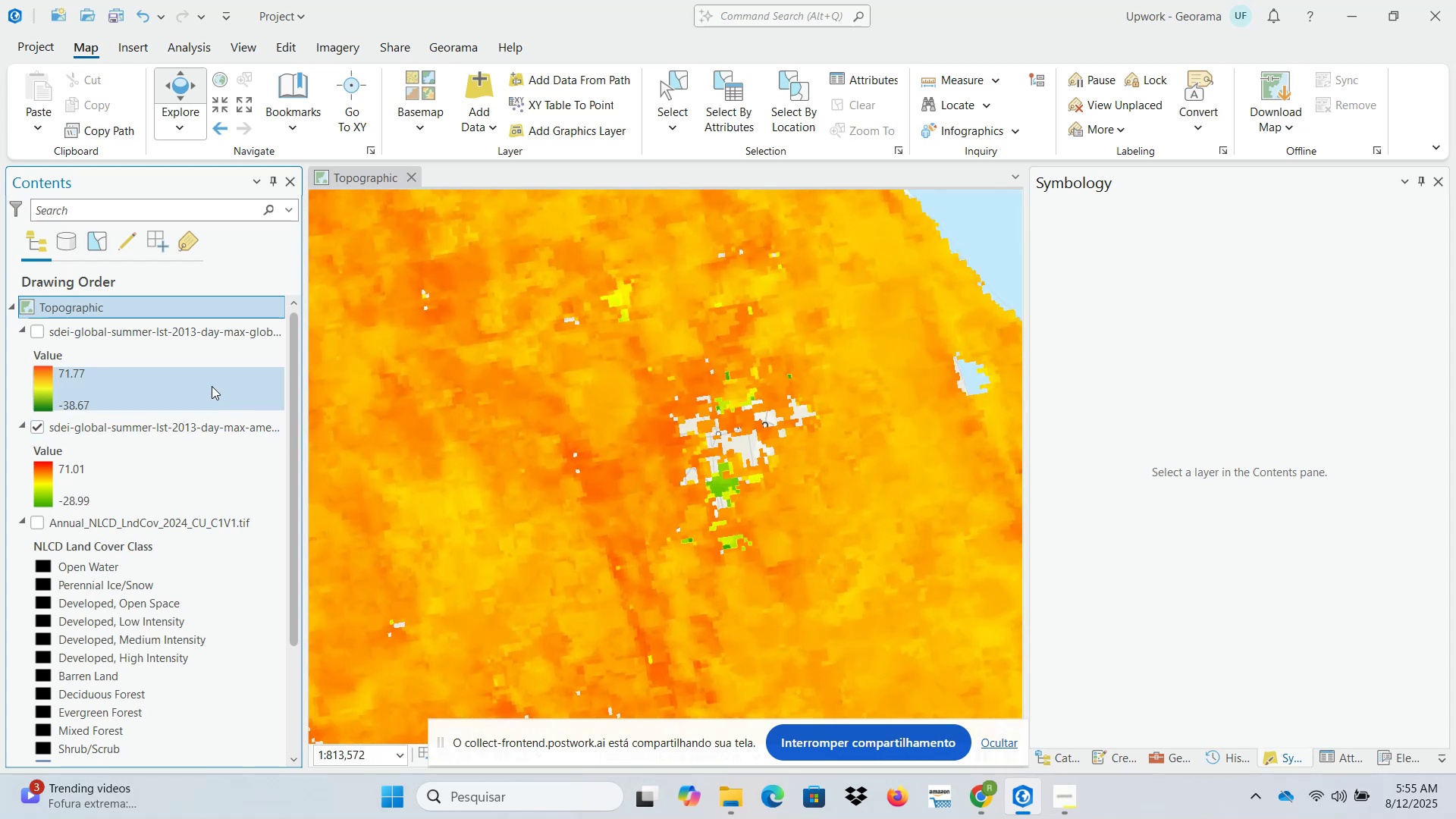 
left_click([39, 430])
 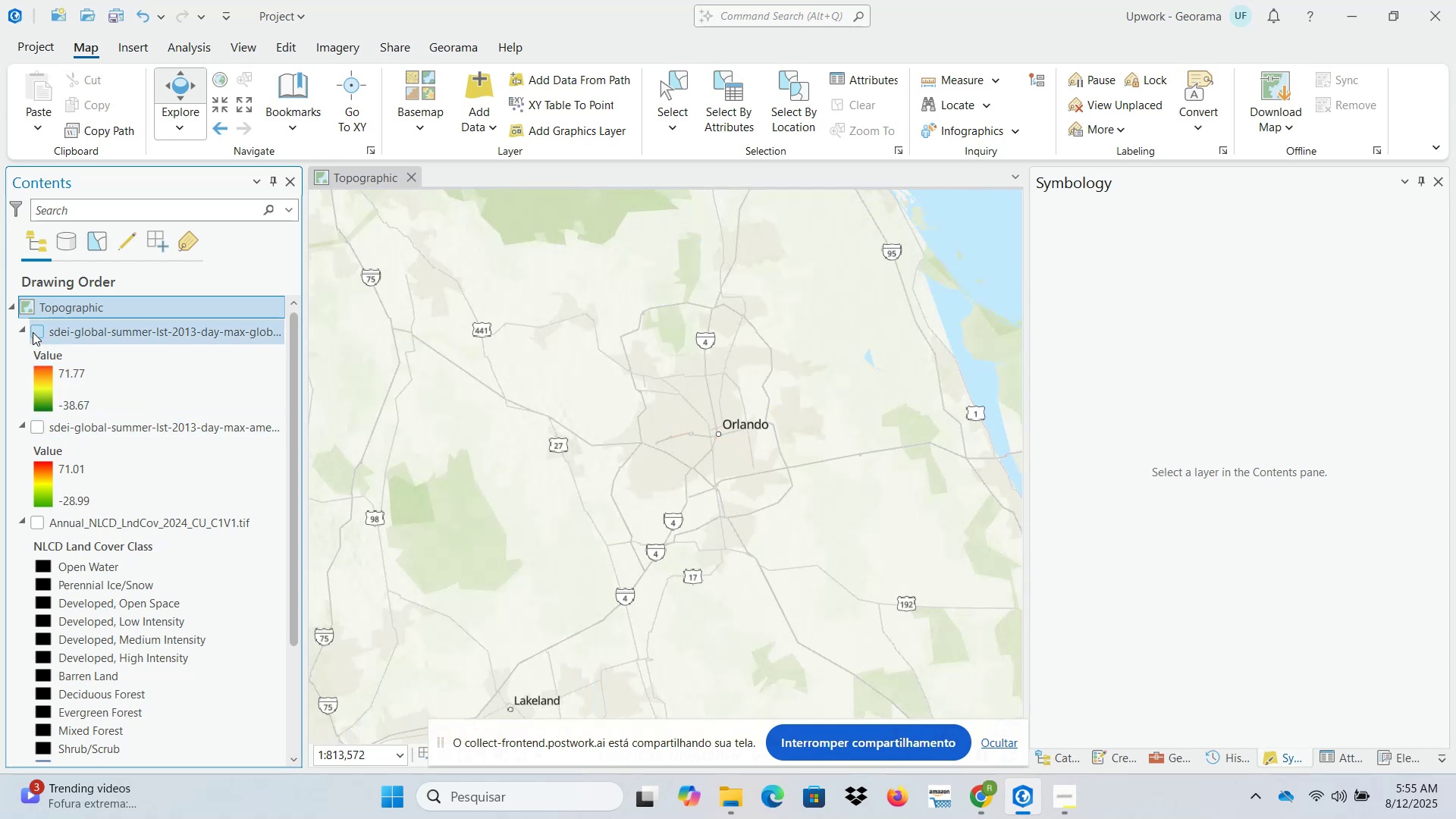 
left_click([33, 331])
 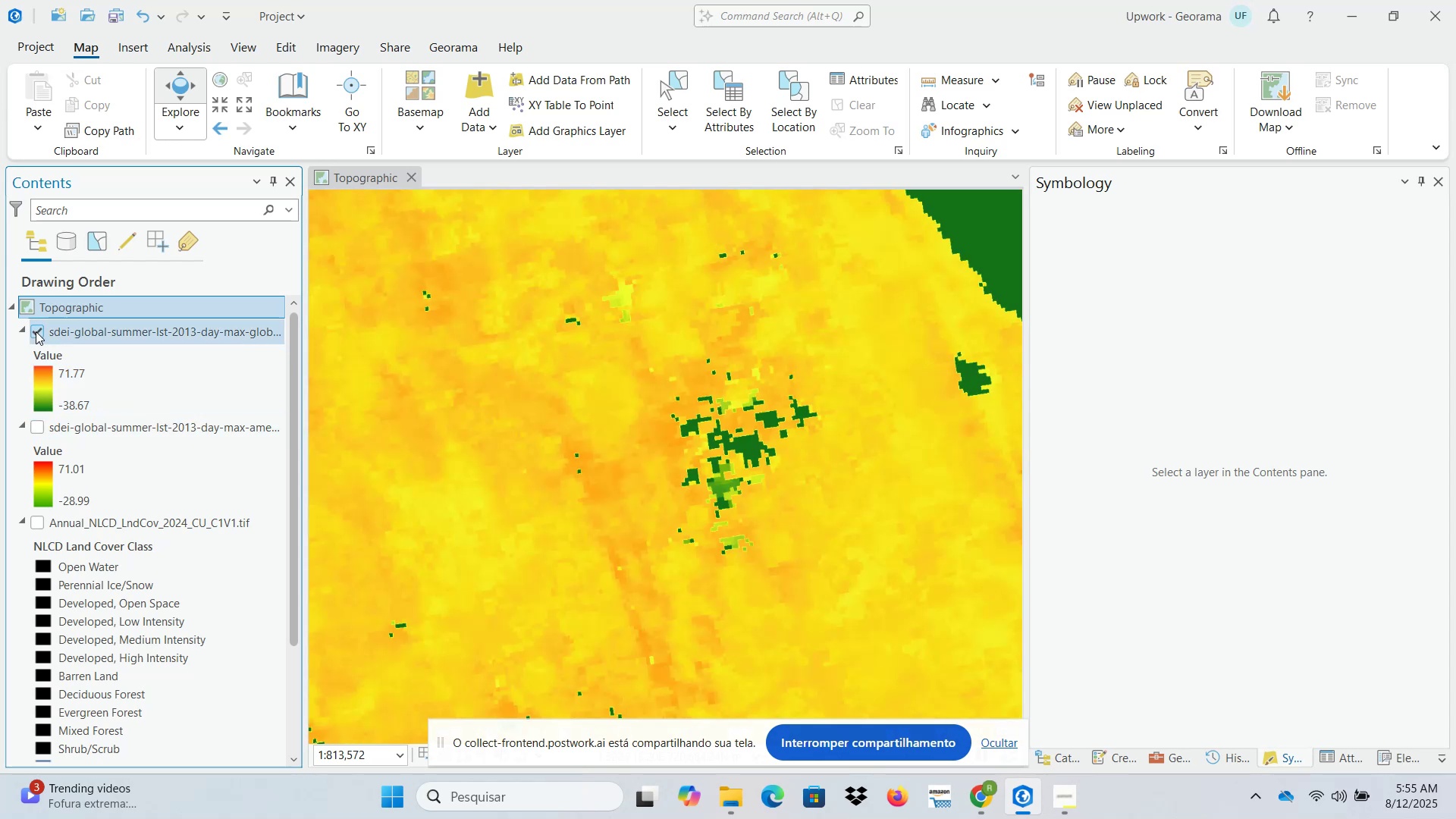 
left_click([36, 331])
 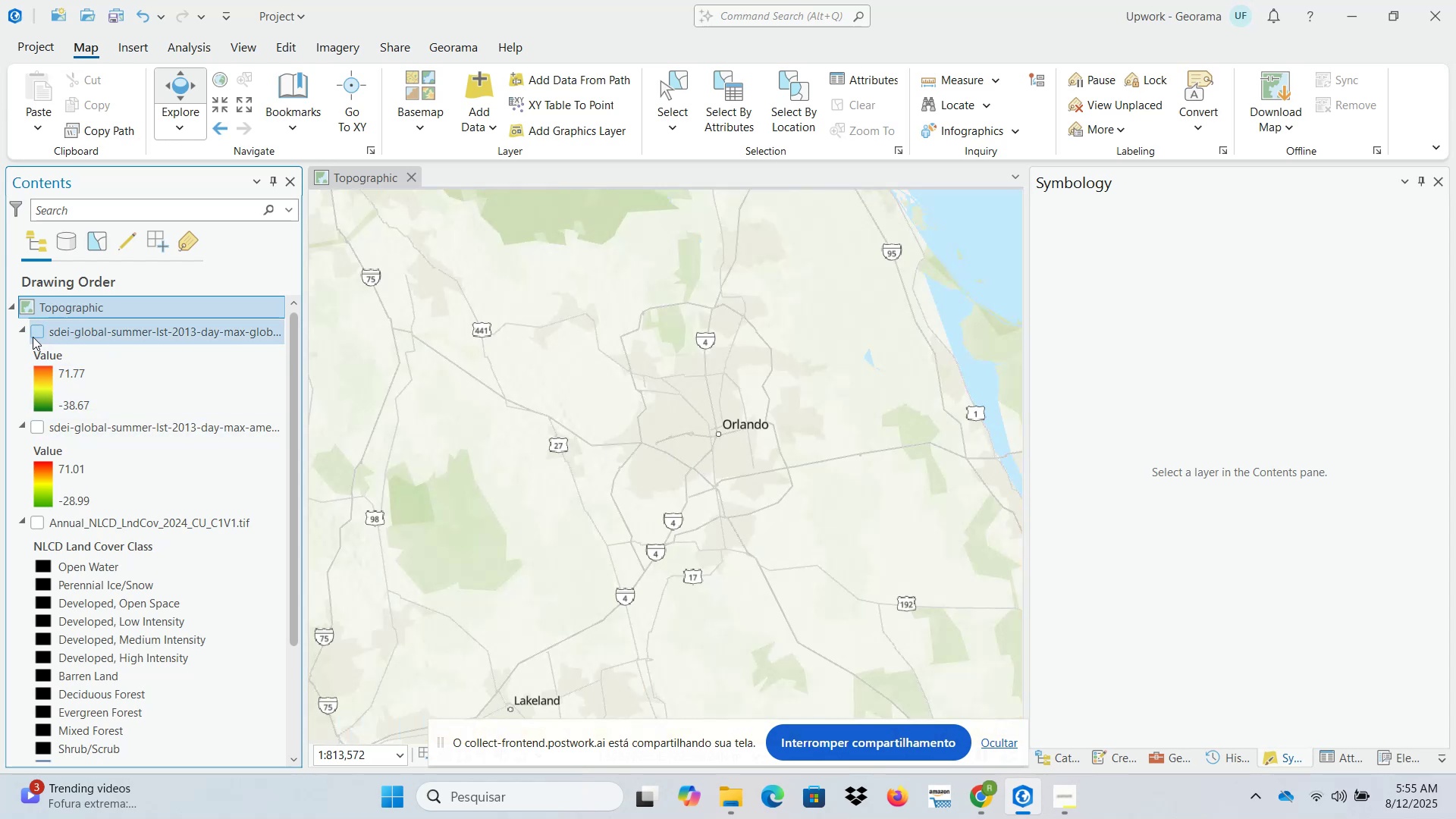 
scroll: coordinate [752, 472], scroll_direction: up, amount: 2.0
 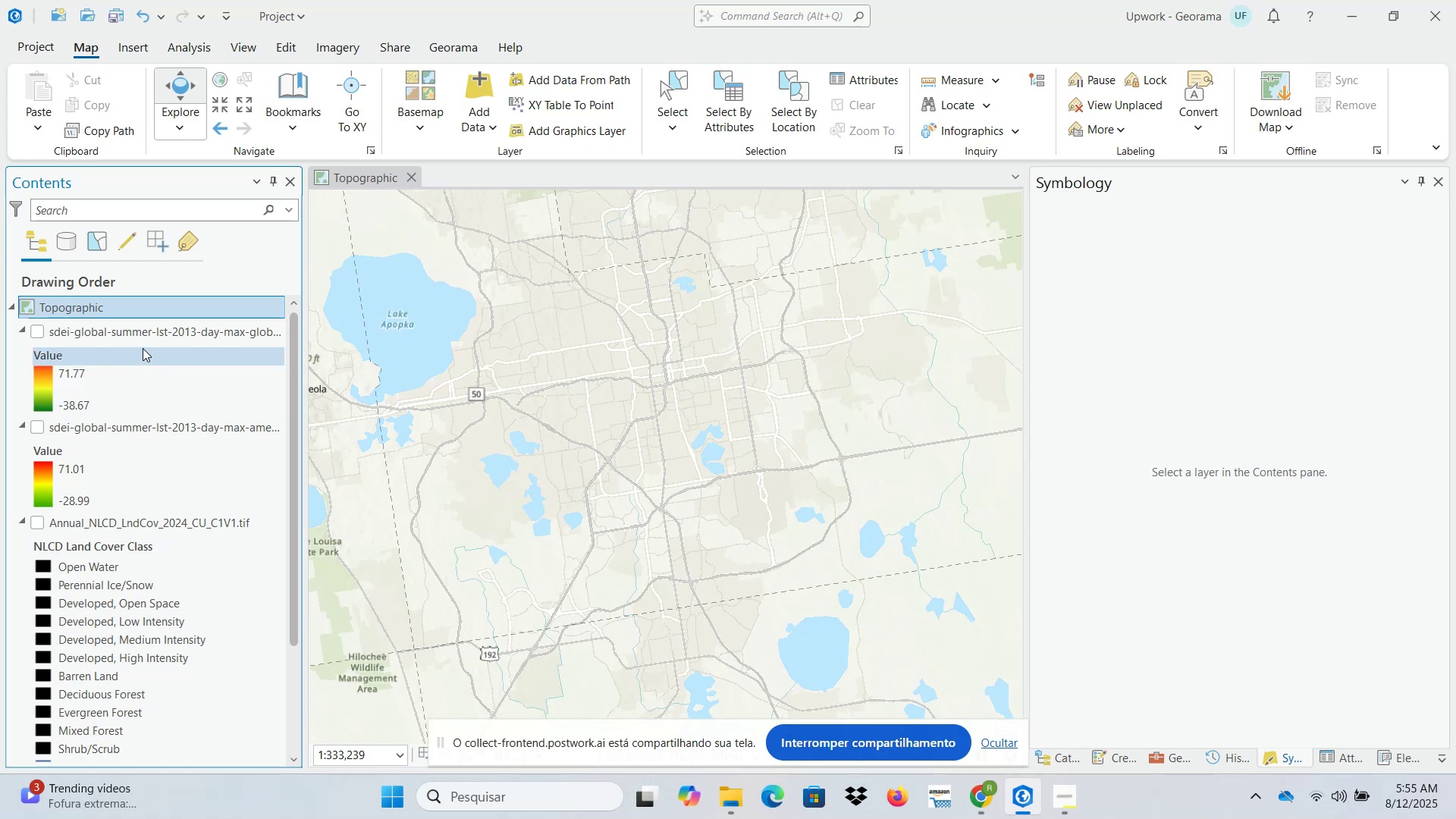 
wait(5.09)
 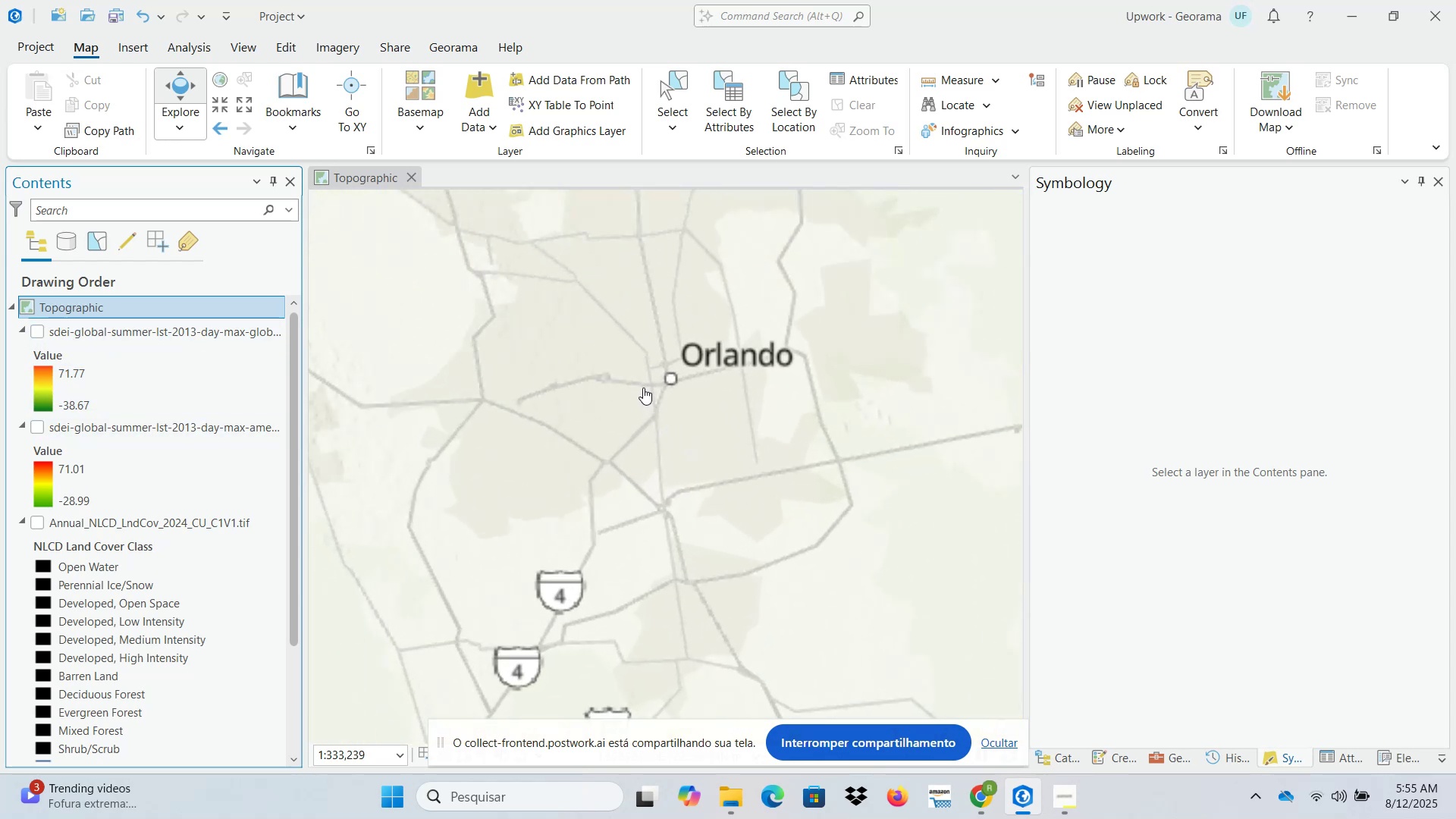 
left_click([37, 334])
 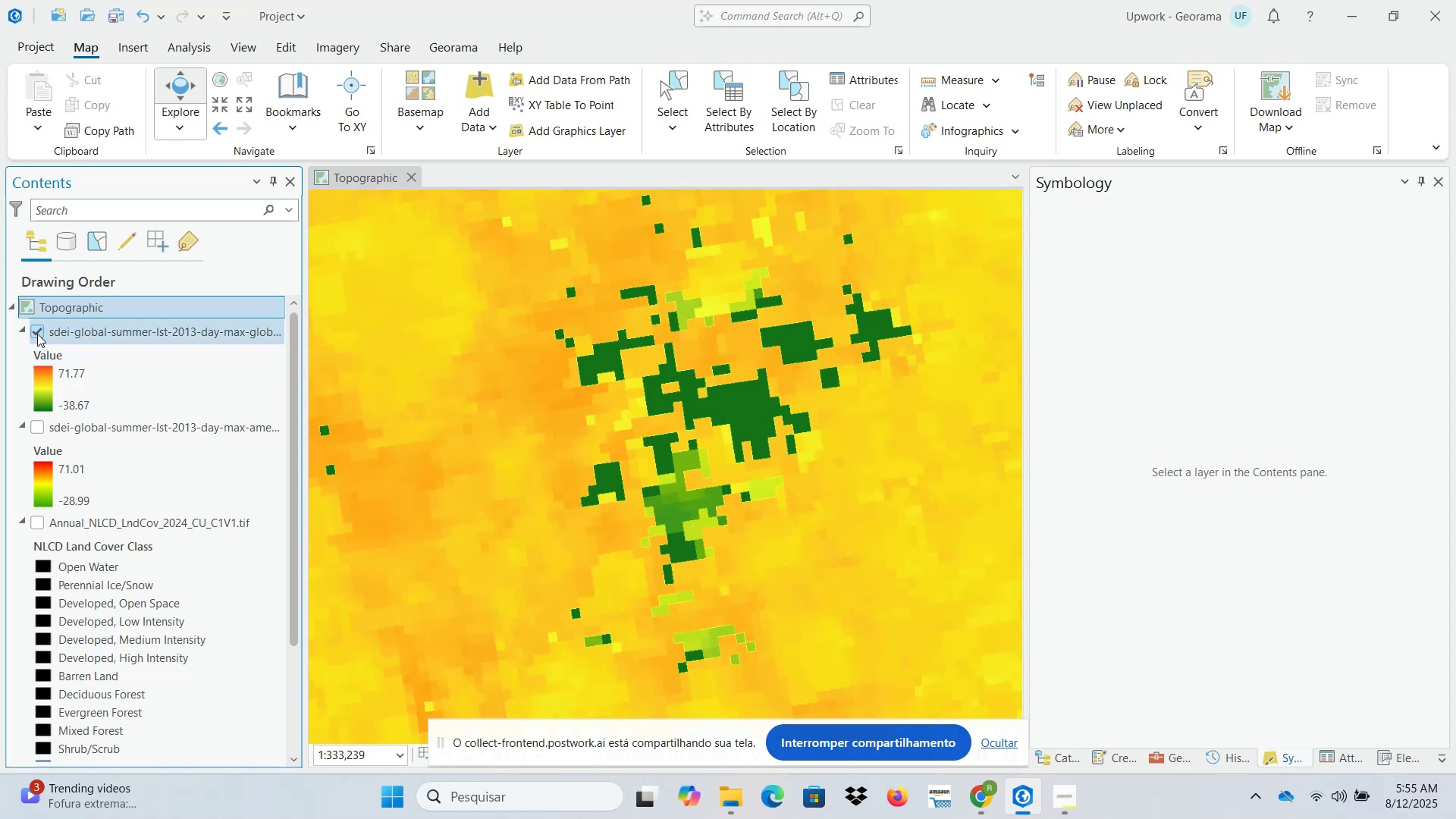 
left_click([37, 334])
 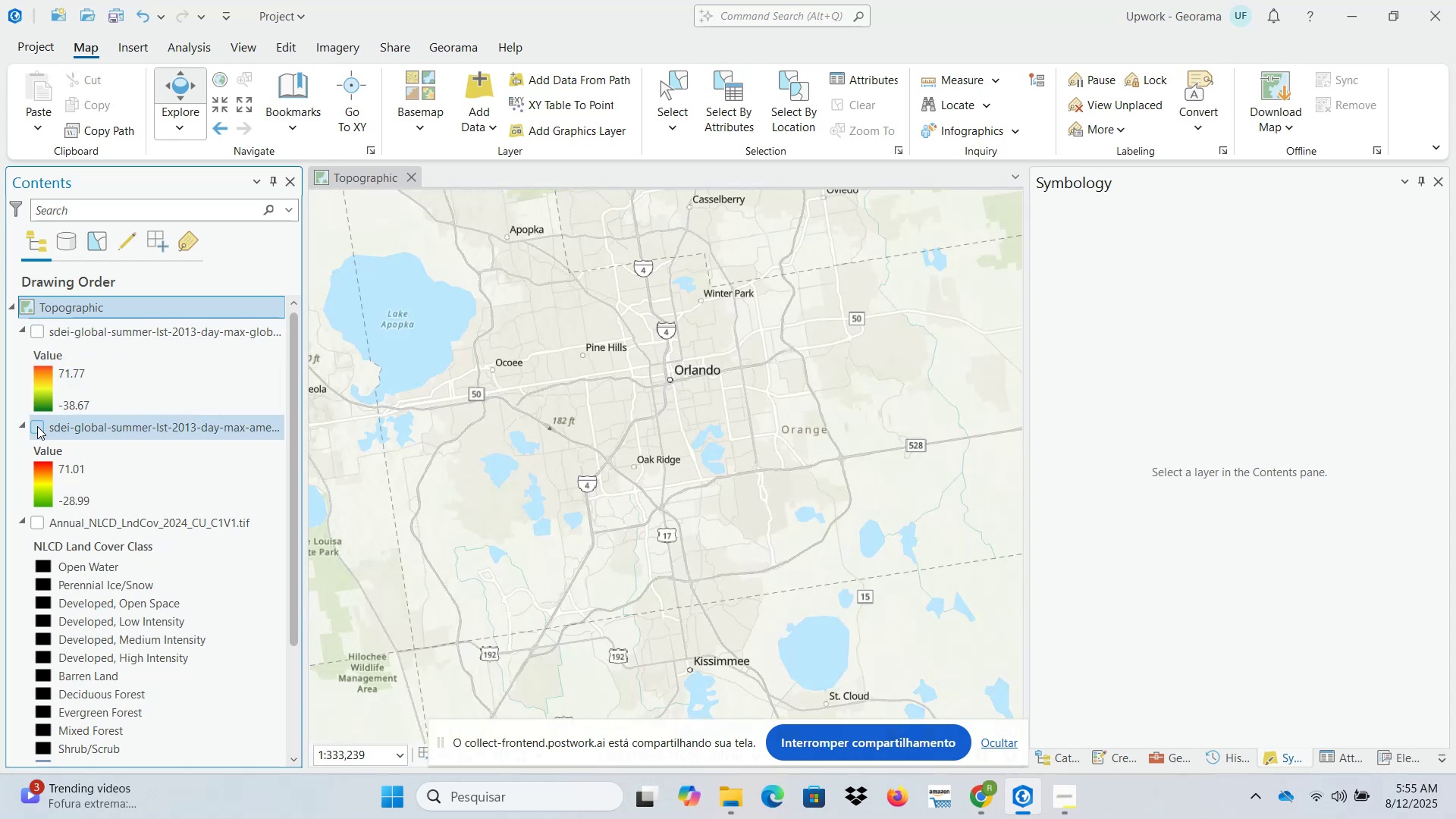 
left_click([38, 429])
 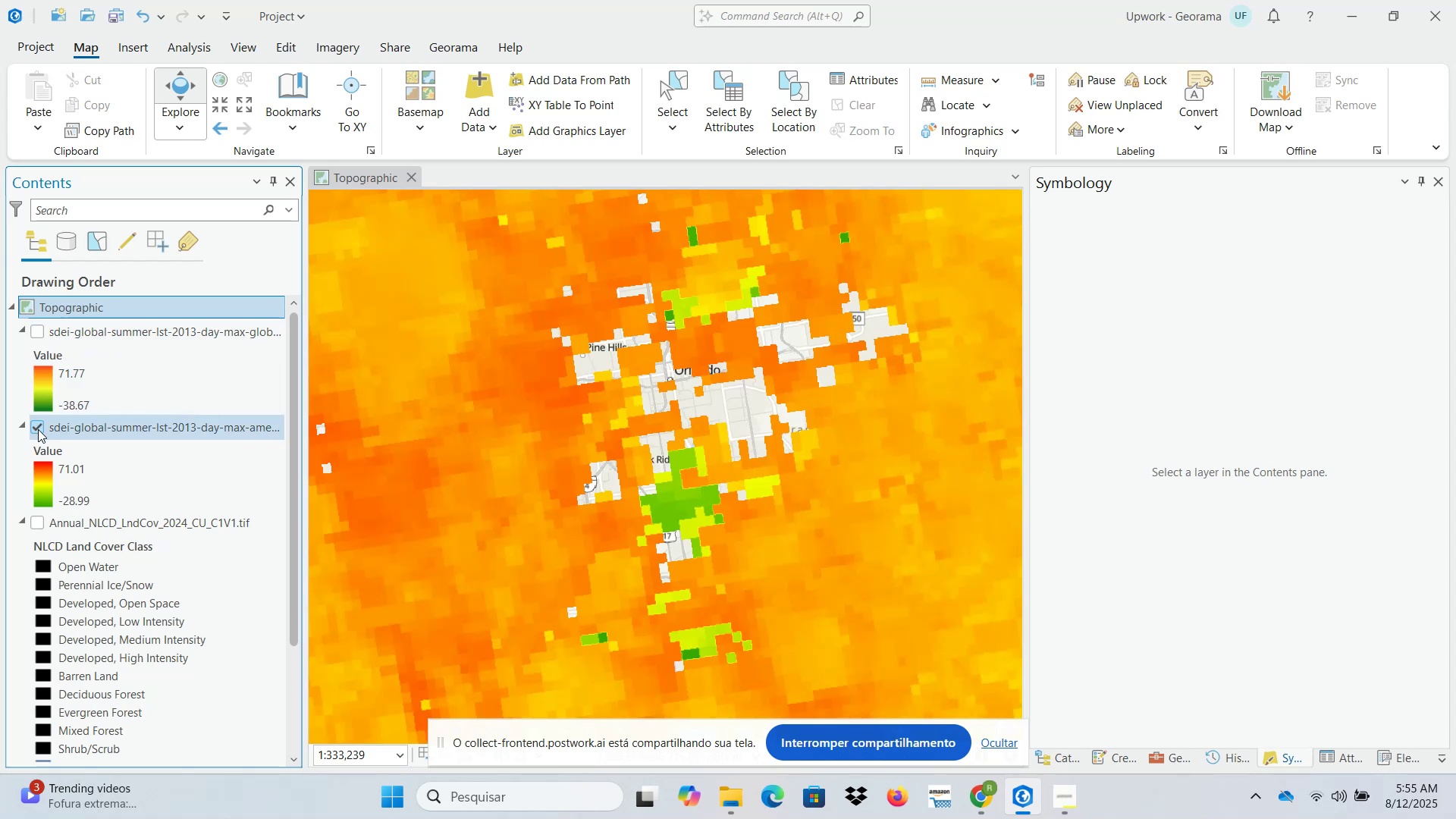 
left_click([38, 429])
 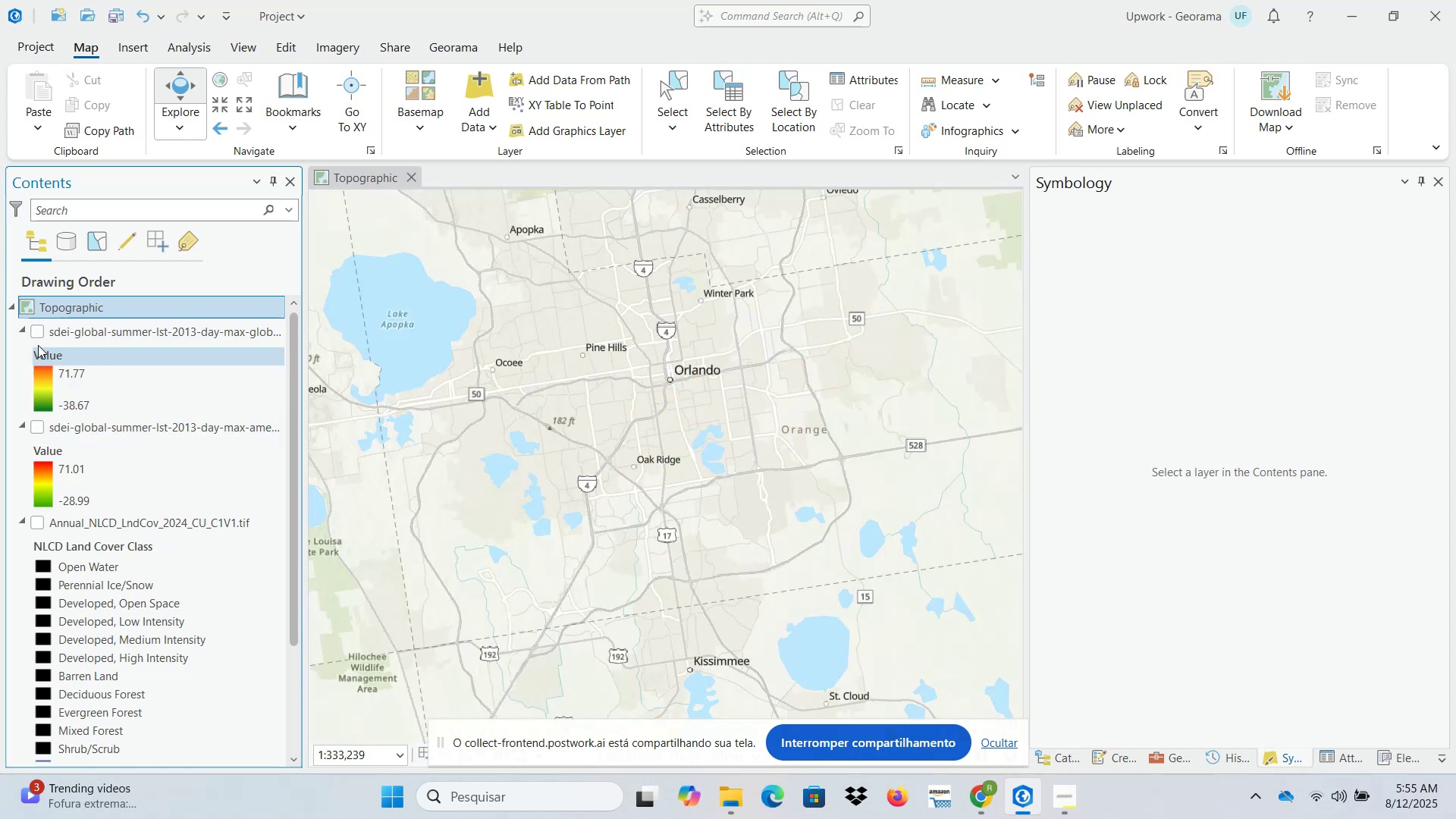 
left_click([38, 334])
 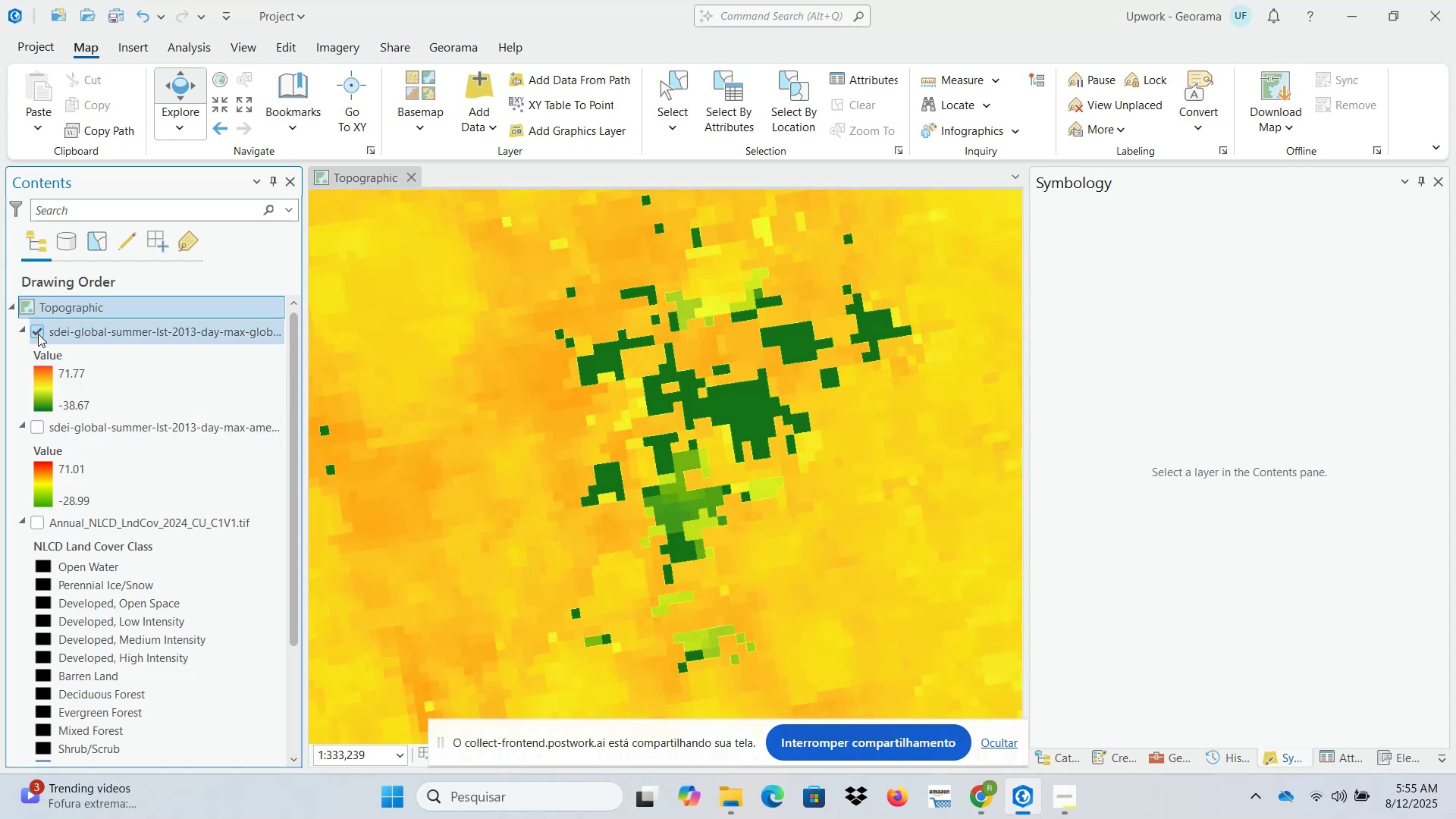 
left_click([38, 334])
 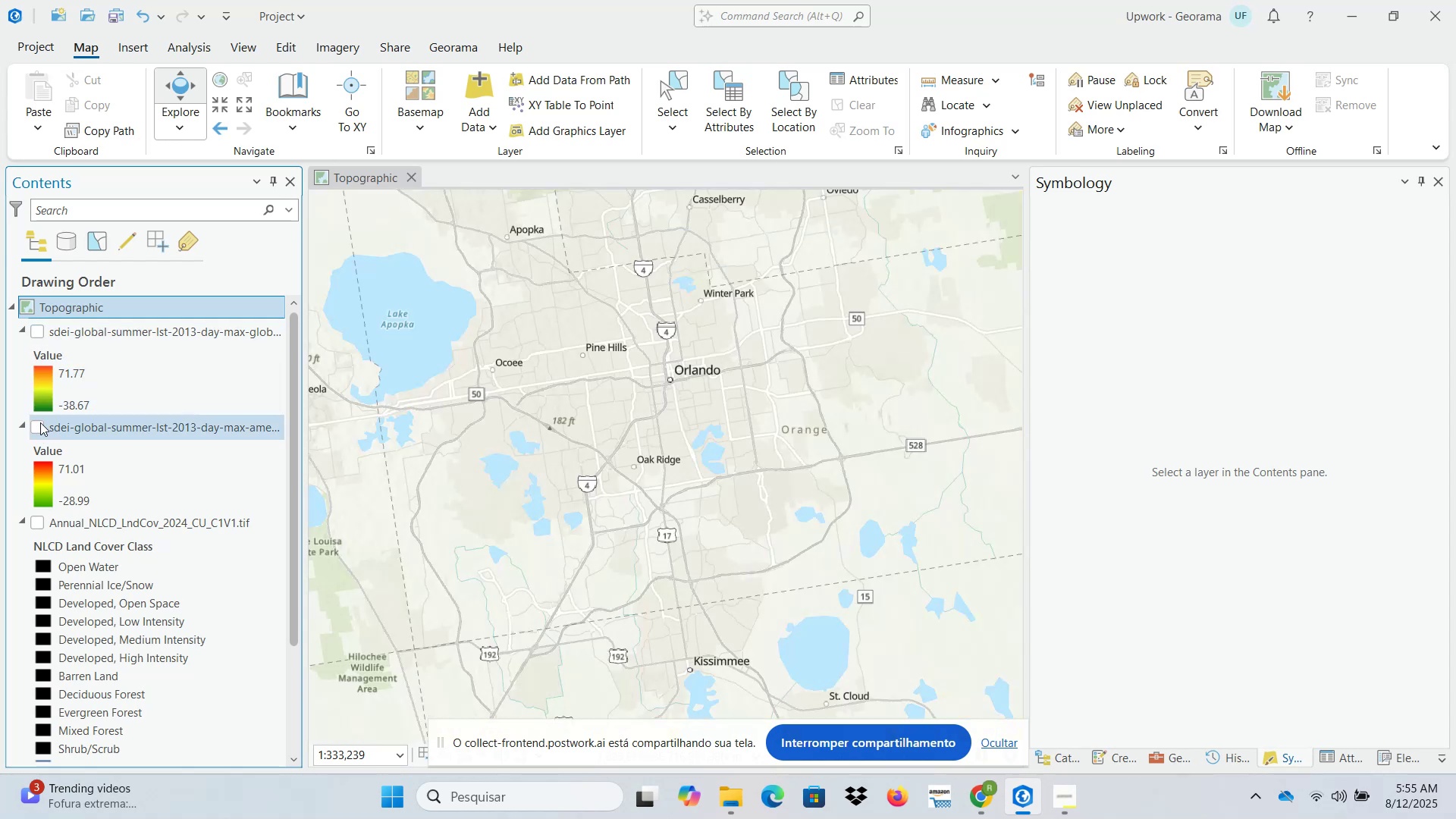 
scroll: coordinate [586, 442], scroll_direction: down, amount: 4.0
 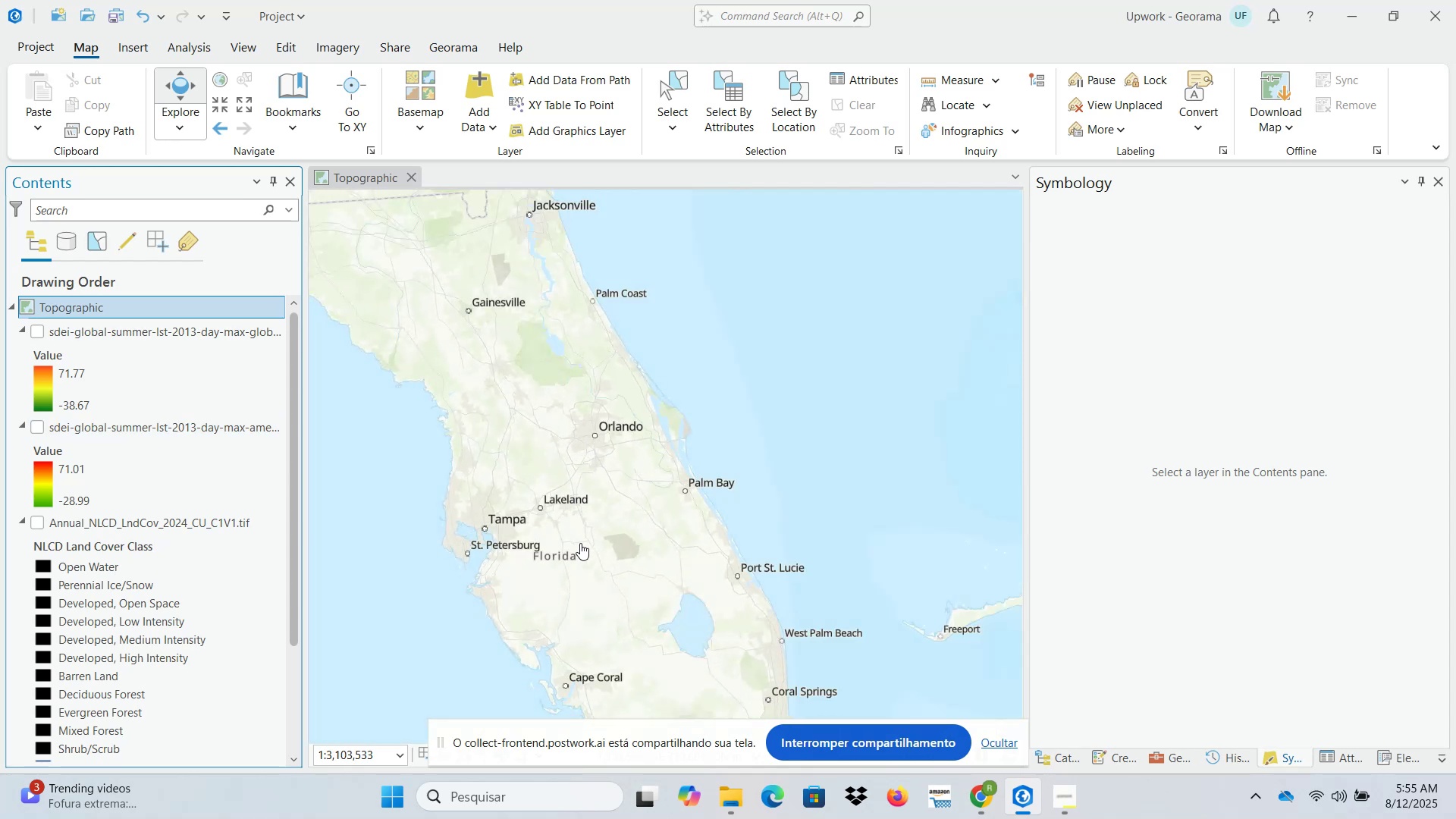 
scroll: coordinate [628, 554], scroll_direction: up, amount: 8.0
 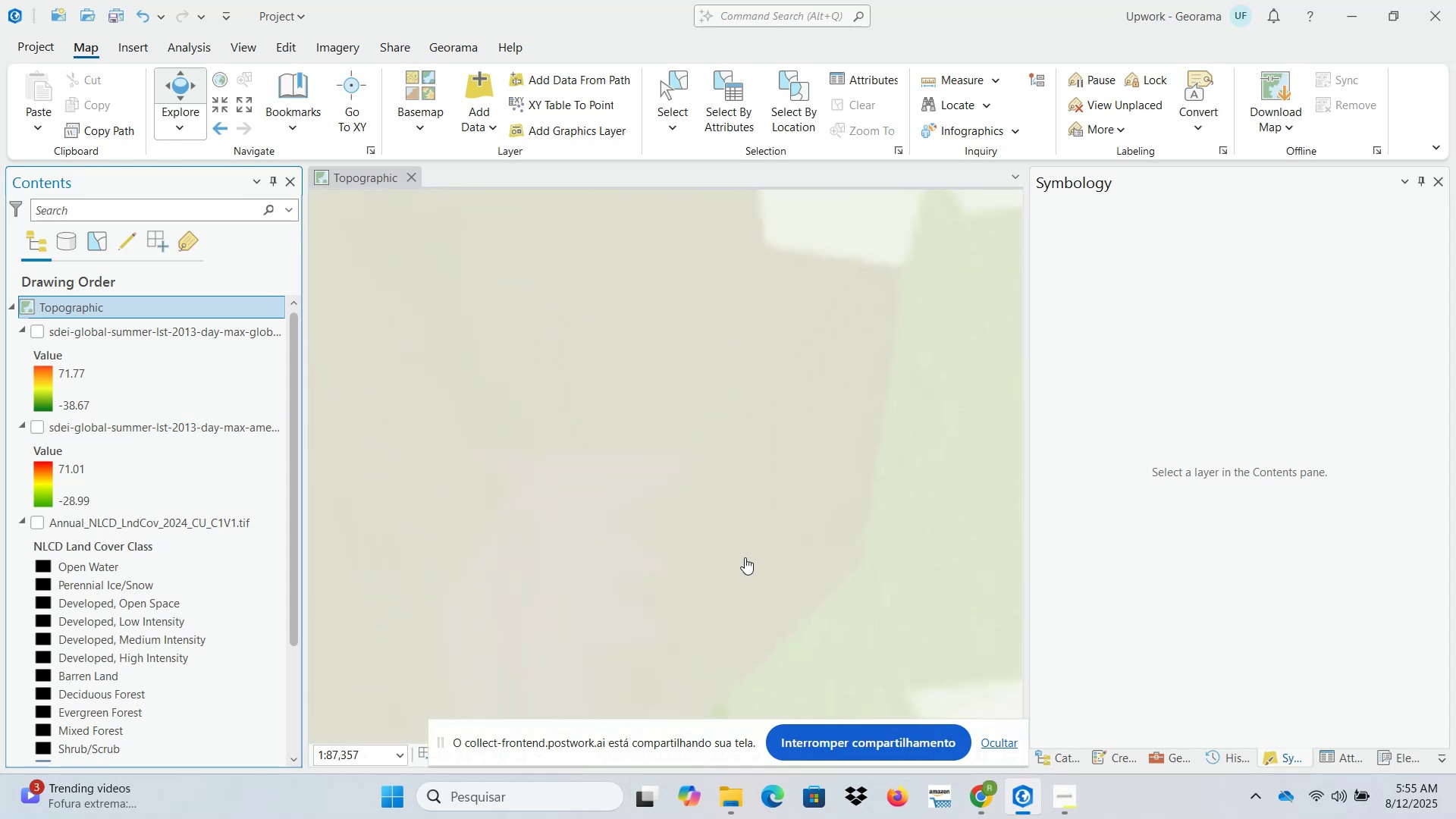 
left_click_drag(start_coordinate=[720, 542], to_coordinate=[337, 298])
 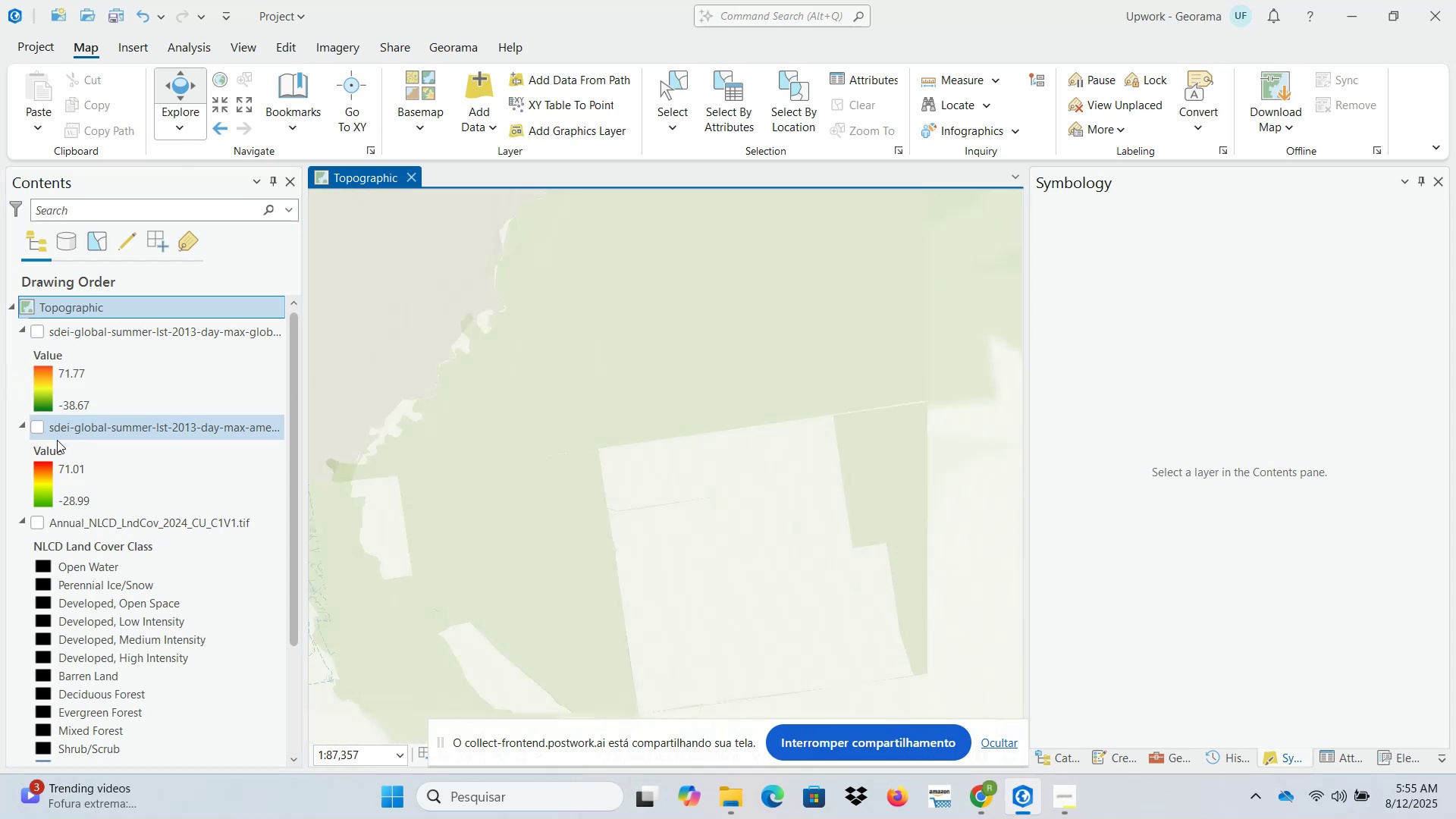 
left_click([35, 429])
 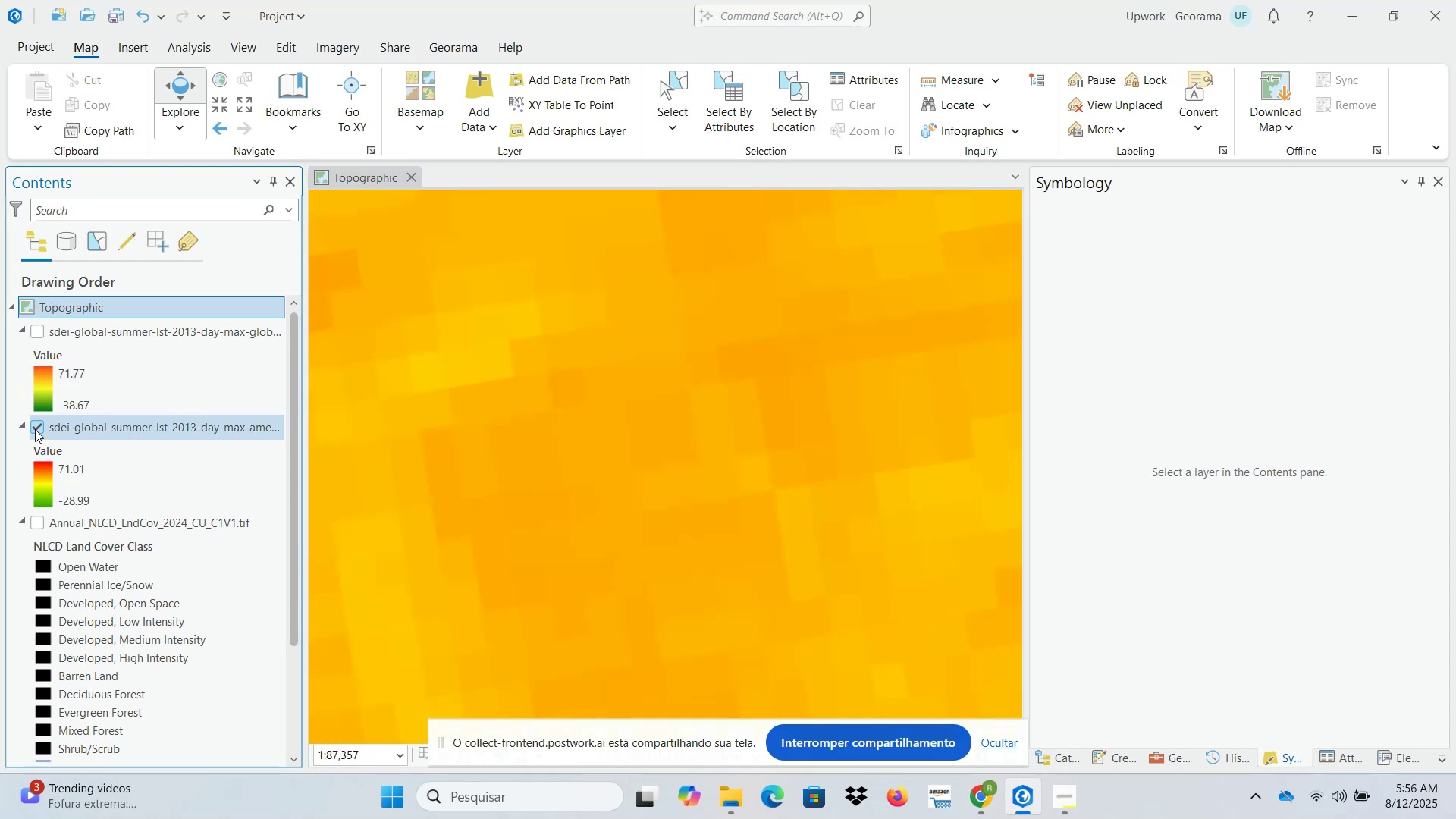 
left_click([35, 429])
 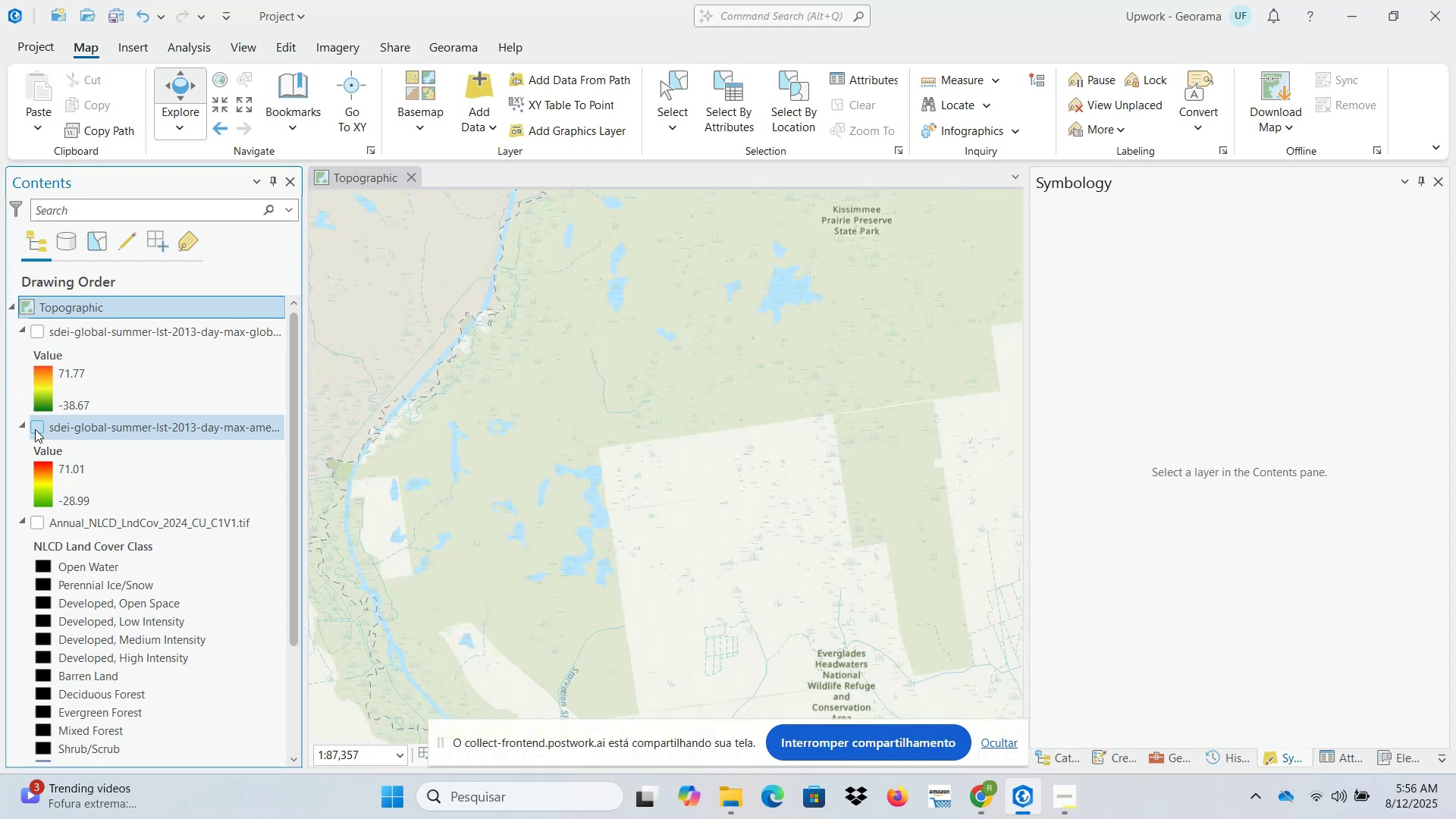 
left_click([35, 429])
 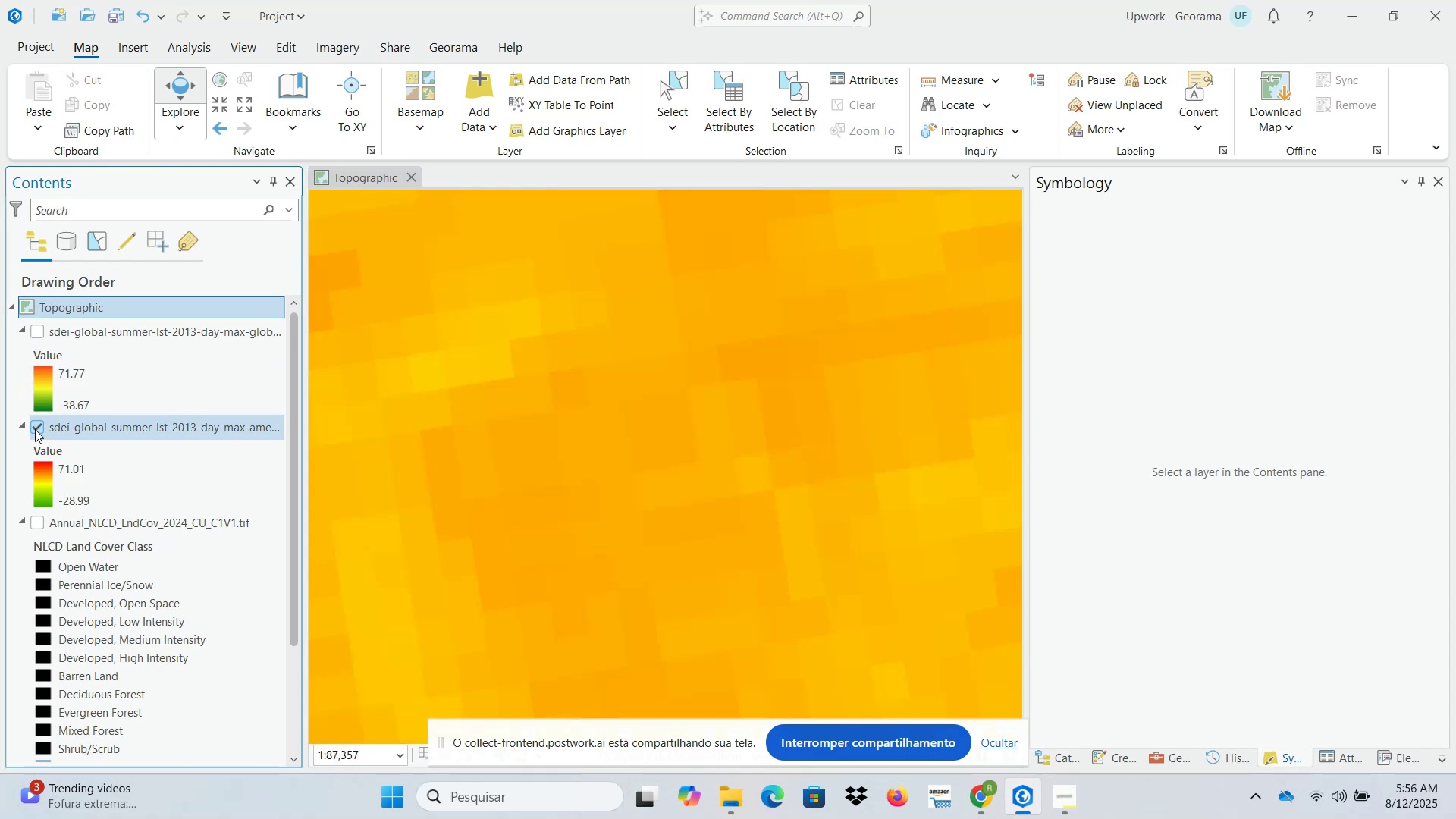 
left_click([35, 429])
 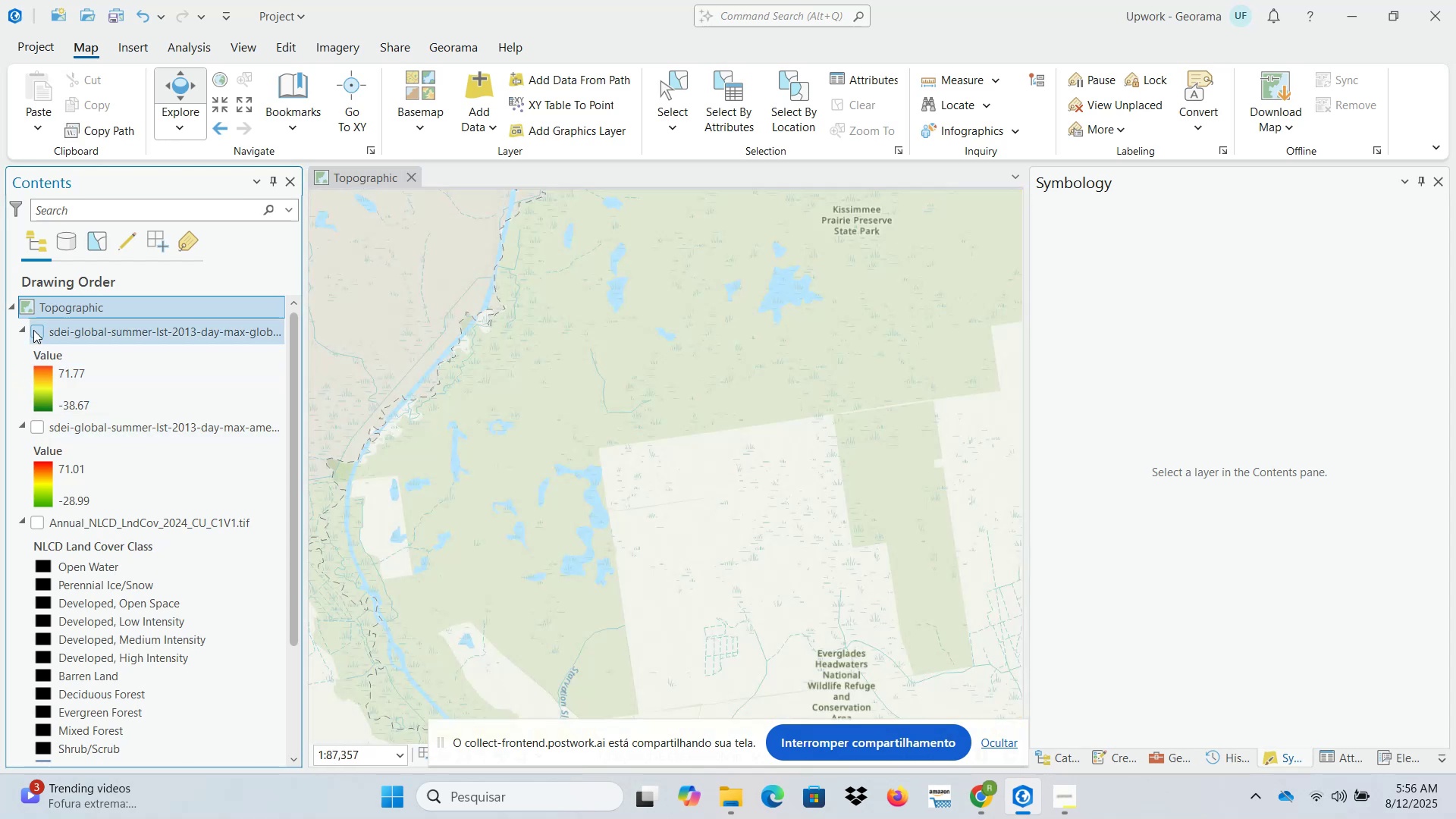 
left_click([32, 326])
 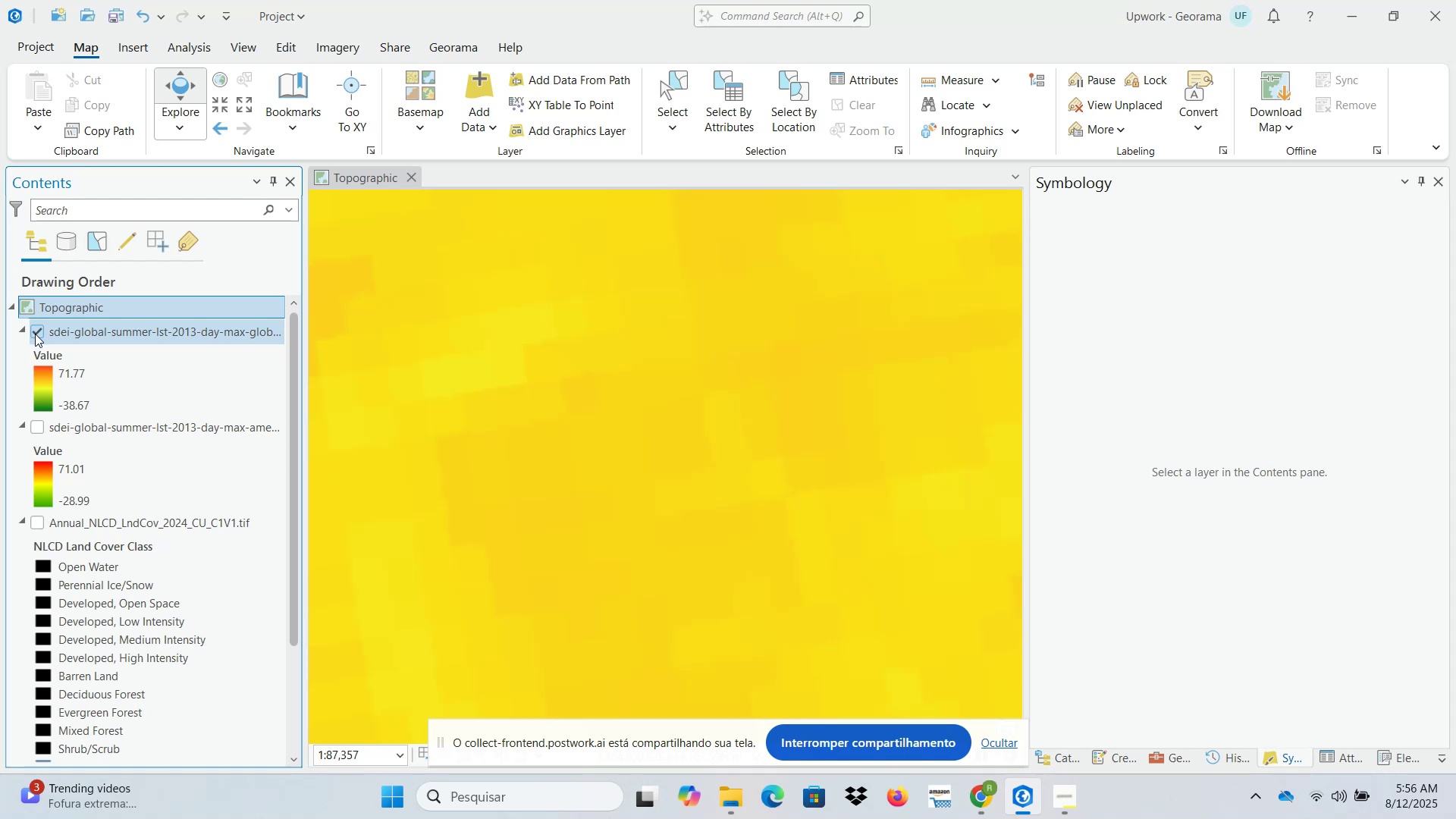 
left_click([36, 334])
 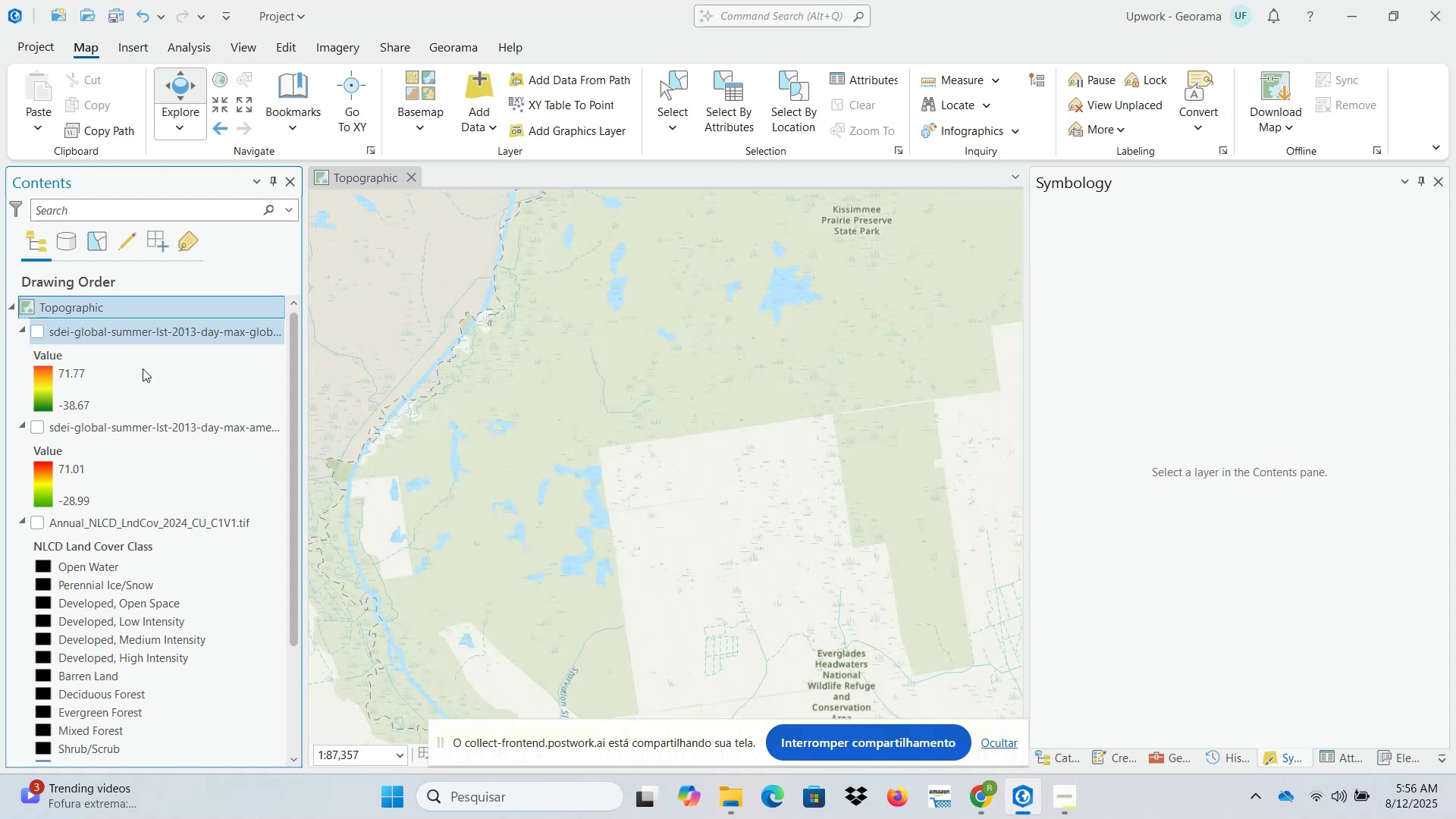 
scroll: coordinate [496, 477], scroll_direction: down, amount: 9.0
 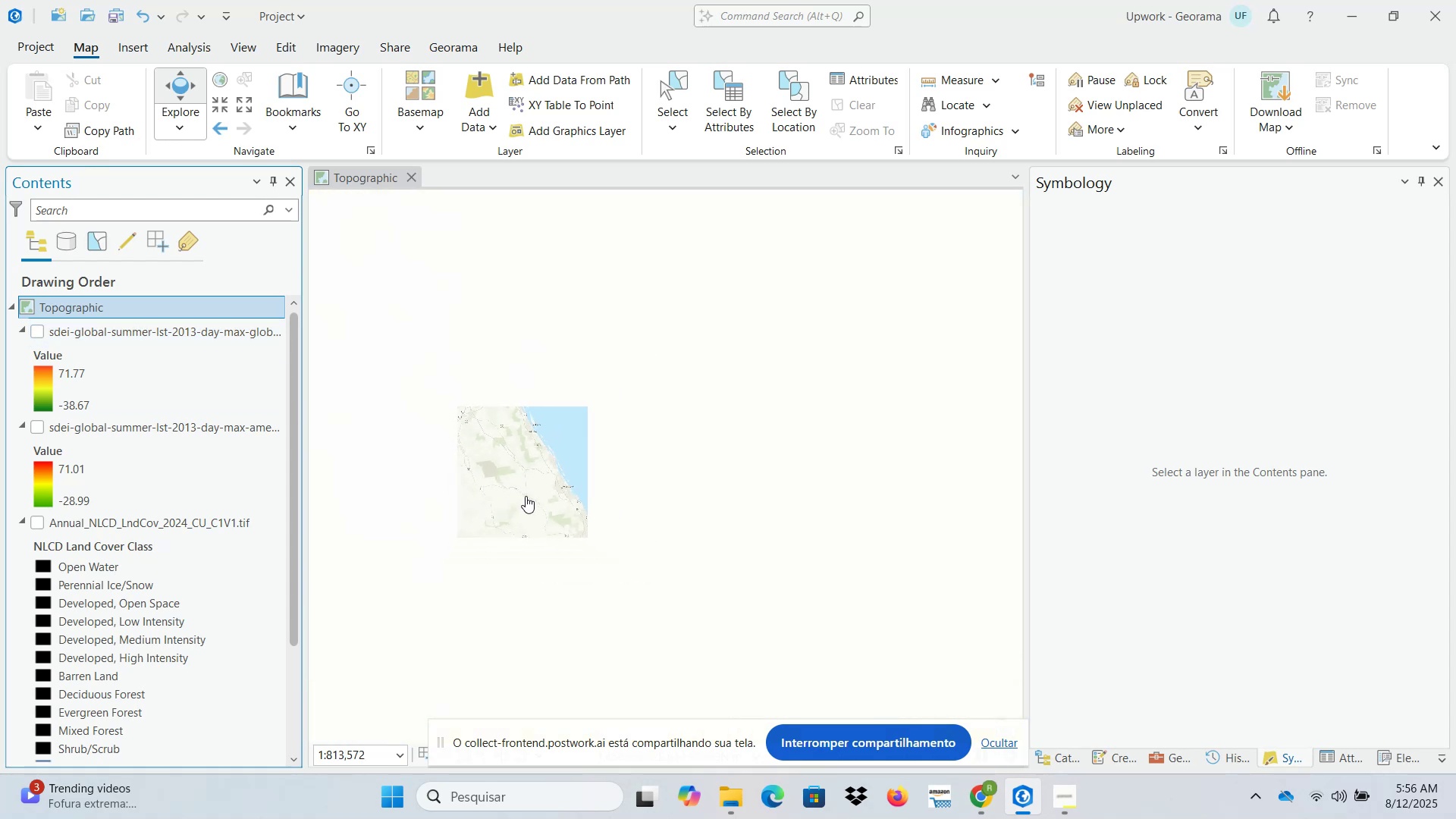 
left_click_drag(start_coordinate=[551, 518], to_coordinate=[861, 561])
 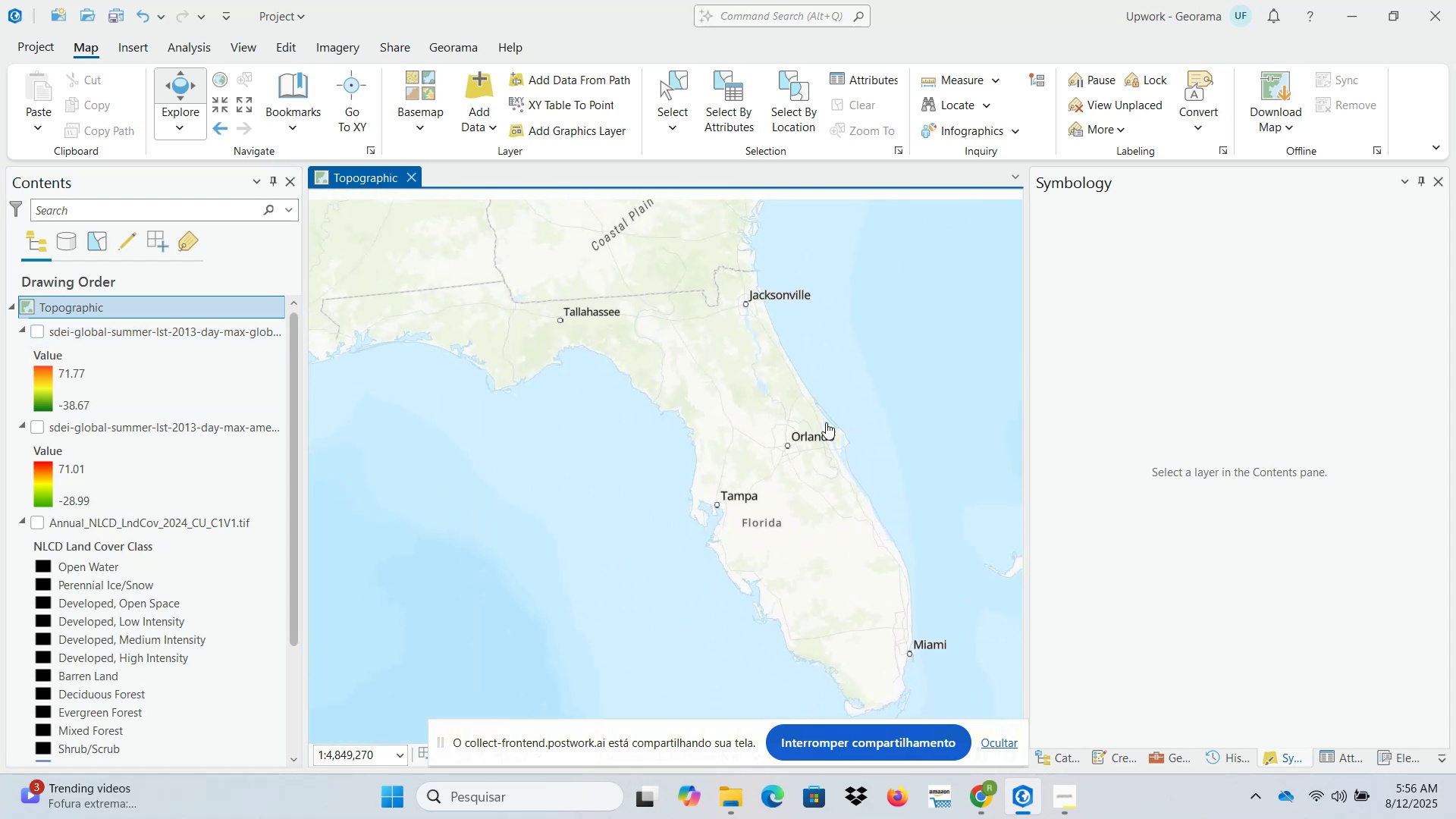 
scroll: coordinate [765, 428], scroll_direction: up, amount: 9.0
 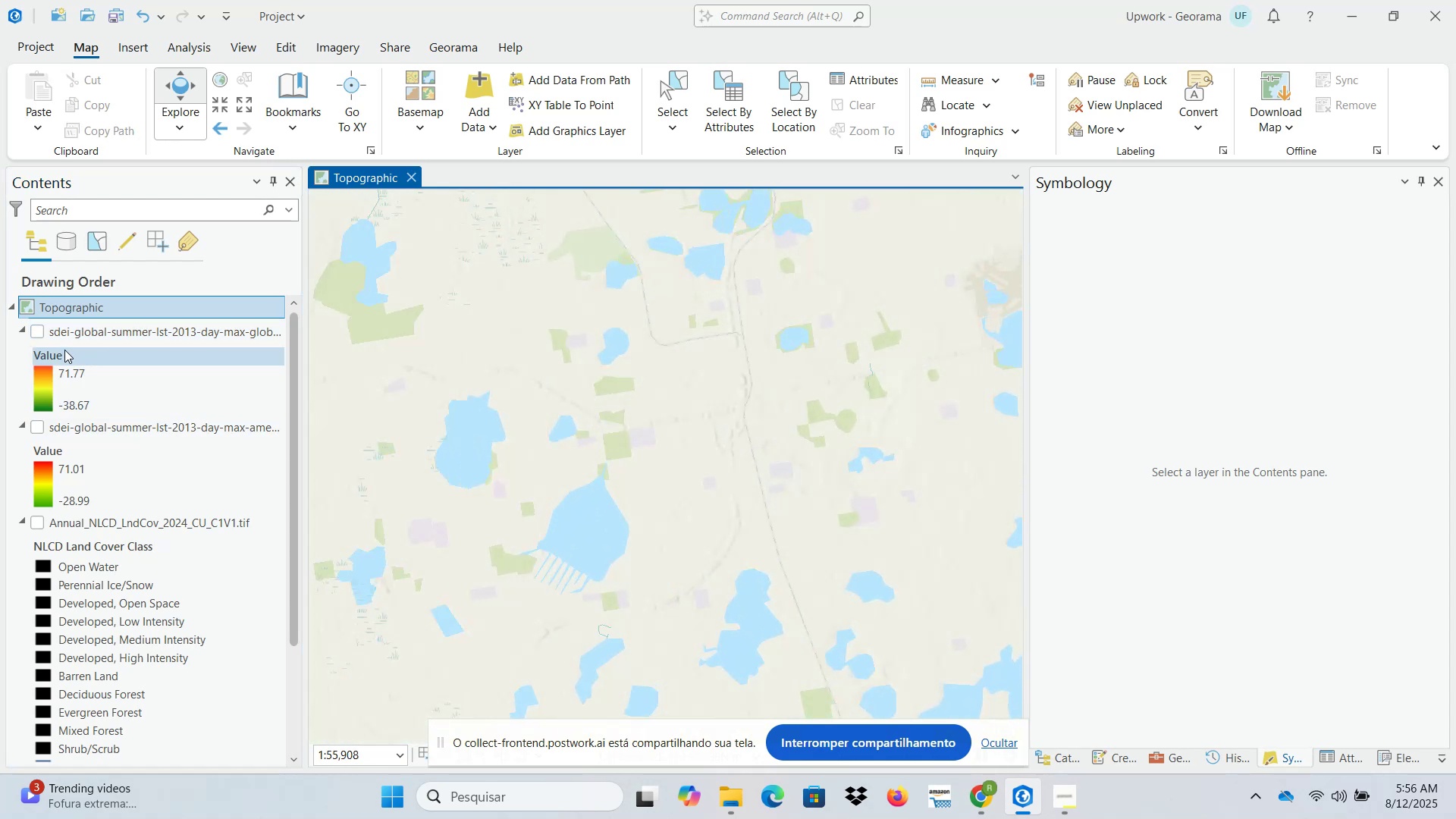 
left_click([34, 334])
 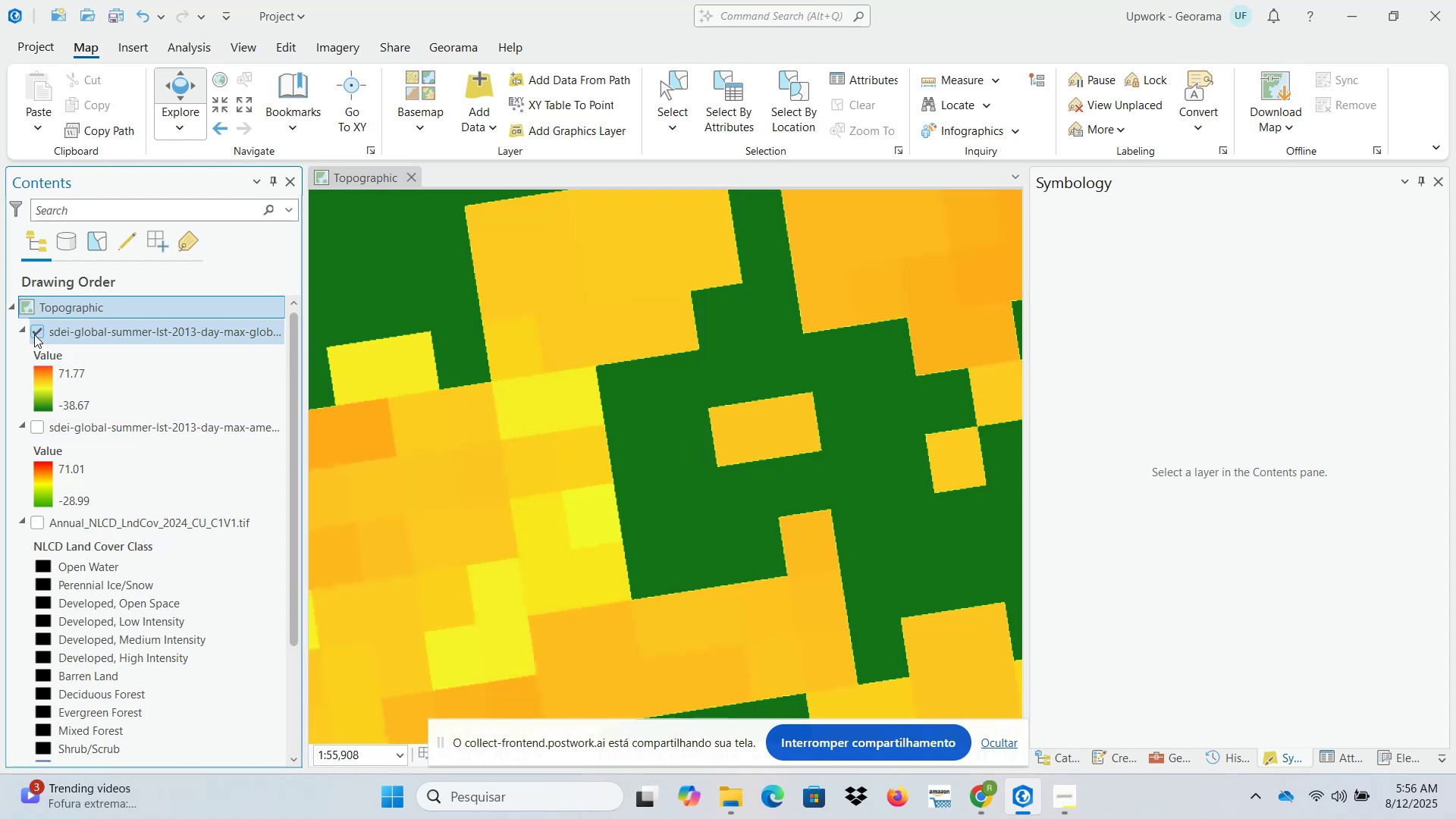 
left_click([35, 334])
 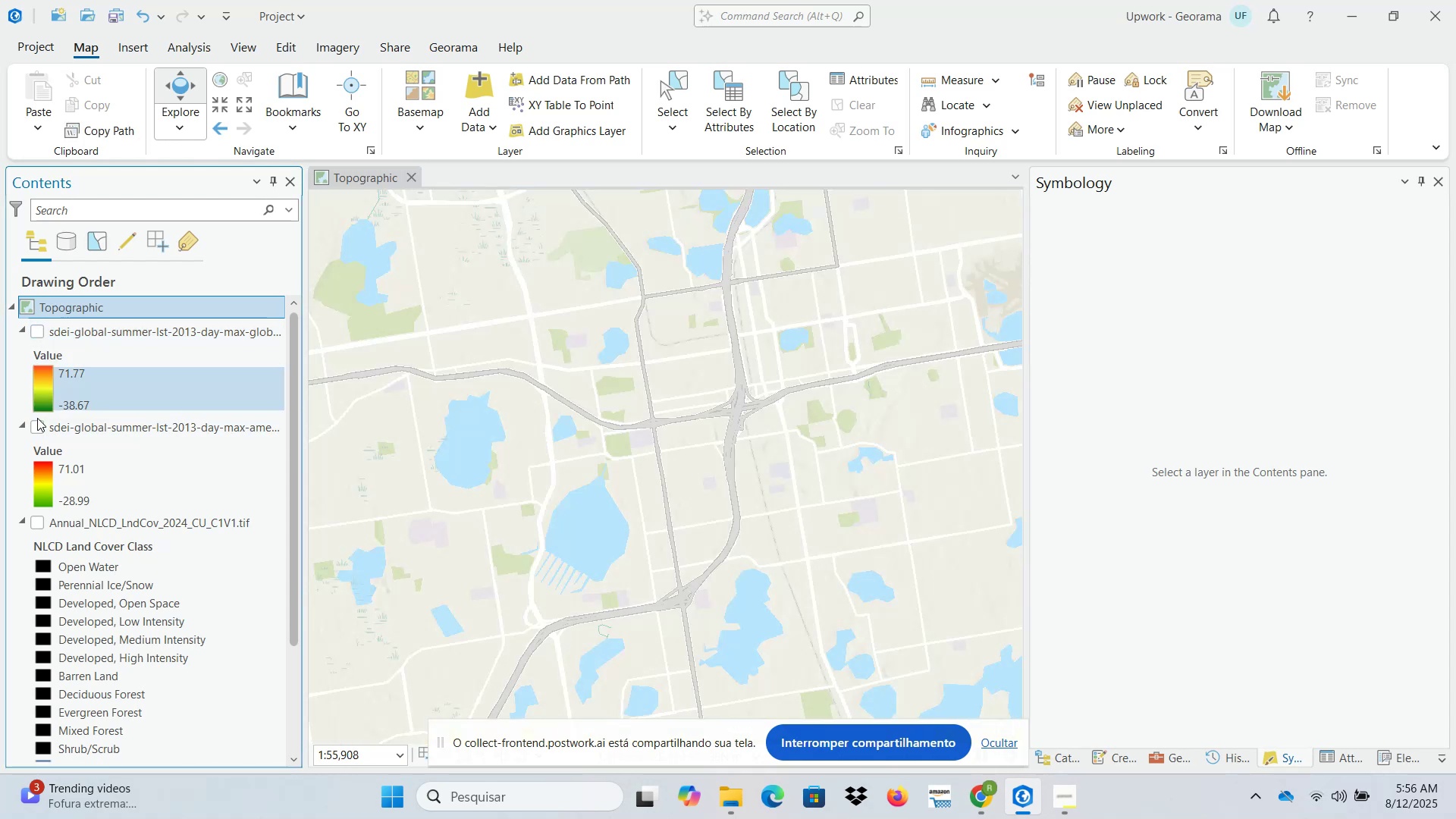 
left_click([37, 427])
 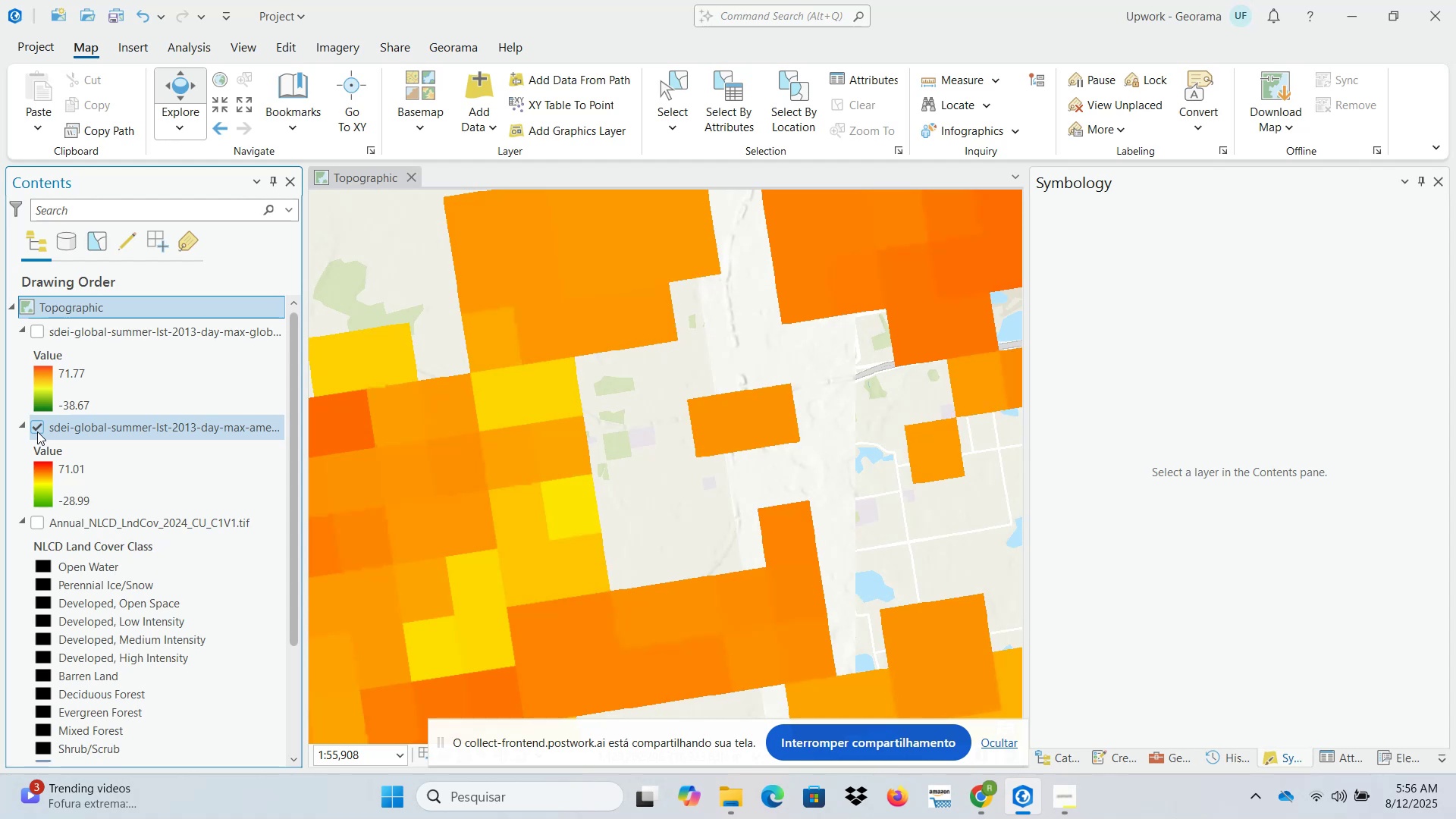 
left_click([37, 432])
 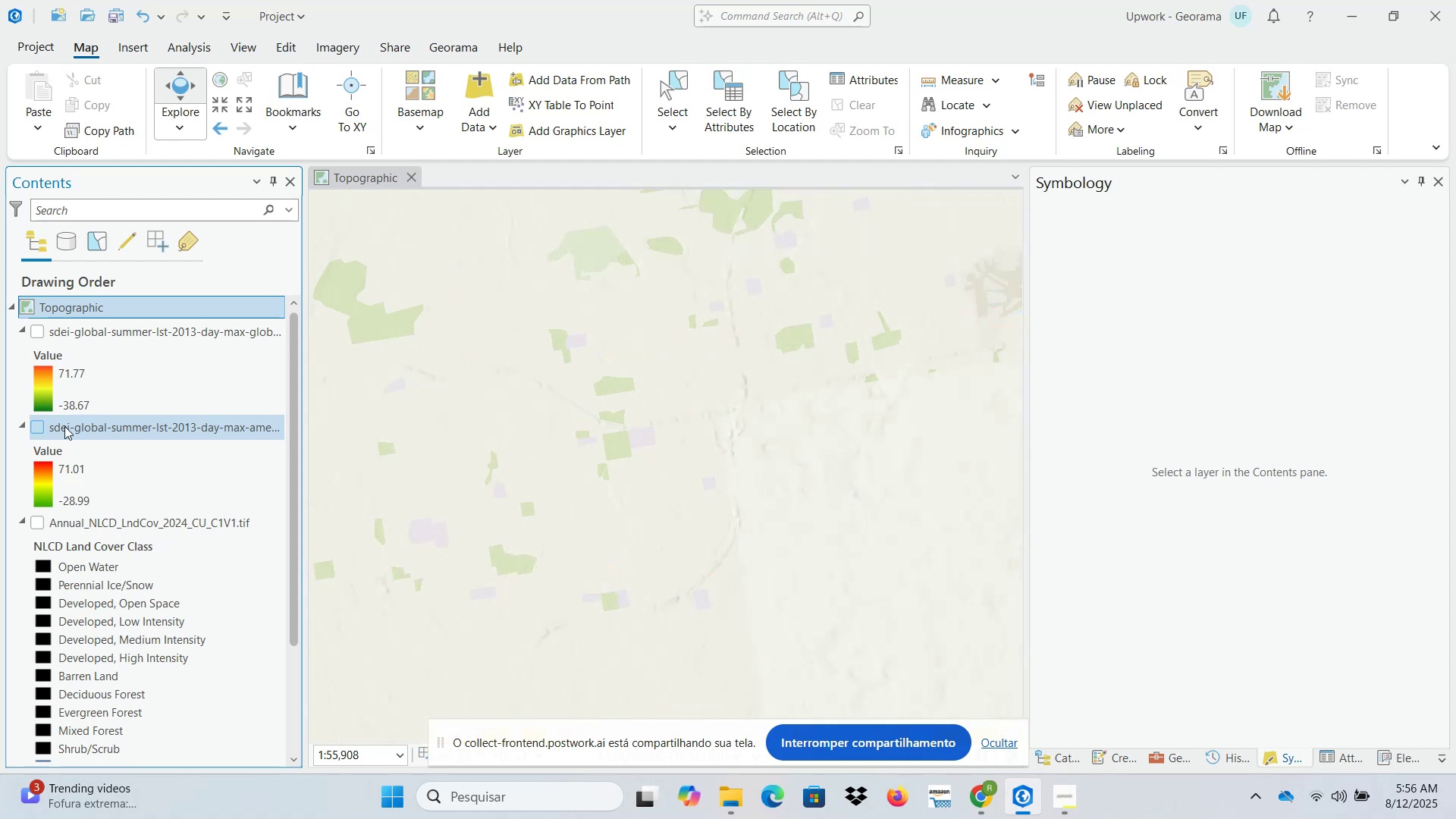 
scroll: coordinate [550, 388], scroll_direction: down, amount: 10.0
 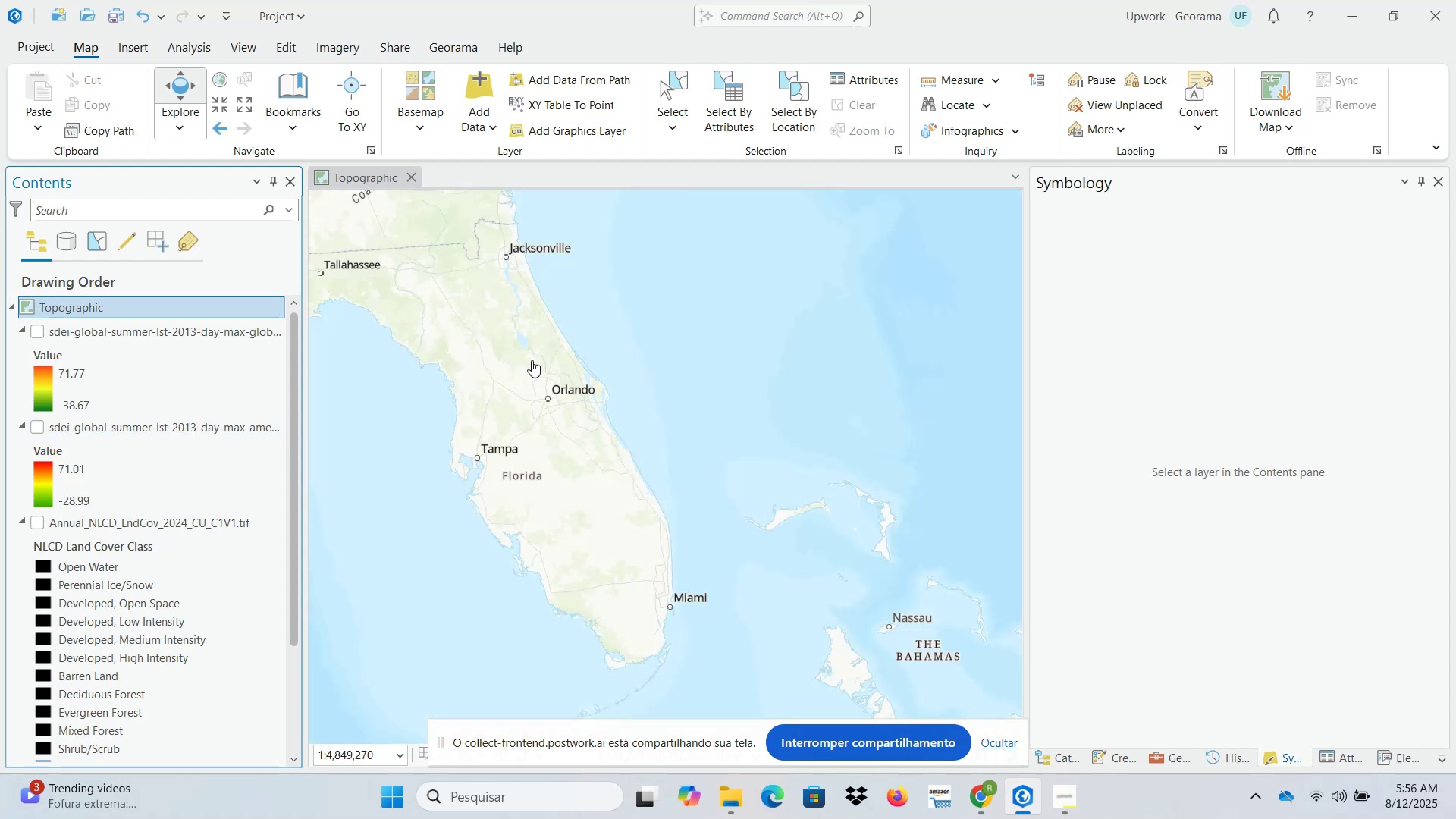 
left_click_drag(start_coordinate=[529, 338], to_coordinate=[602, 555])
 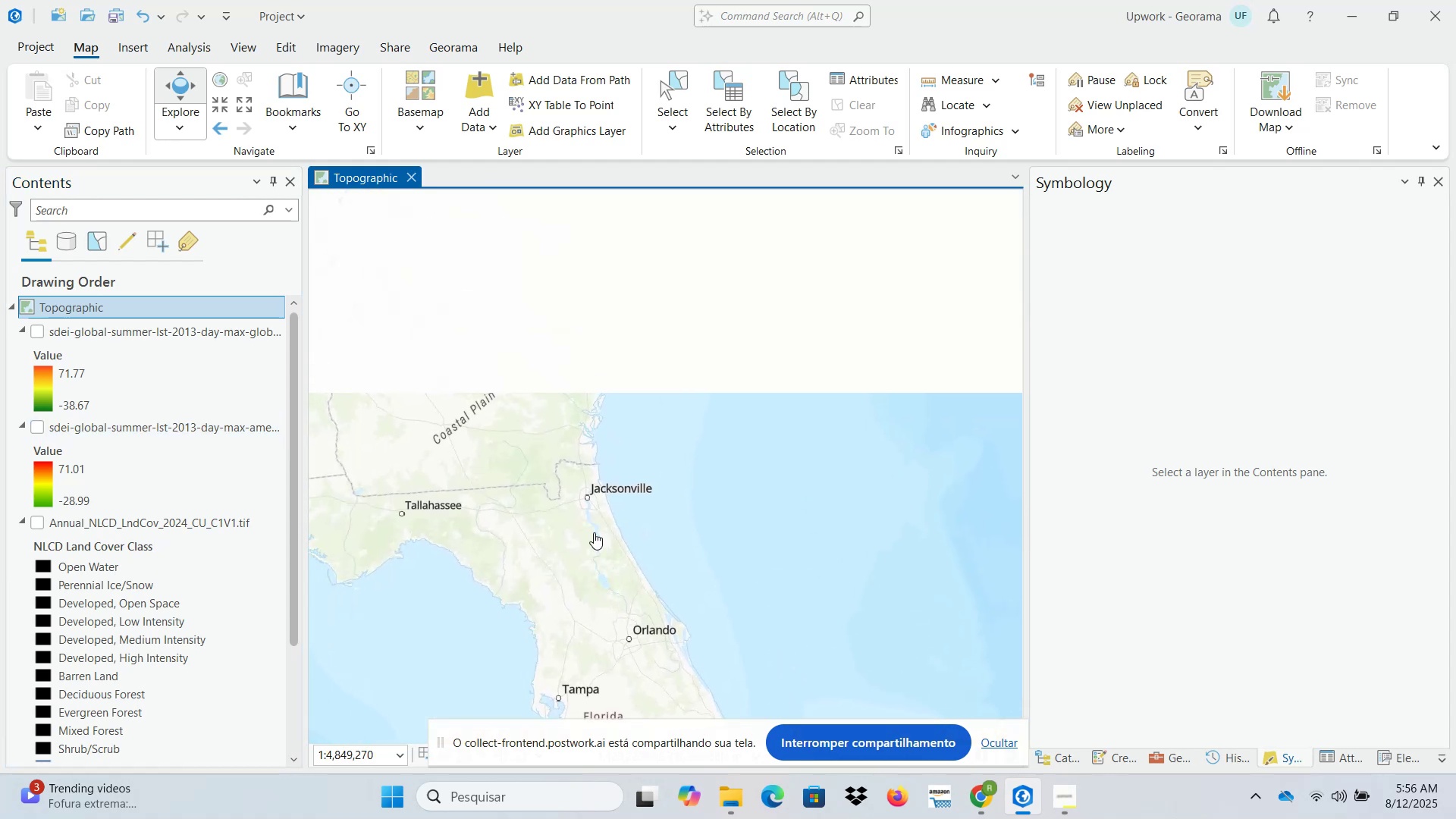 
scroll: coordinate [573, 467], scroll_direction: down, amount: 4.0
 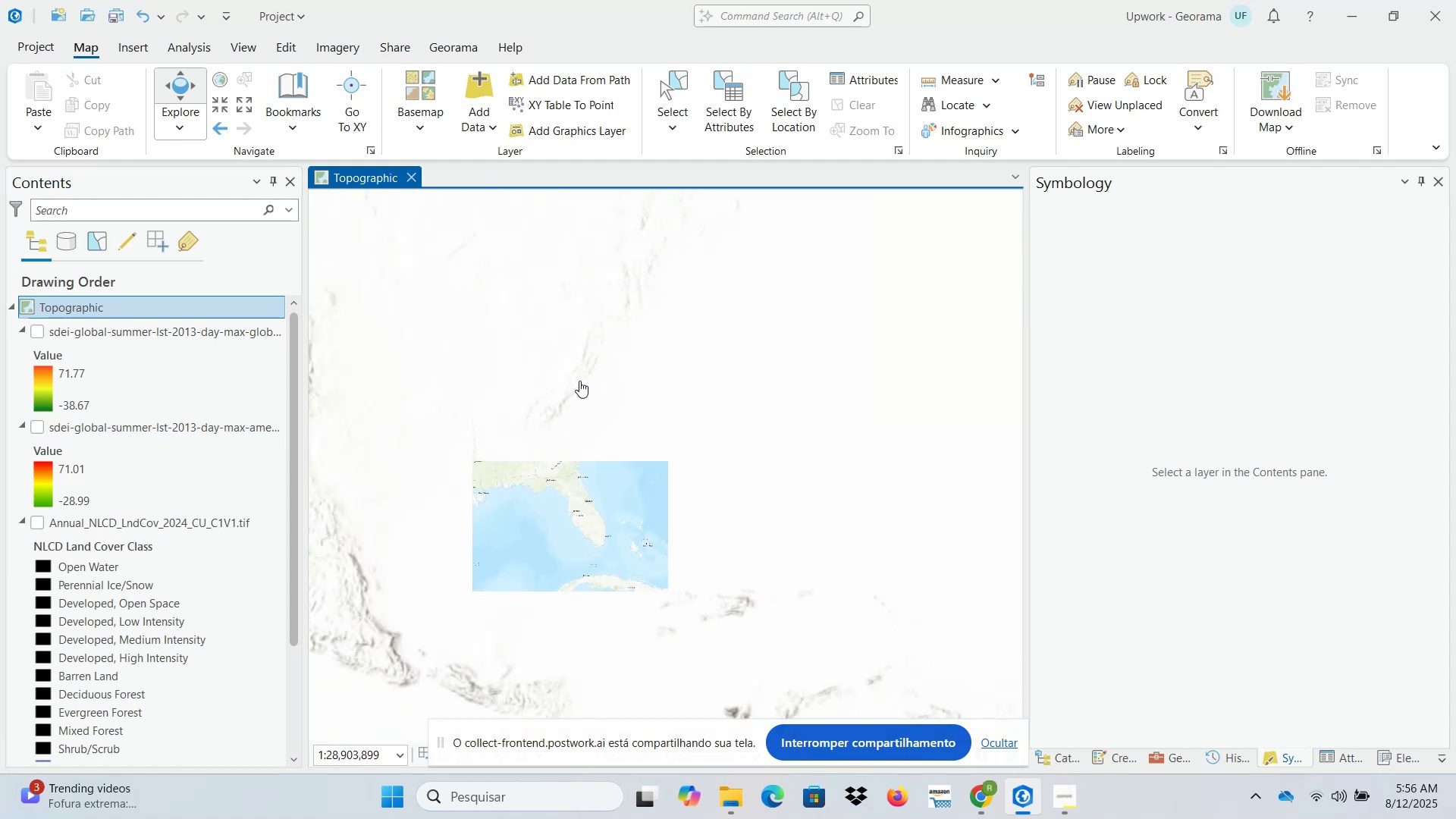 
left_click_drag(start_coordinate=[585, 364], to_coordinate=[593, 561])
 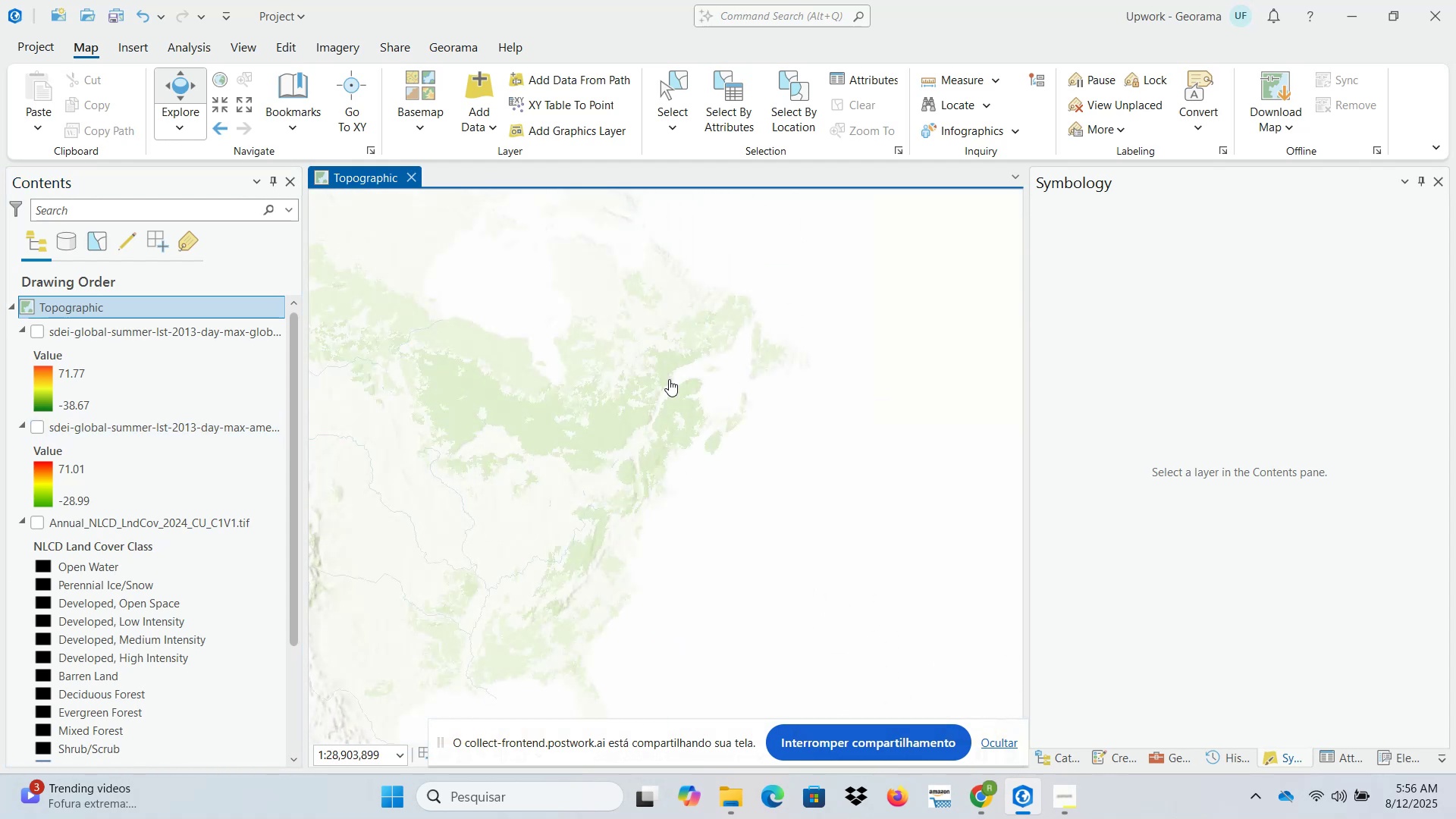 
scroll: coordinate [677, 451], scroll_direction: up, amount: 2.0
 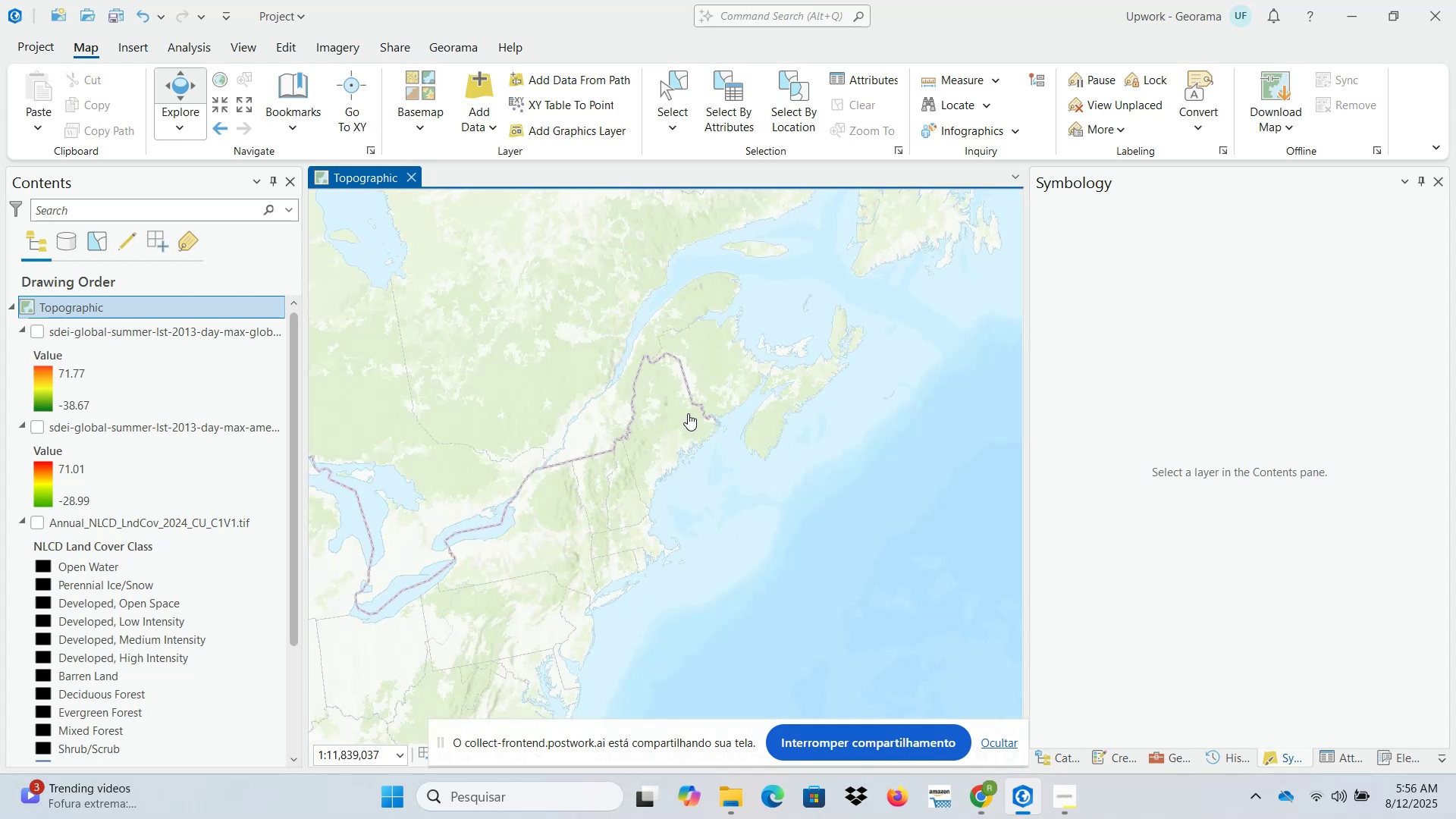 
wait(5.06)
 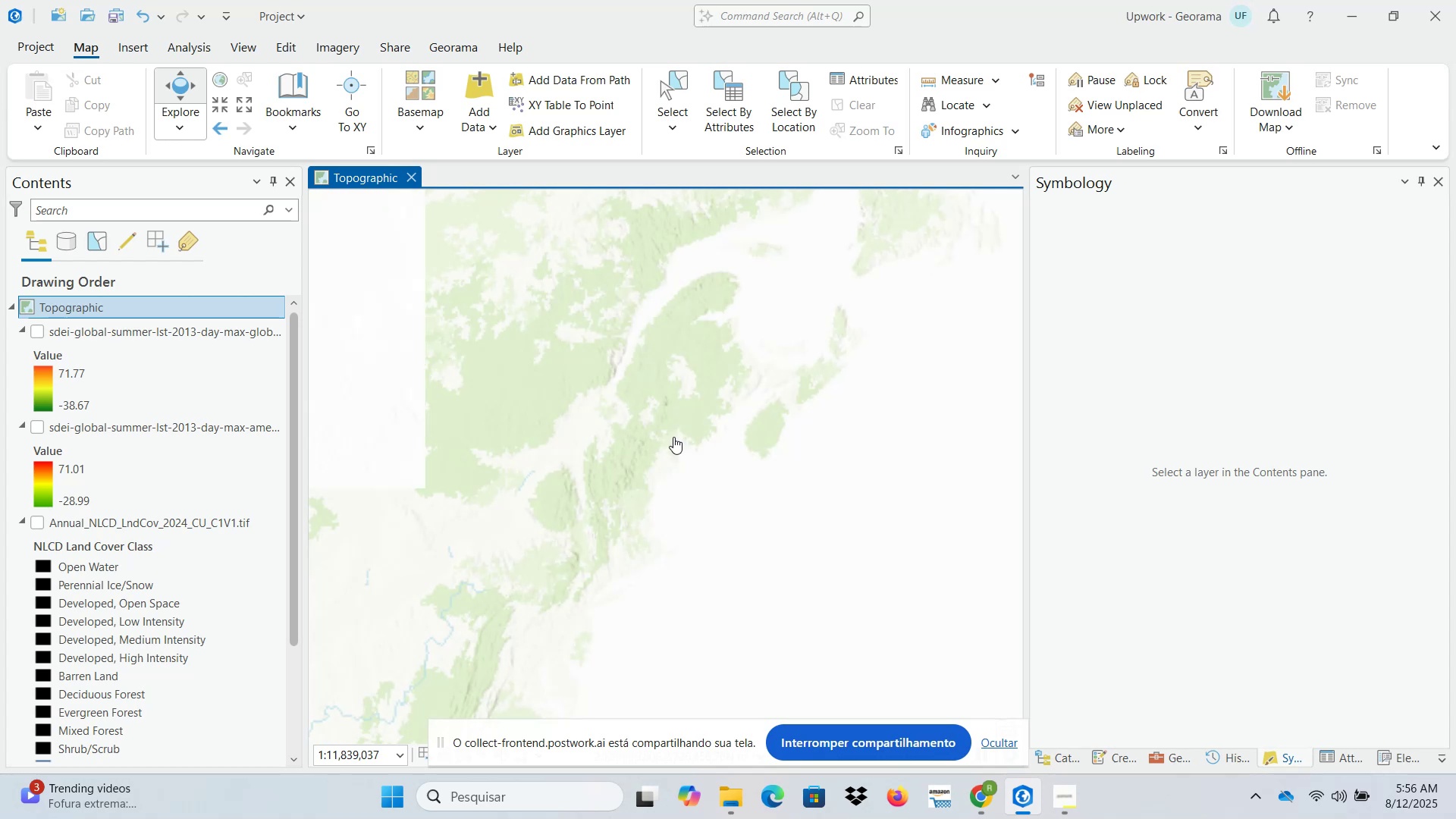 
left_click_drag(start_coordinate=[591, 620], to_coordinate=[638, 489])
 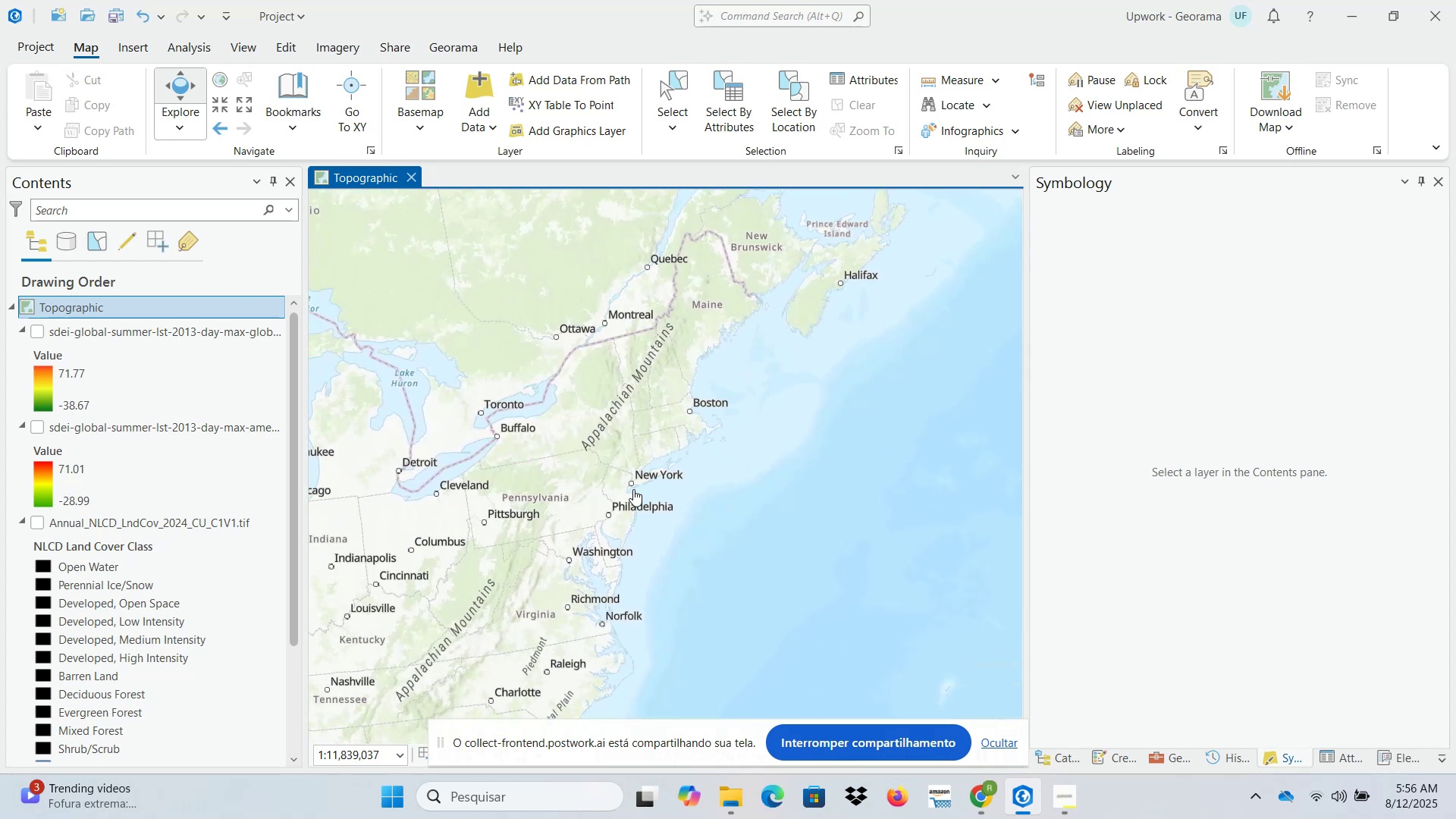 
scroll: coordinate [627, 478], scroll_direction: up, amount: 5.0
 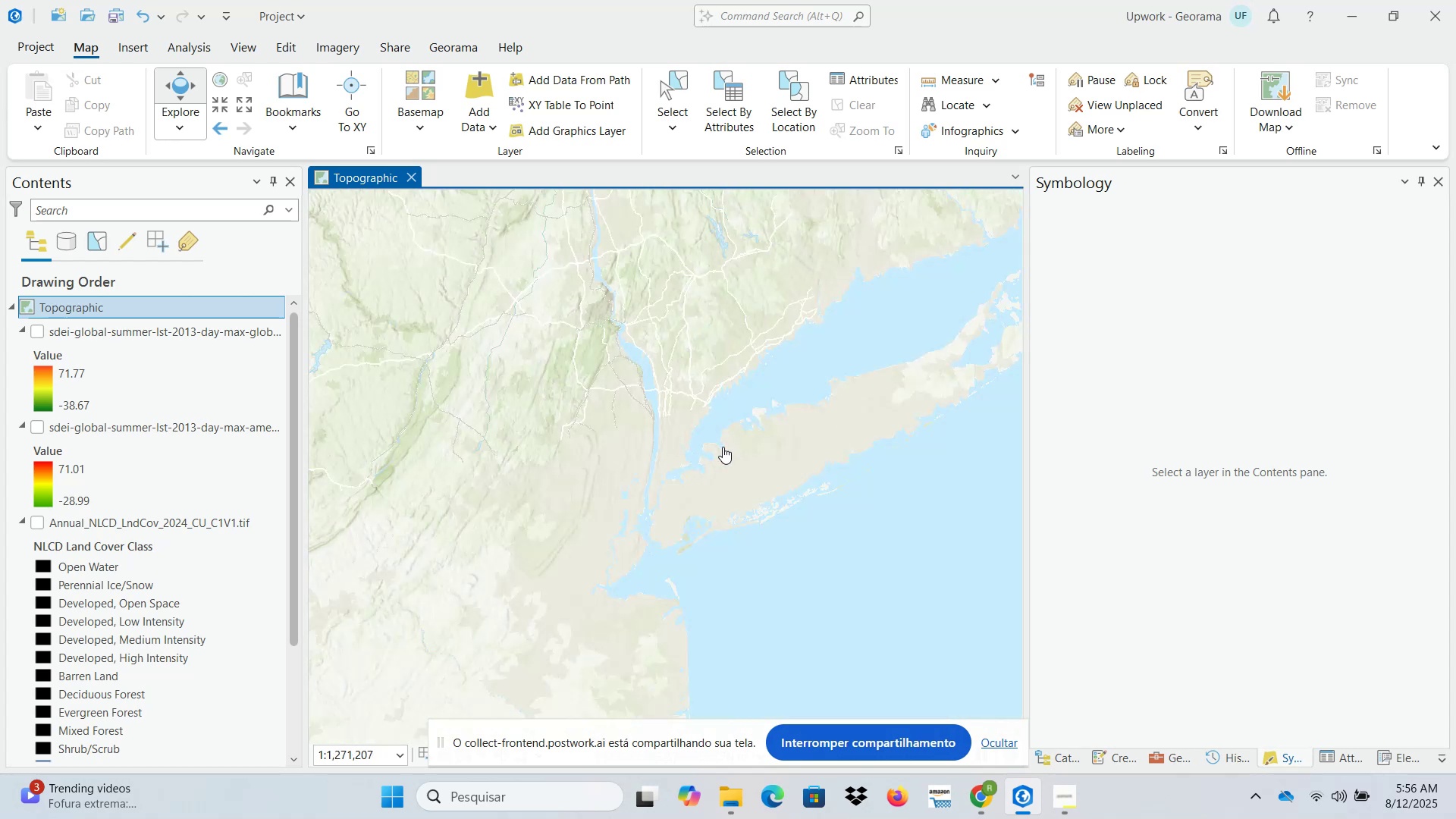 
wait(5.15)
 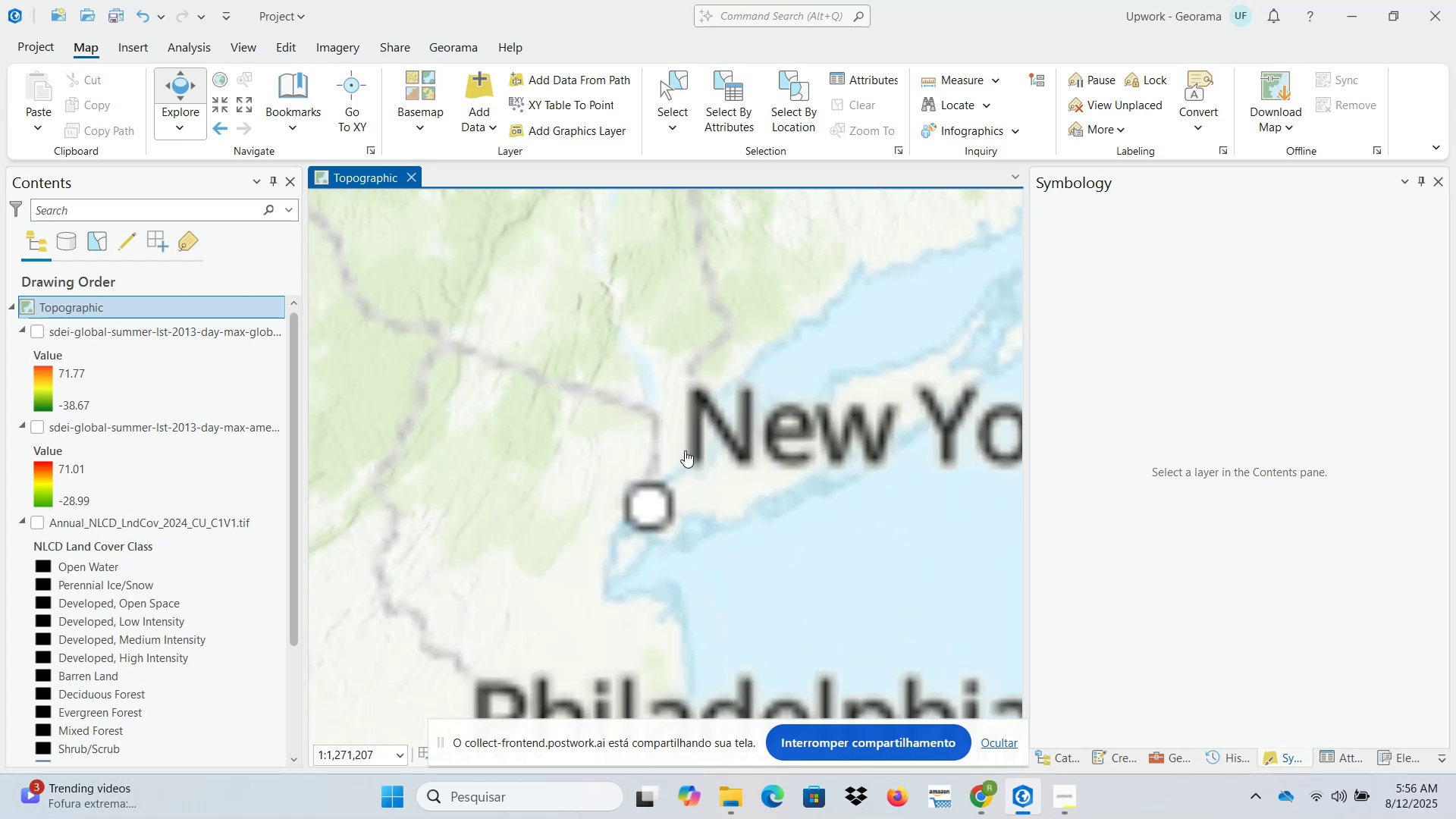 
scroll: coordinate [669, 507], scroll_direction: up, amount: 4.0
 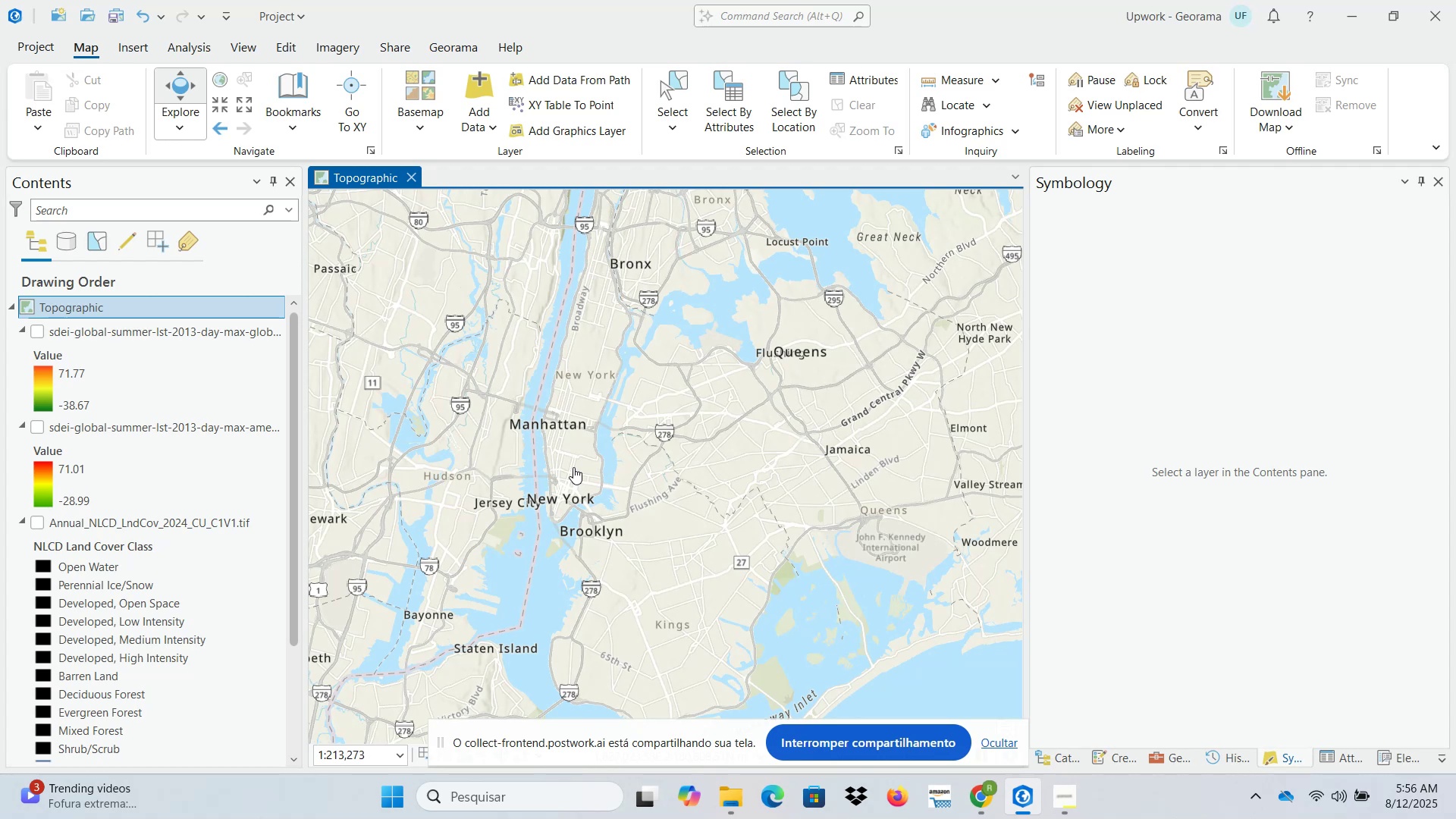 
wait(14.84)
 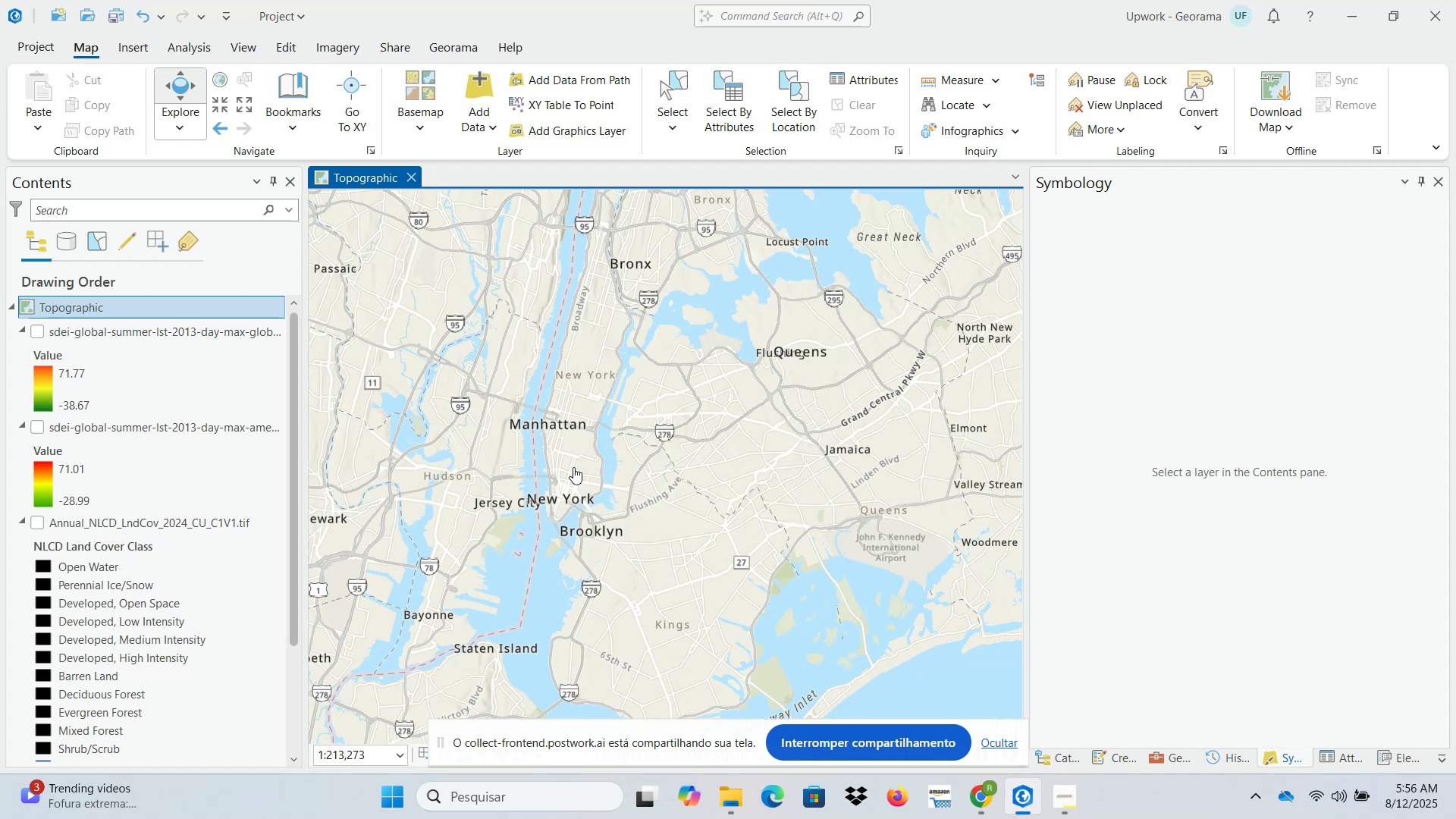 
scroll: coordinate [580, 447], scroll_direction: up, amount: 3.0
 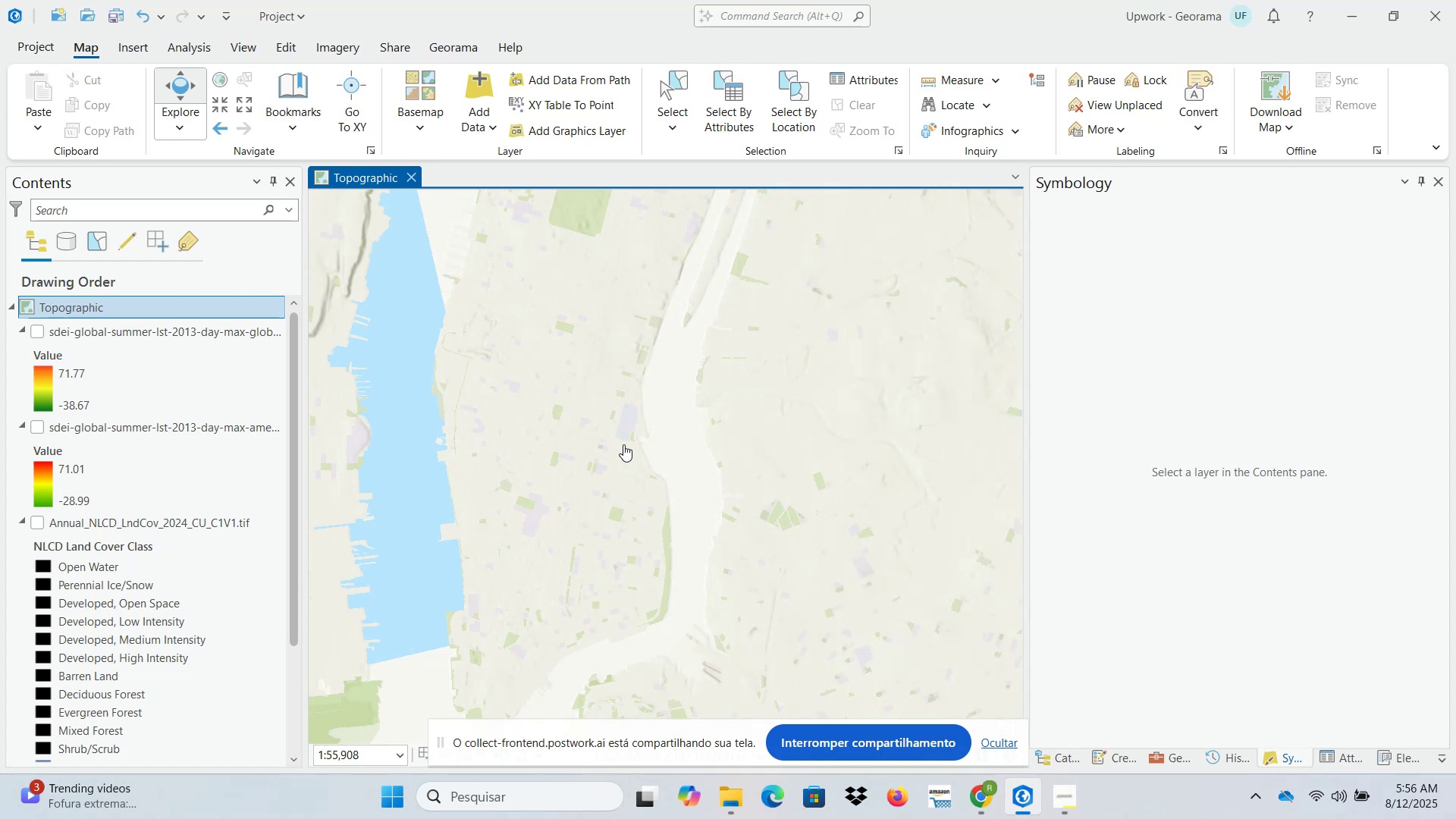 
wait(6.02)
 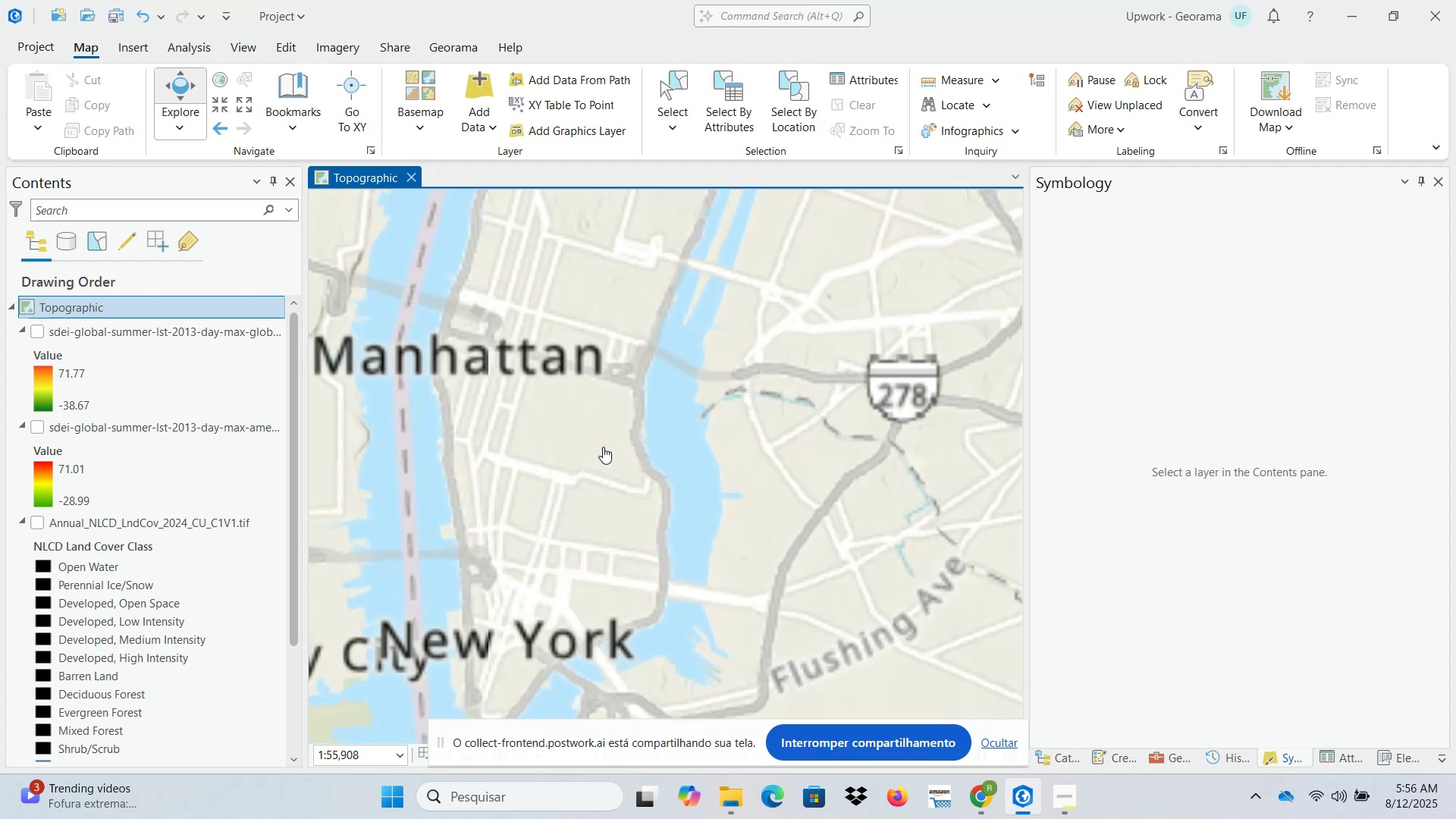 
left_click_drag(start_coordinate=[601, 406], to_coordinate=[574, 573])
 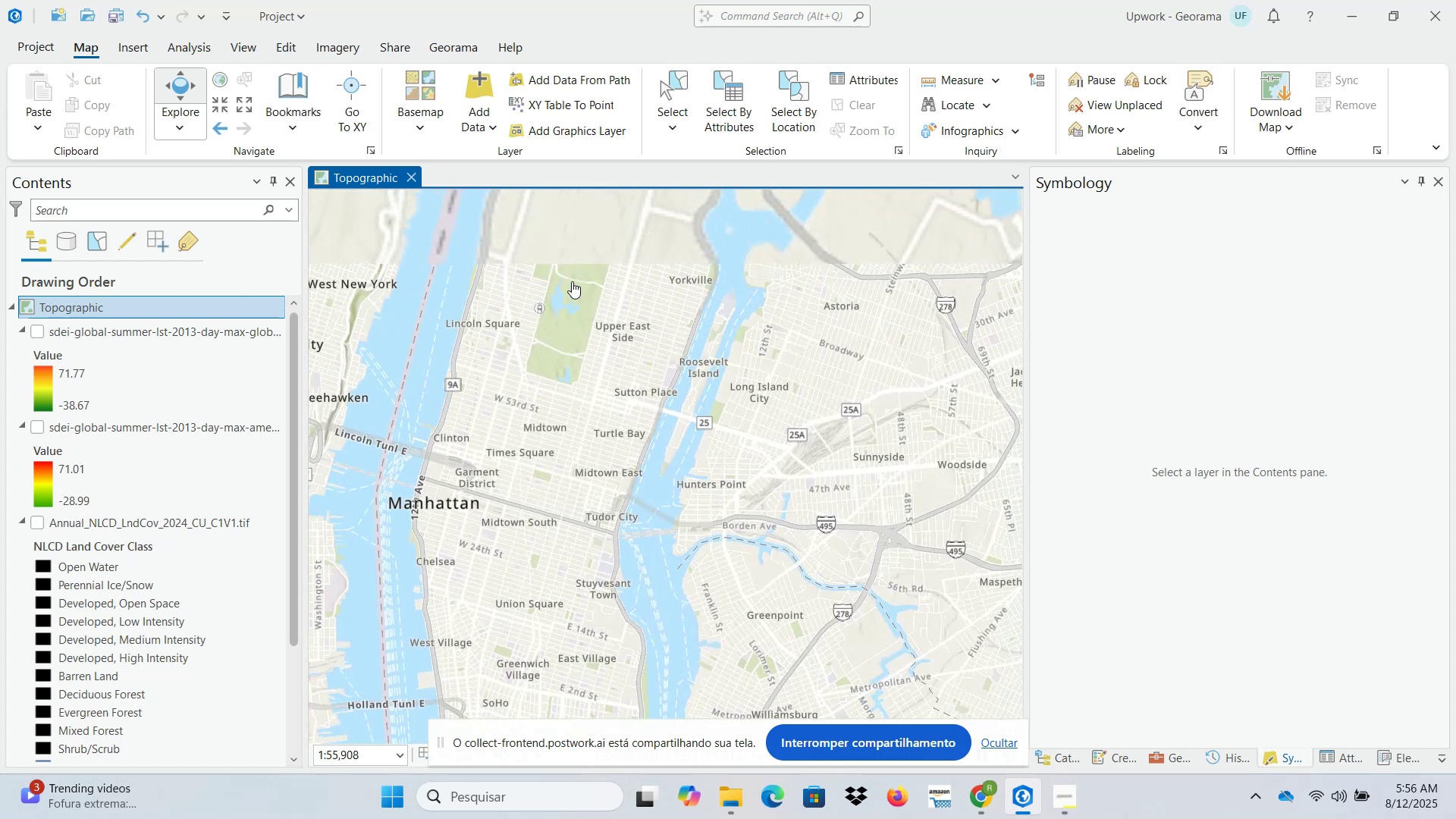 
scroll: coordinate [573, 281], scroll_direction: up, amount: 1.0
 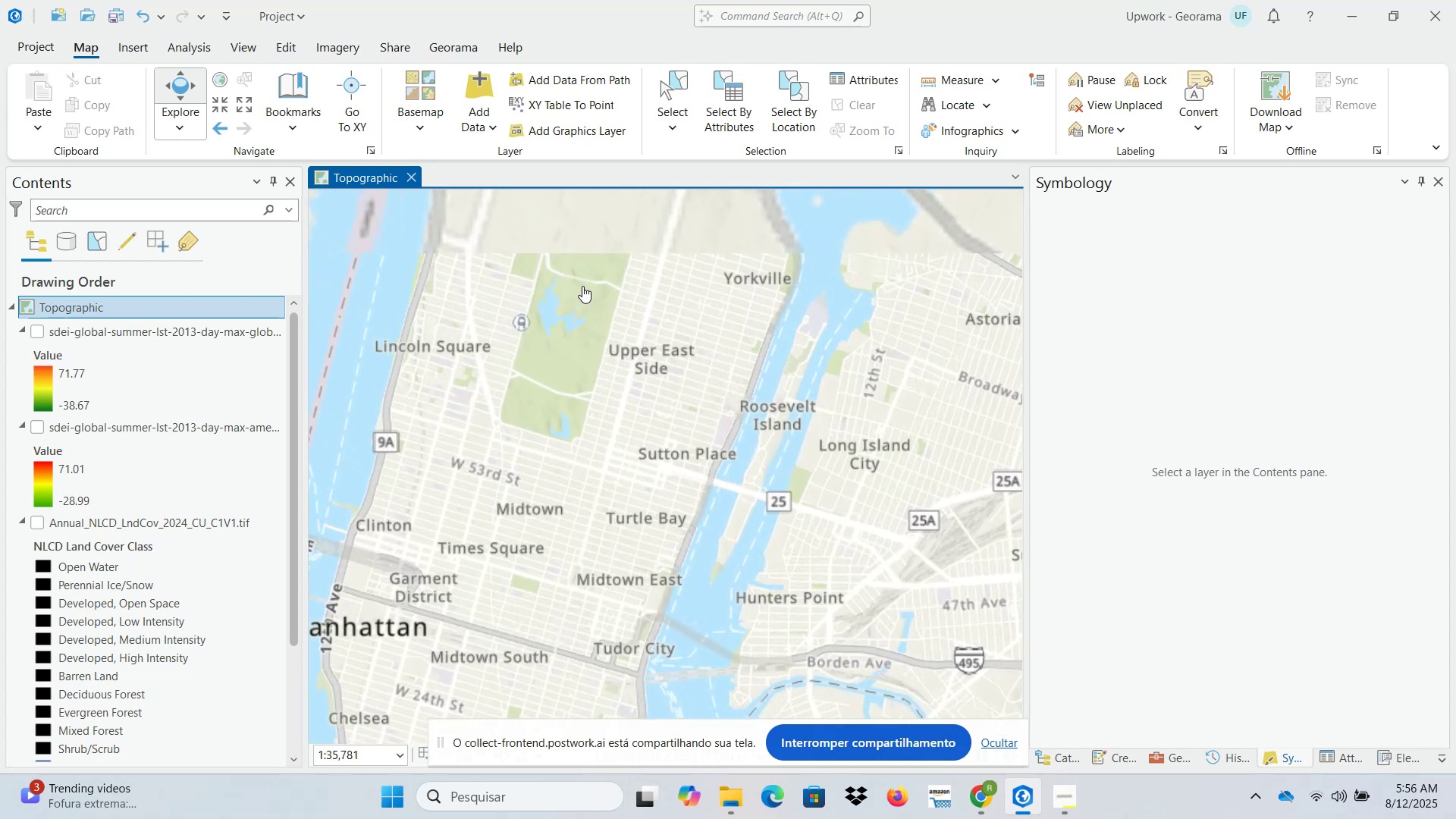 
scroll: coordinate [585, 289], scroll_direction: down, amount: 1.0
 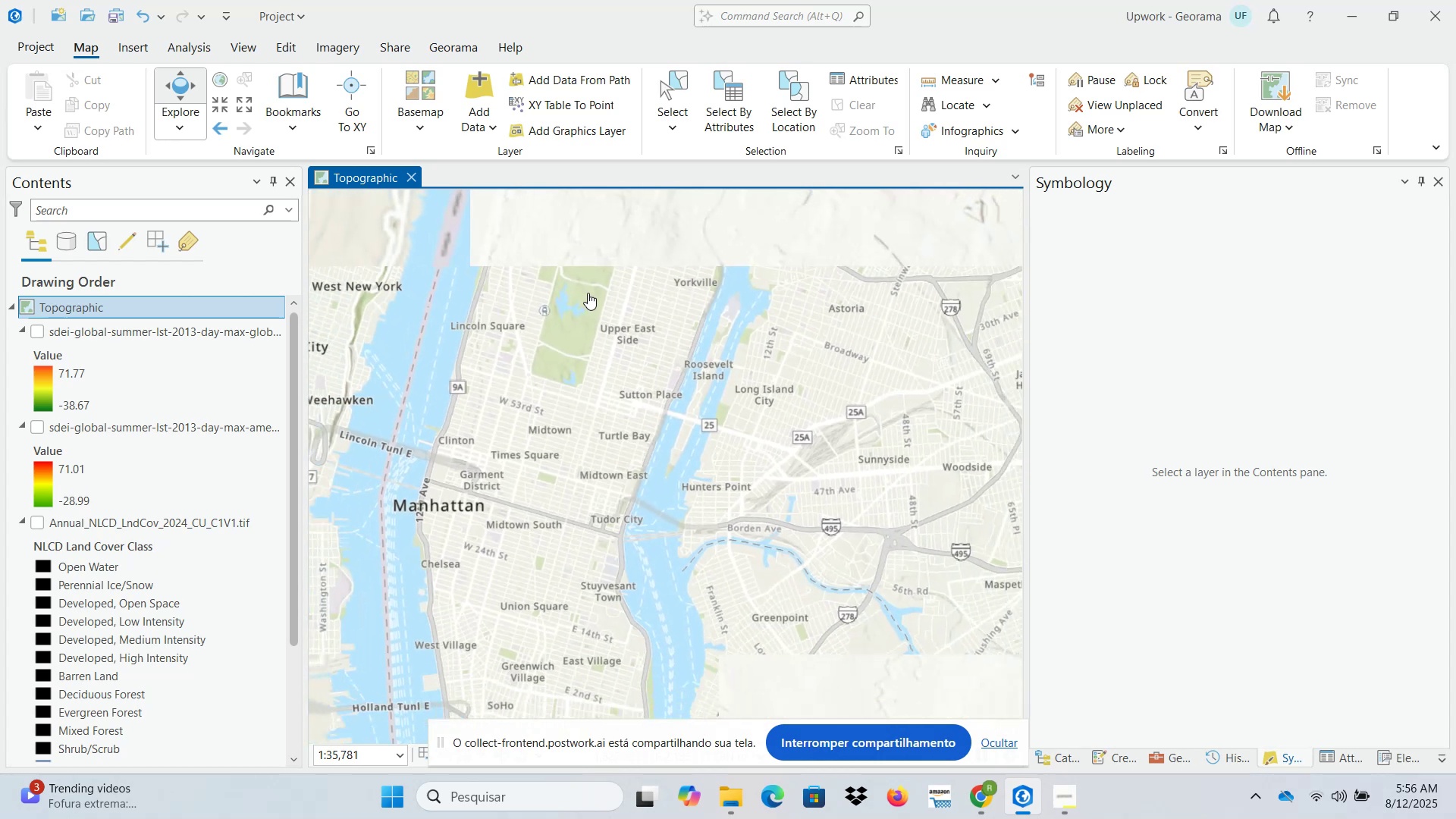 
scroll: coordinate [589, 293], scroll_direction: up, amount: 2.0
 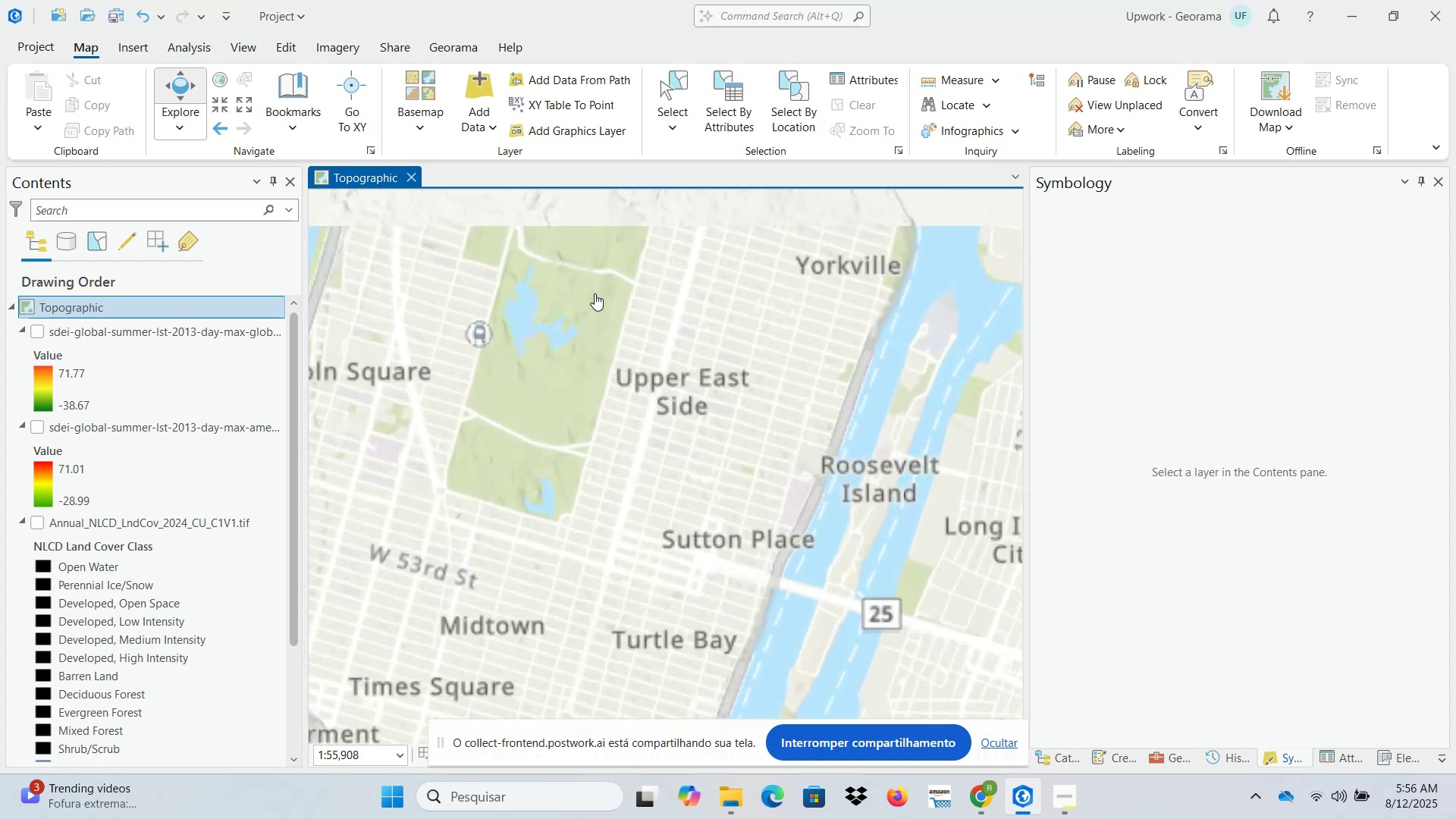 
left_click_drag(start_coordinate=[600, 300], to_coordinate=[651, 459])
 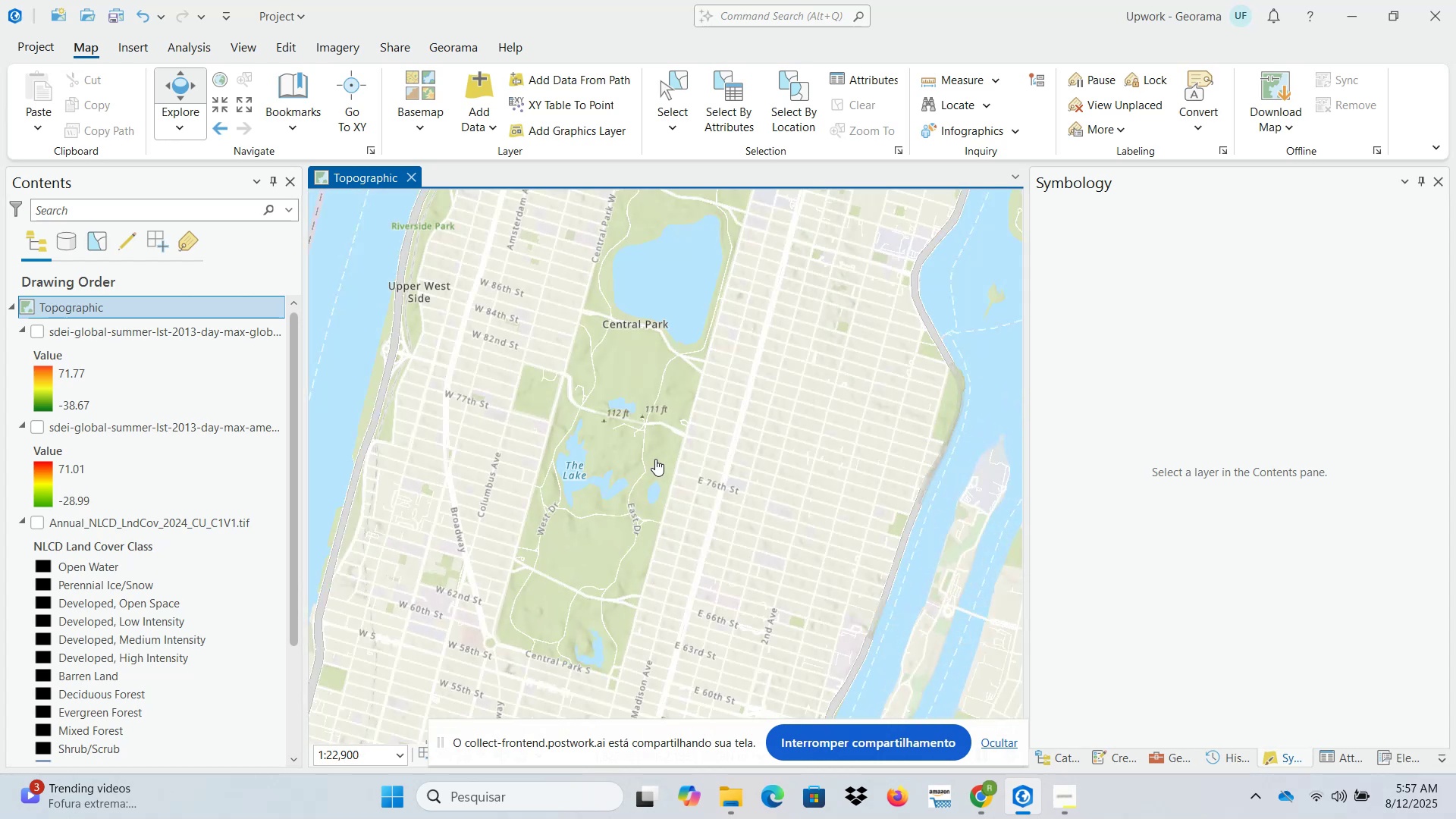 
scroll: coordinate [656, 459], scroll_direction: down, amount: 1.0
 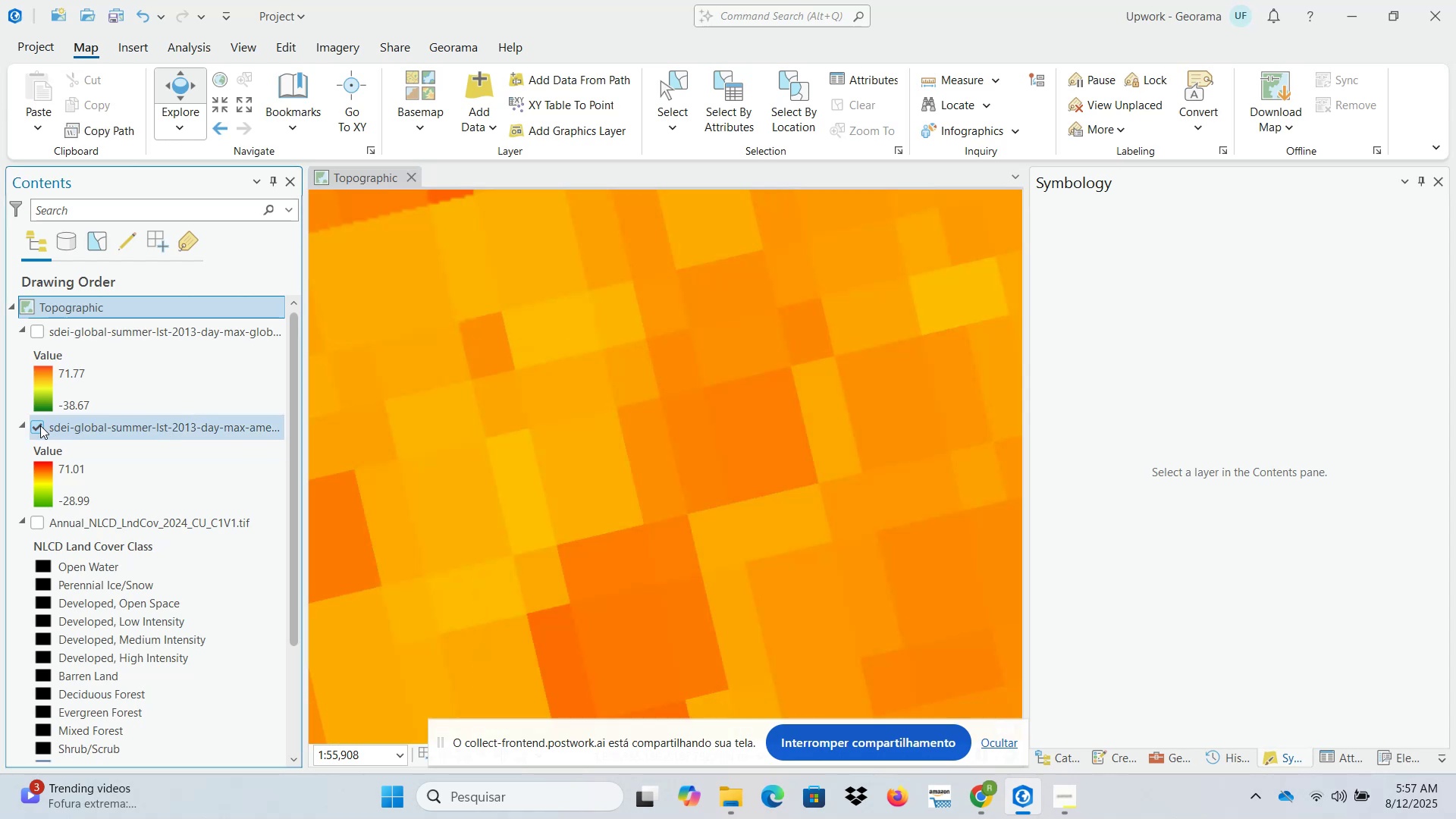 
left_click([38, 428])
 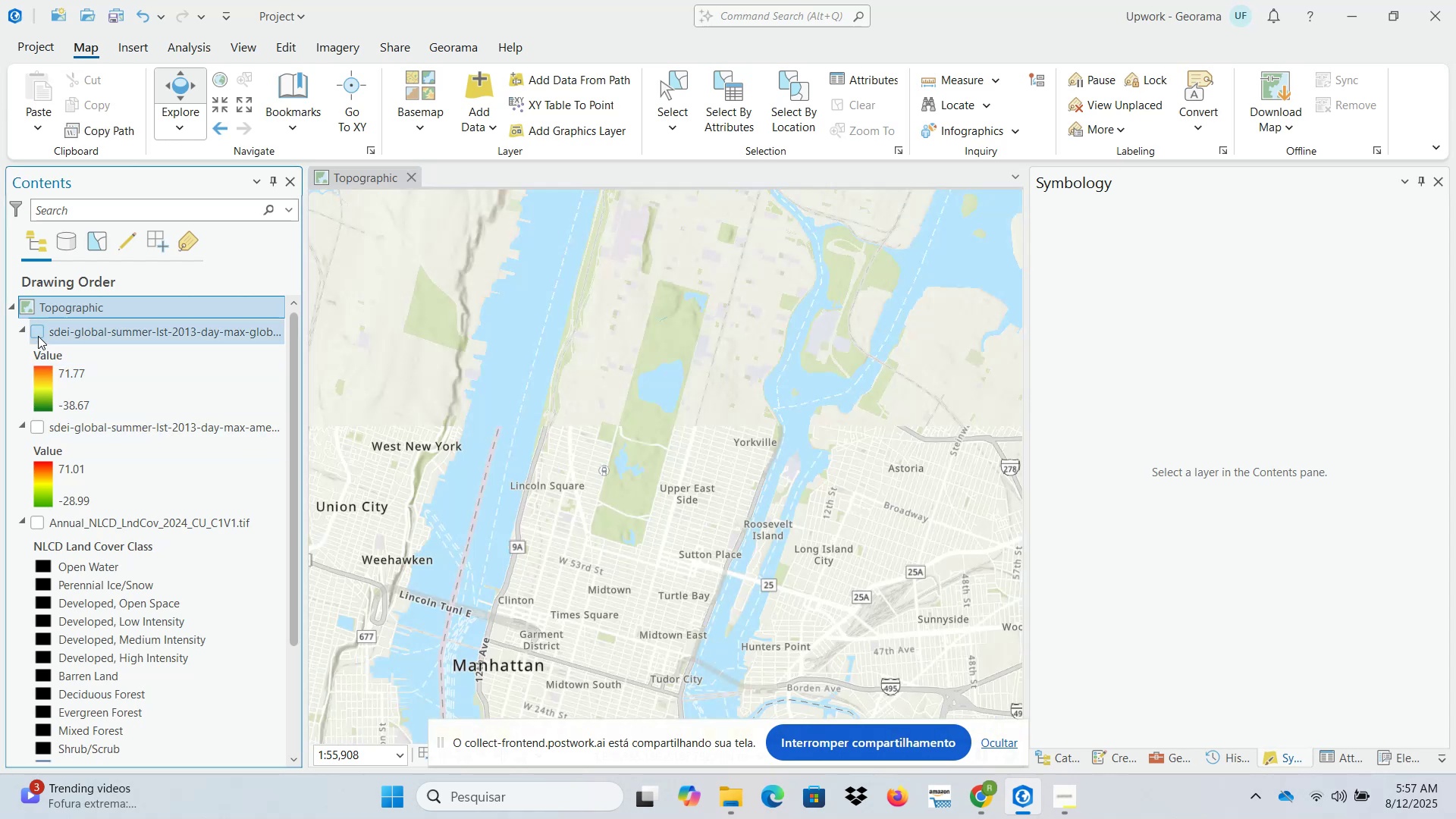 
left_click([38, 334])
 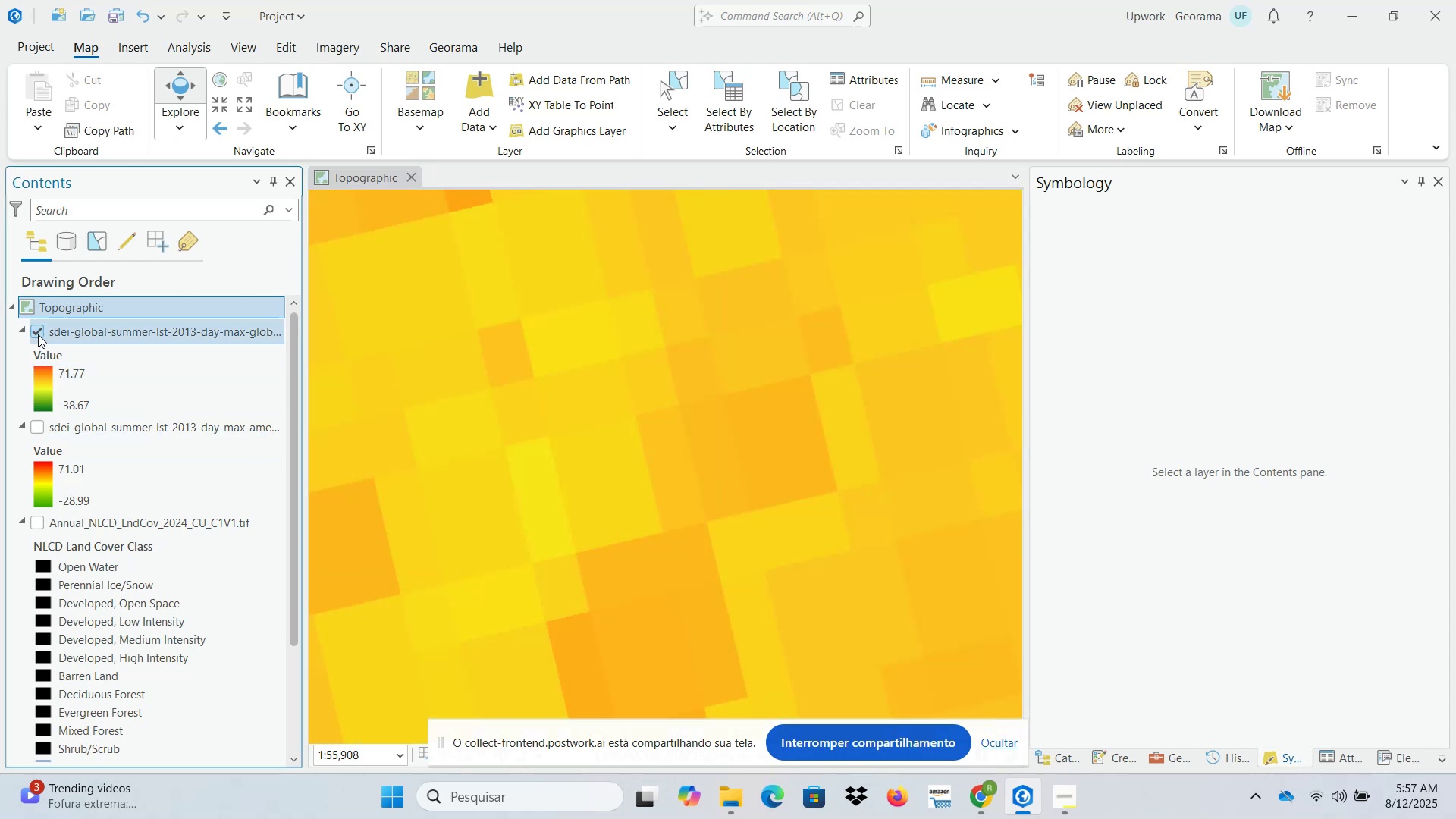 
left_click([38, 334])
 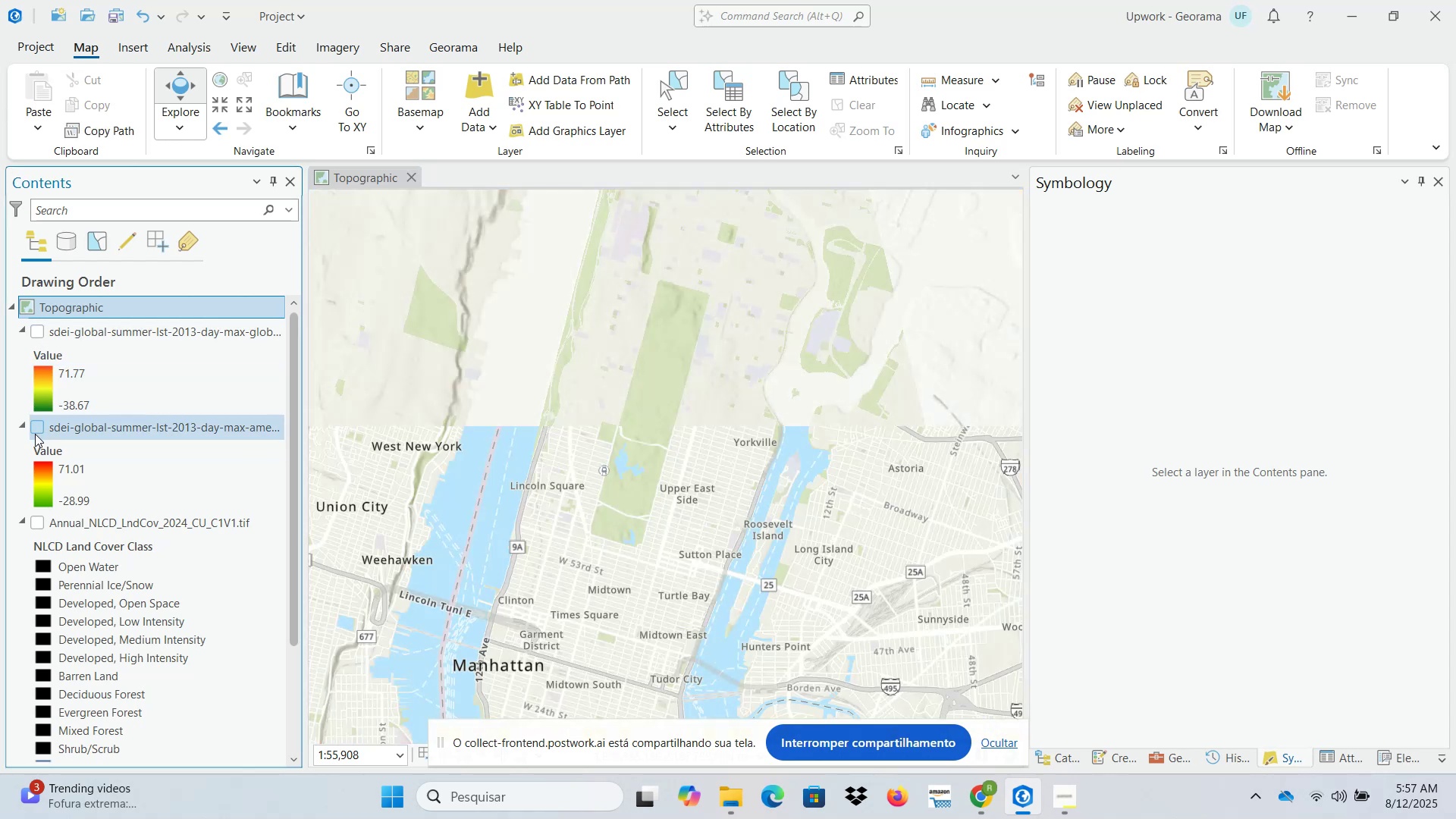 
left_click([35, 428])
 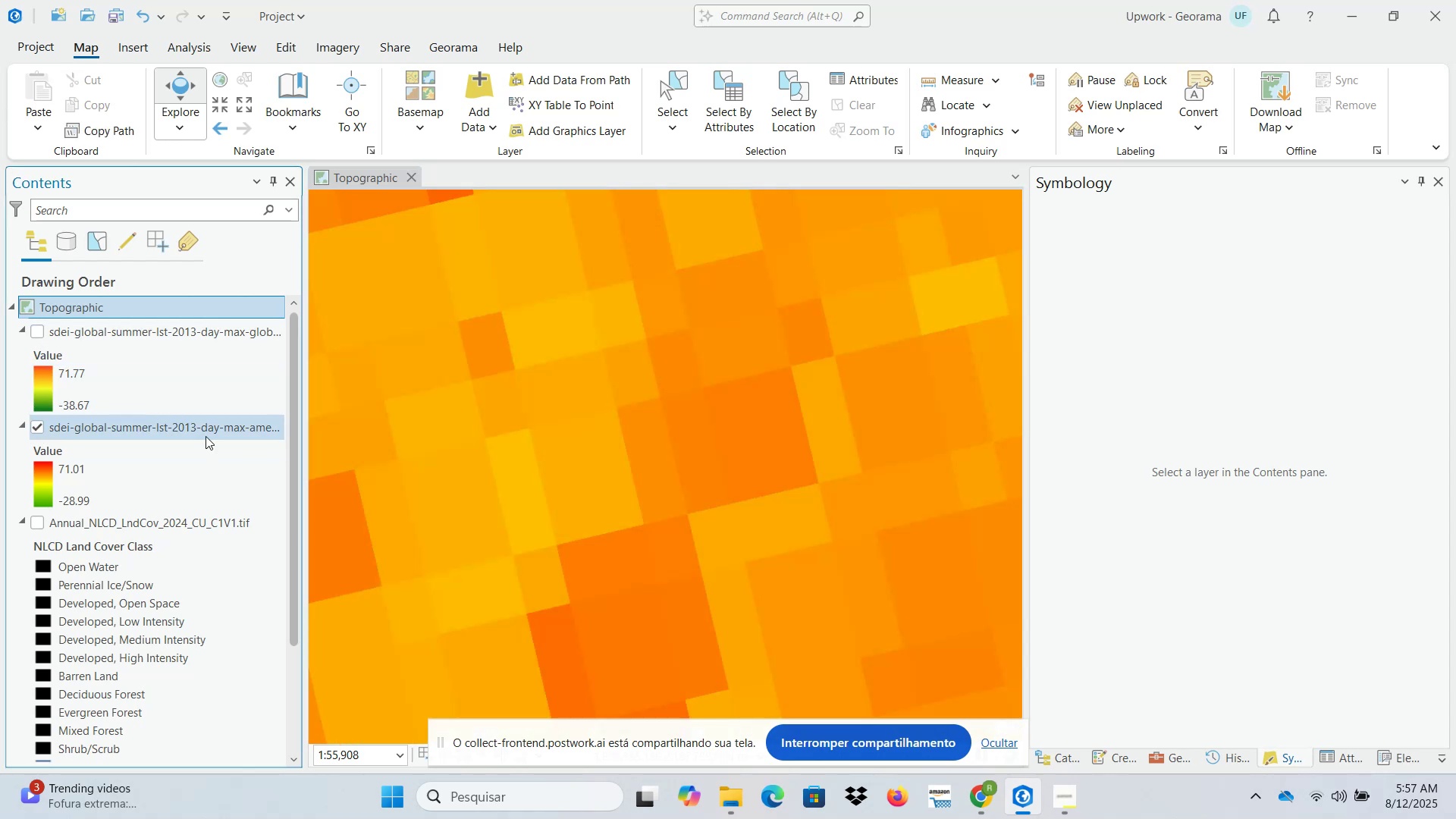 
scroll: coordinate [811, 441], scroll_direction: down, amount: 4.0
 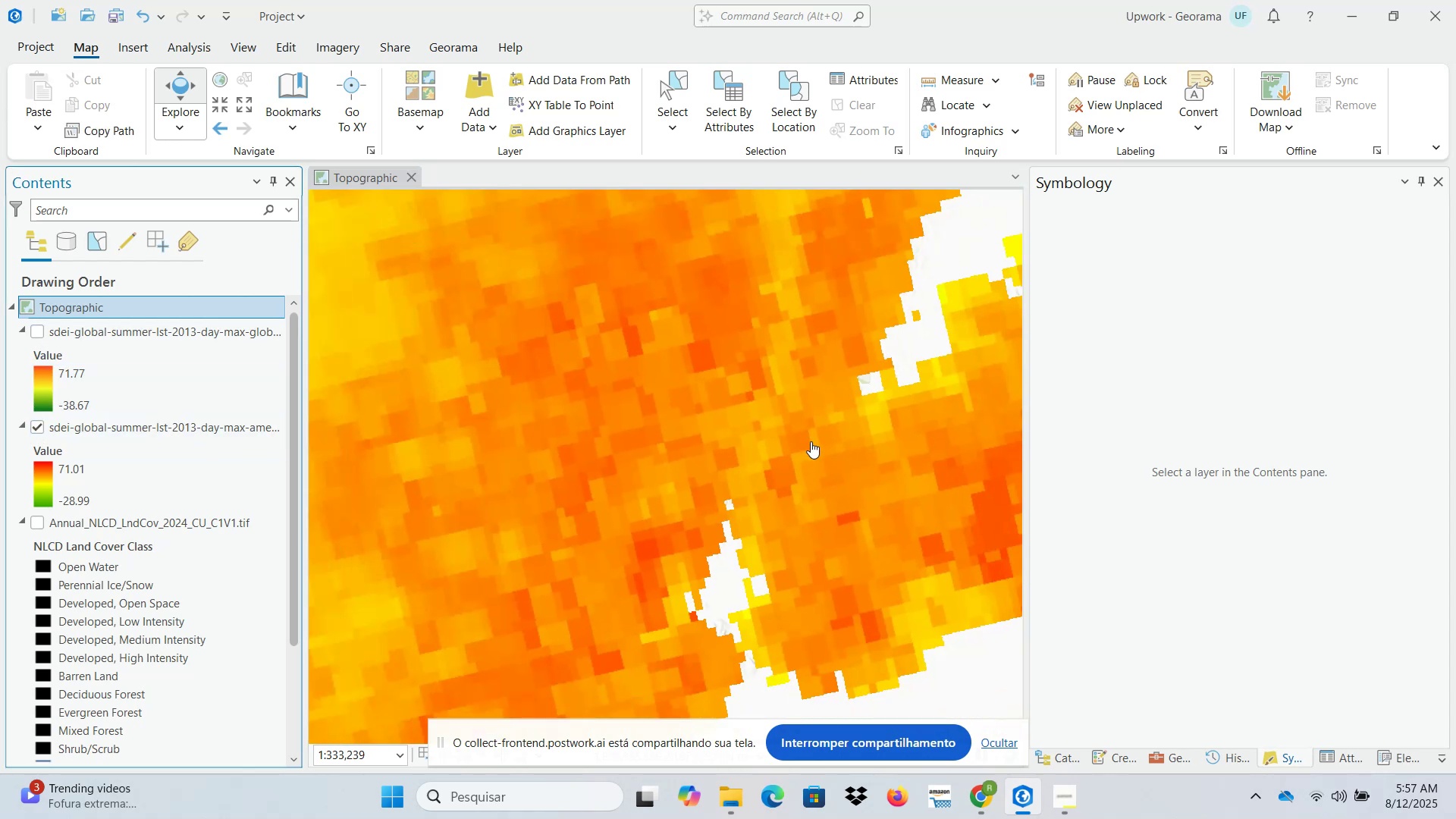 
scroll: coordinate [723, 469], scroll_direction: up, amount: 4.0
 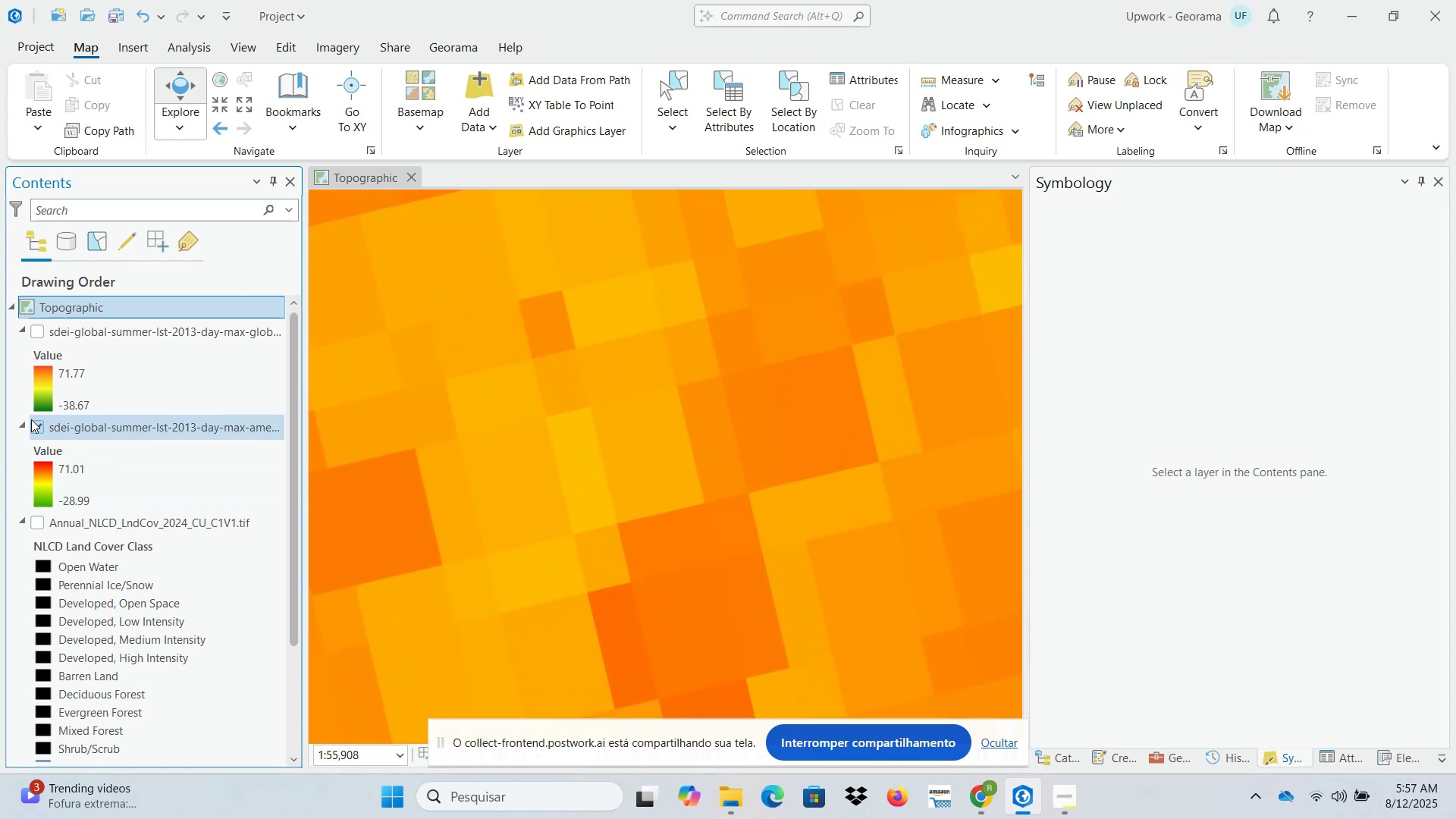 
left_click([36, 426])
 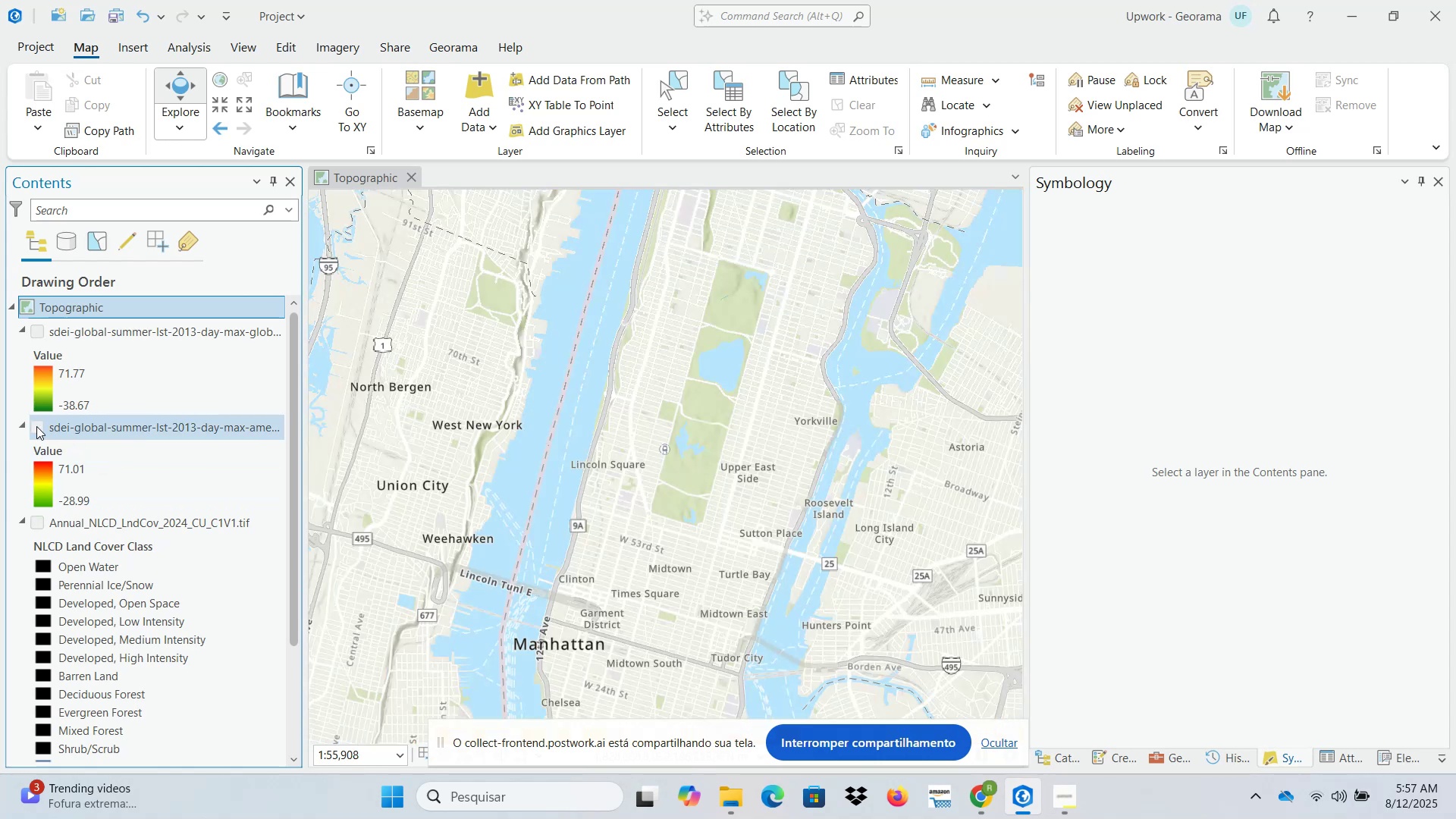 
left_click([36, 426])
 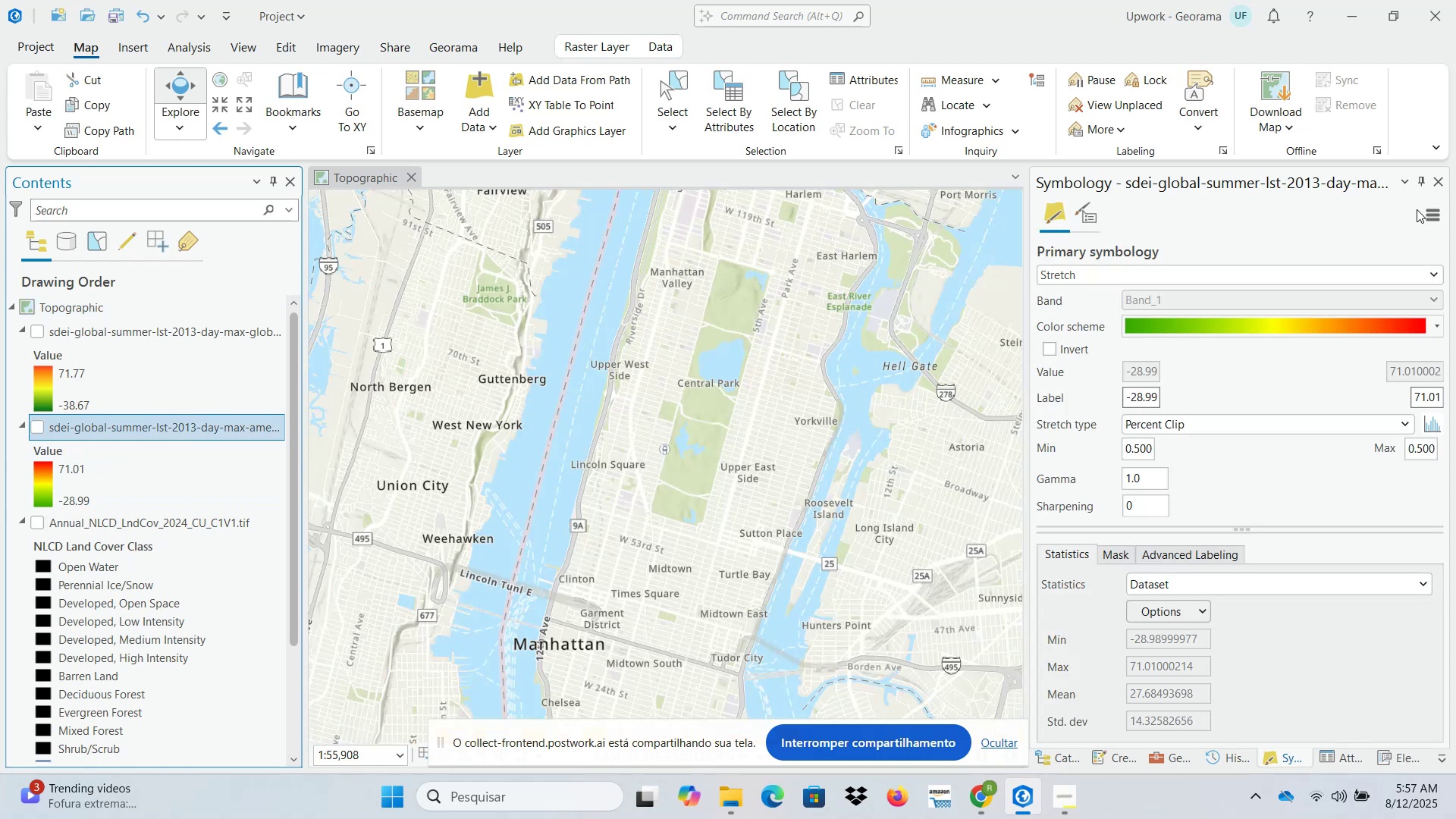 
double_click([1438, 182])
 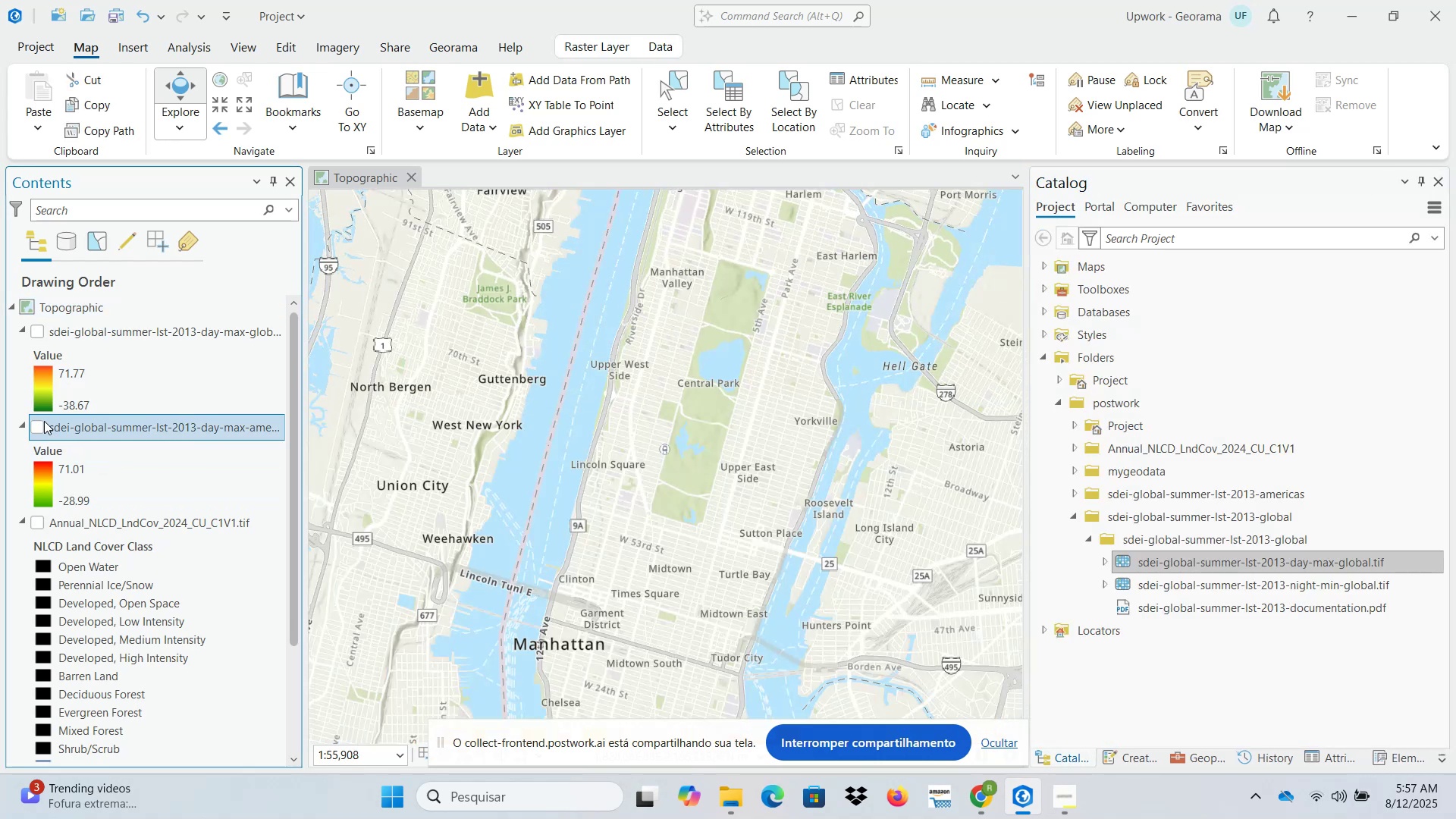 
left_click([38, 424])
 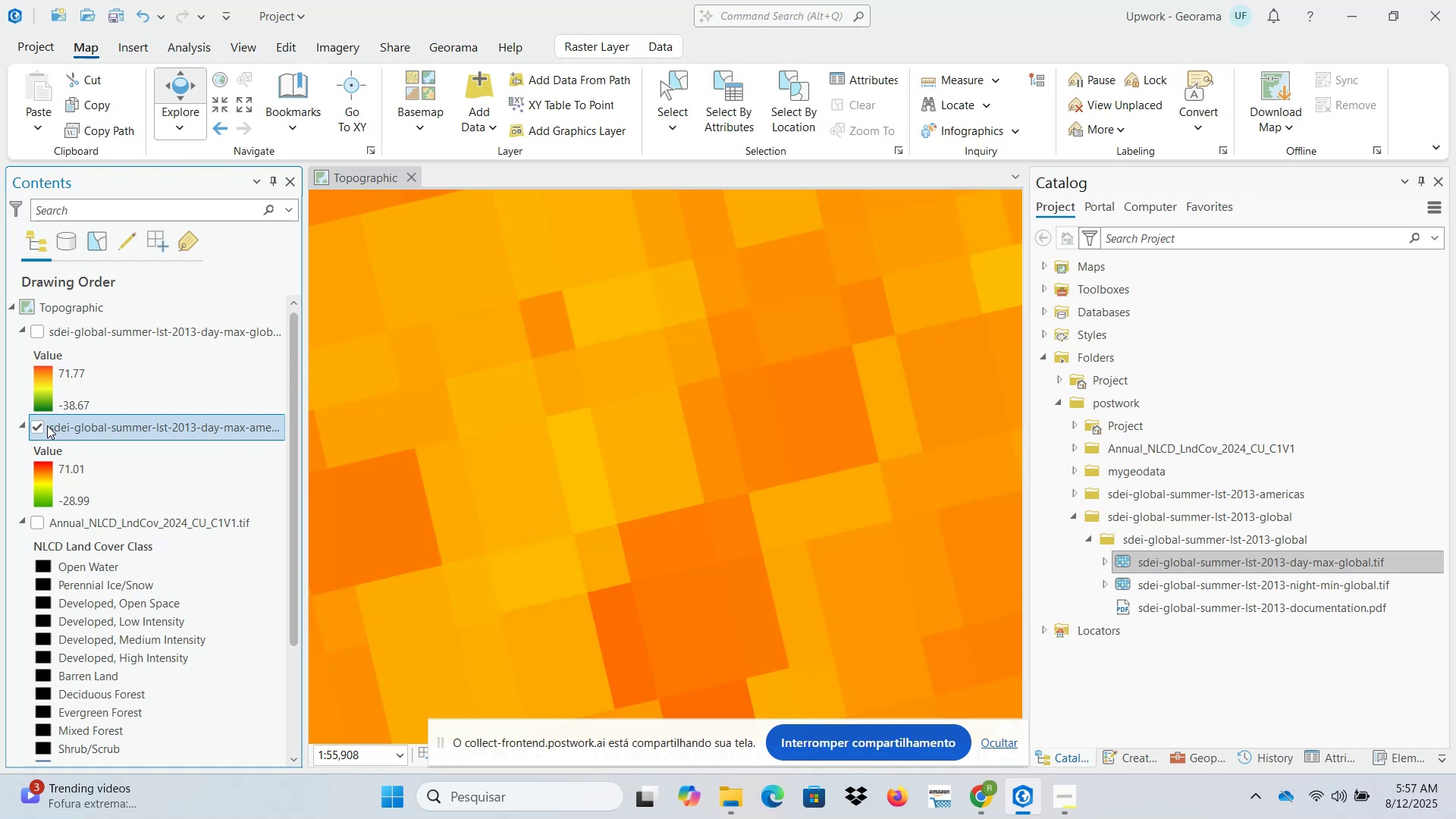 
wait(7.19)
 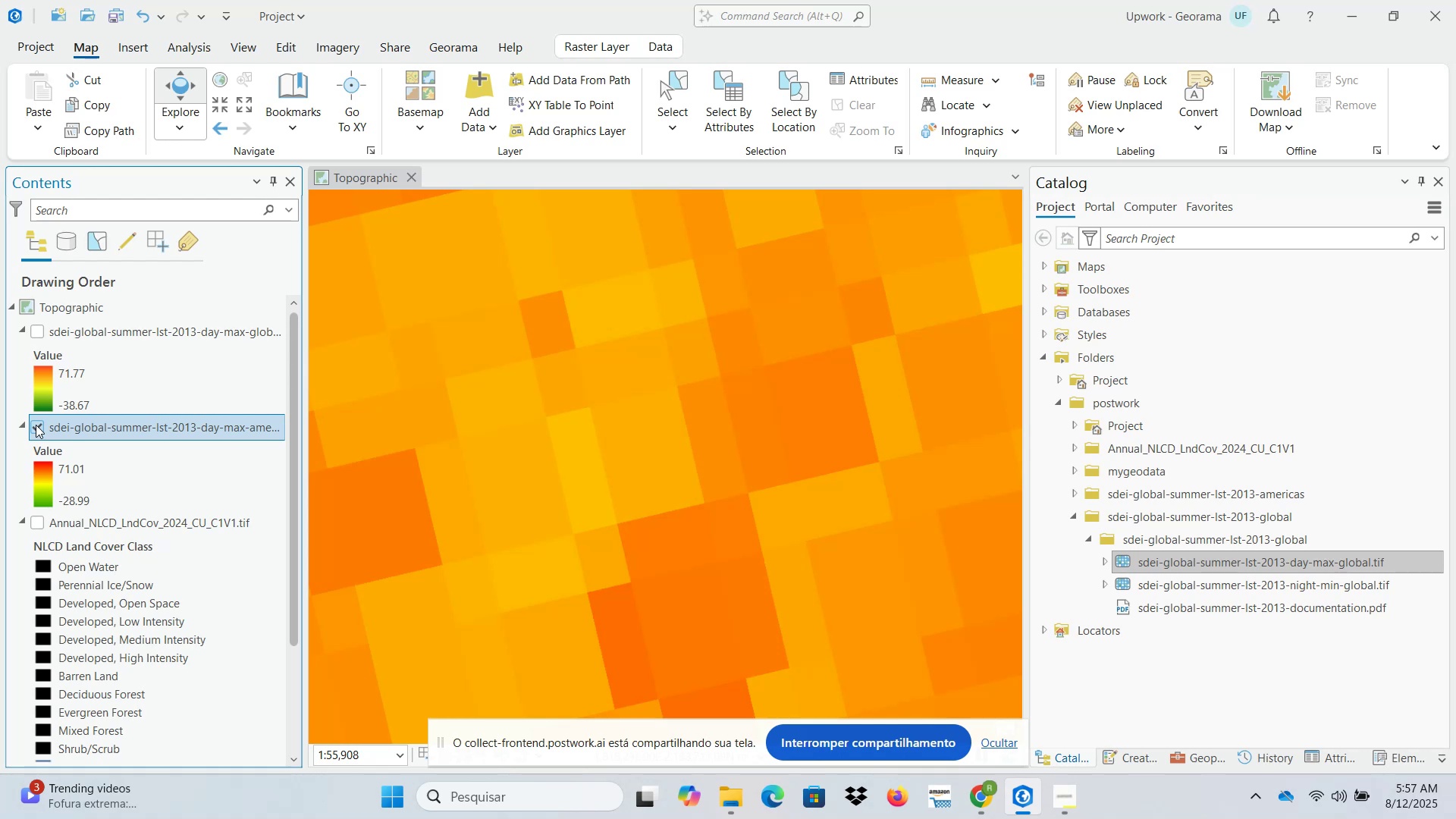 
left_click([36, 429])
 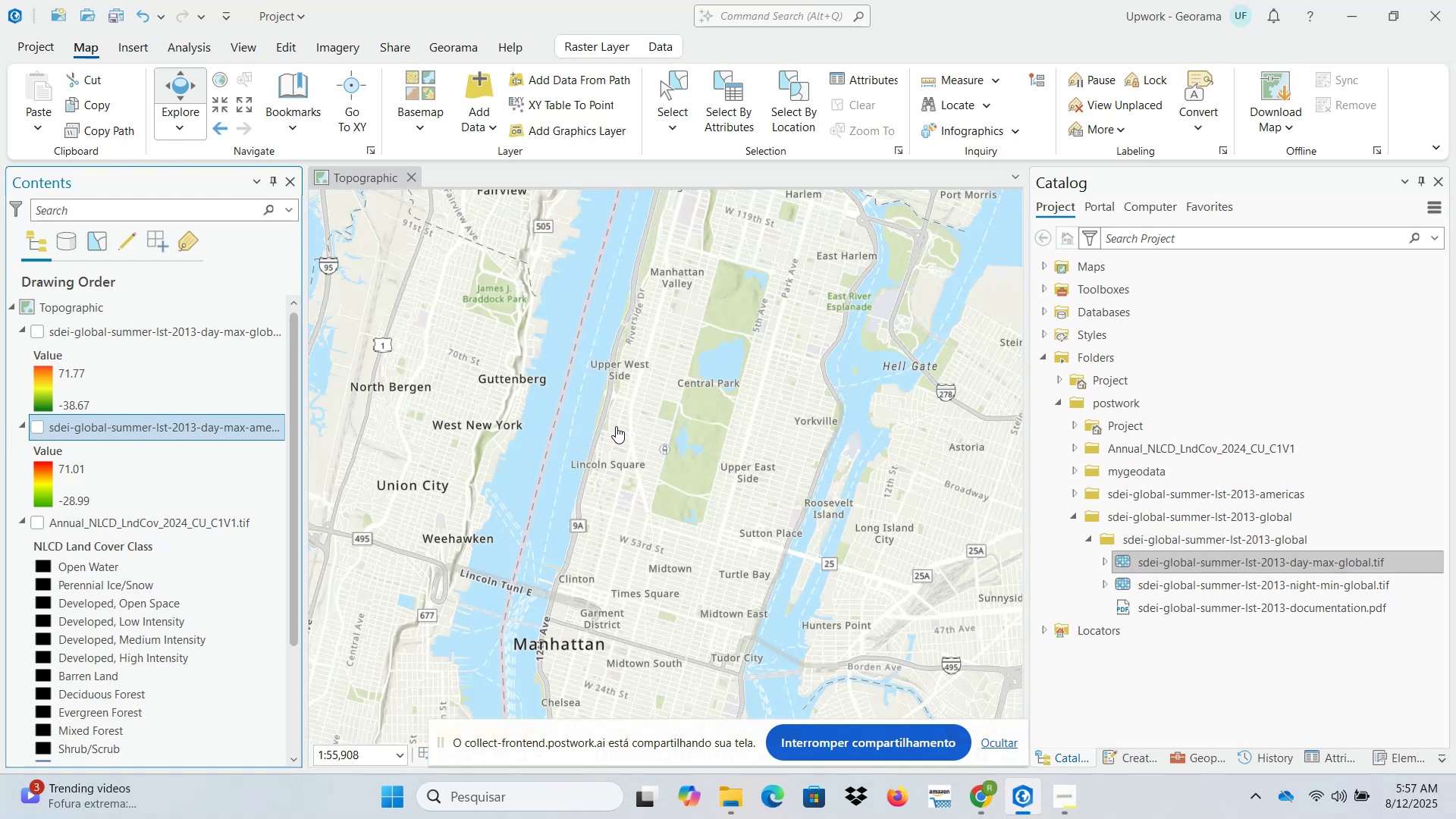 
scroll: coordinate [617, 426], scroll_direction: down, amount: 1.0
 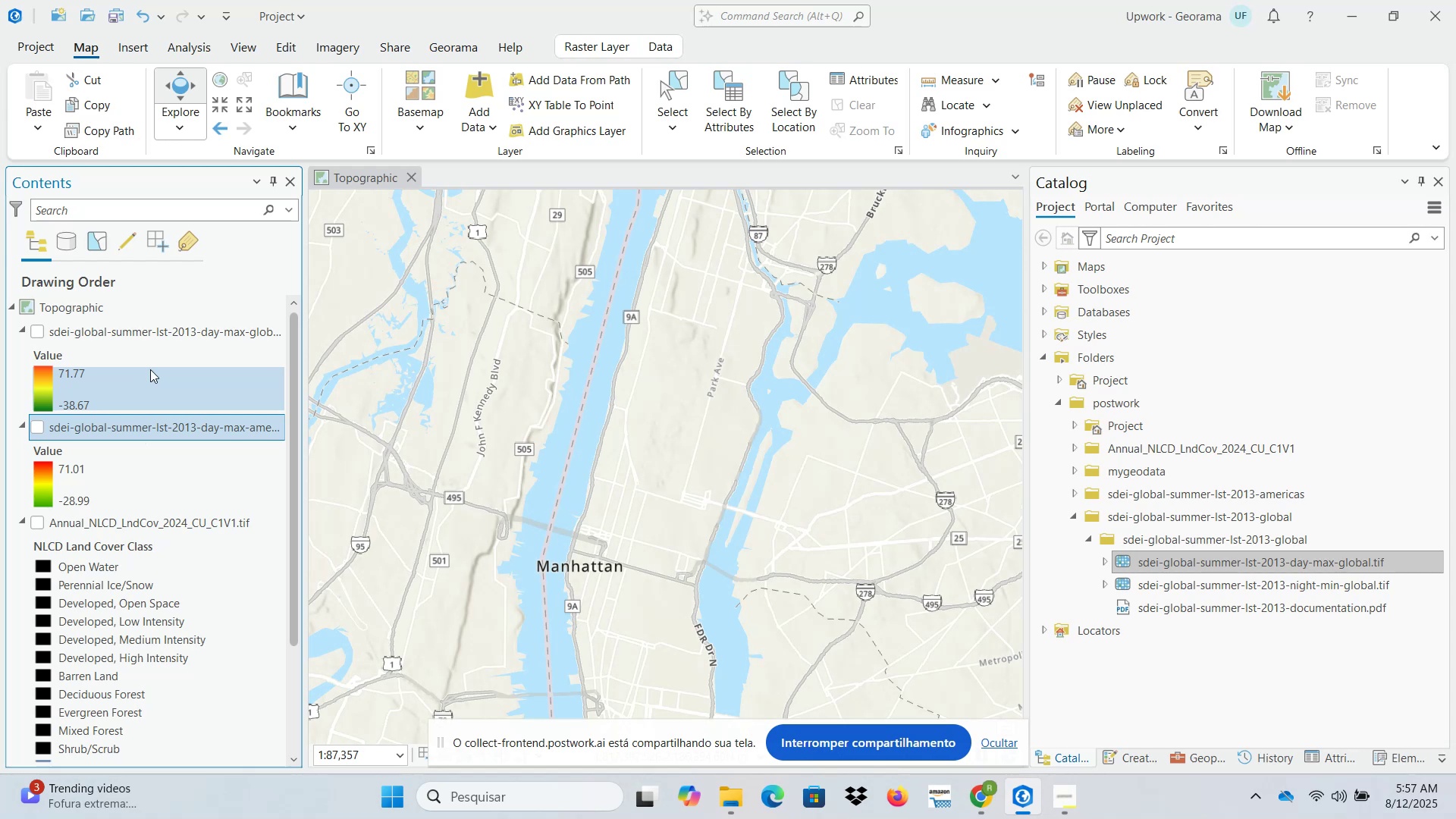 
left_click([155, 337])
 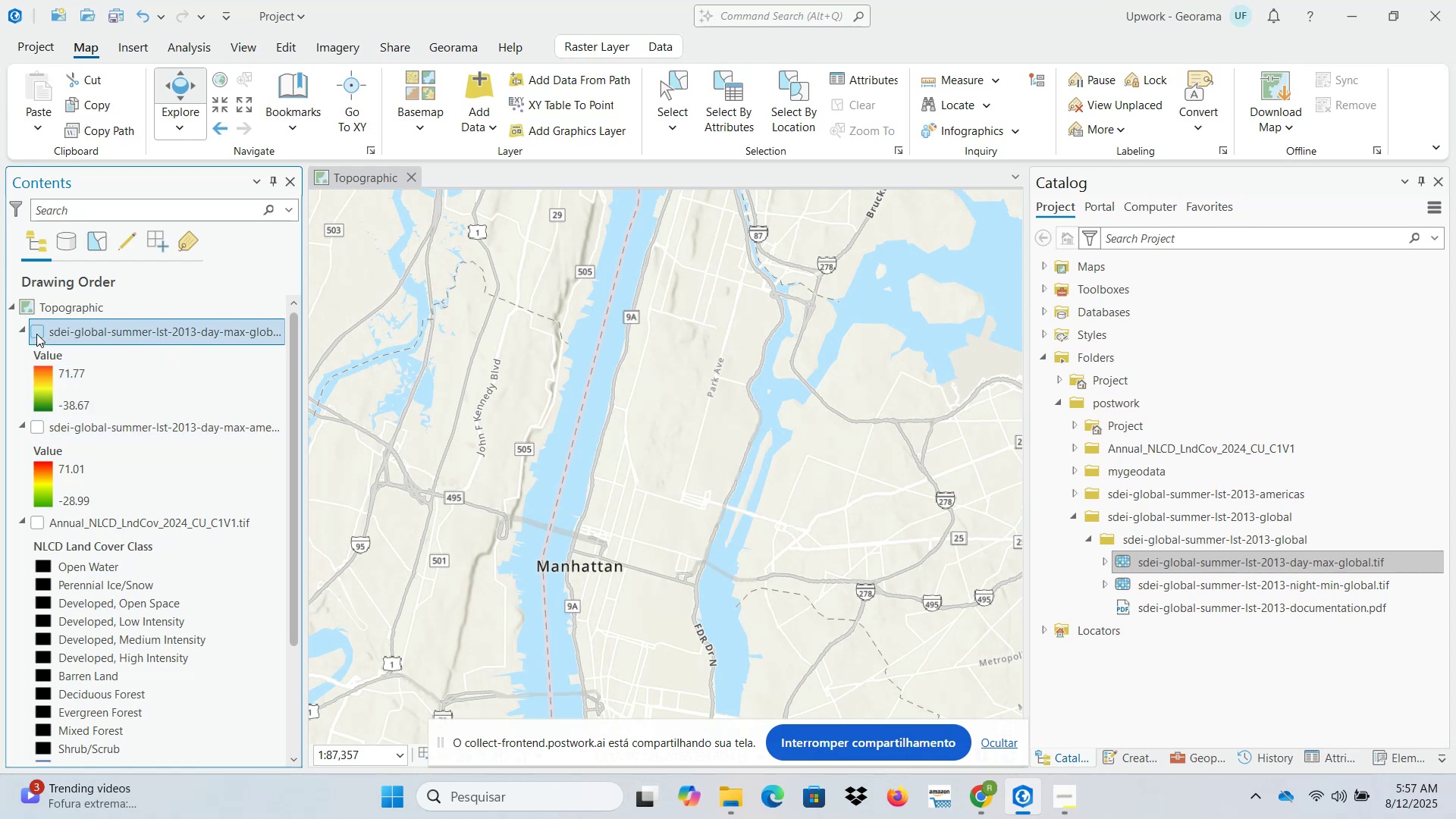 
left_click([39, 334])
 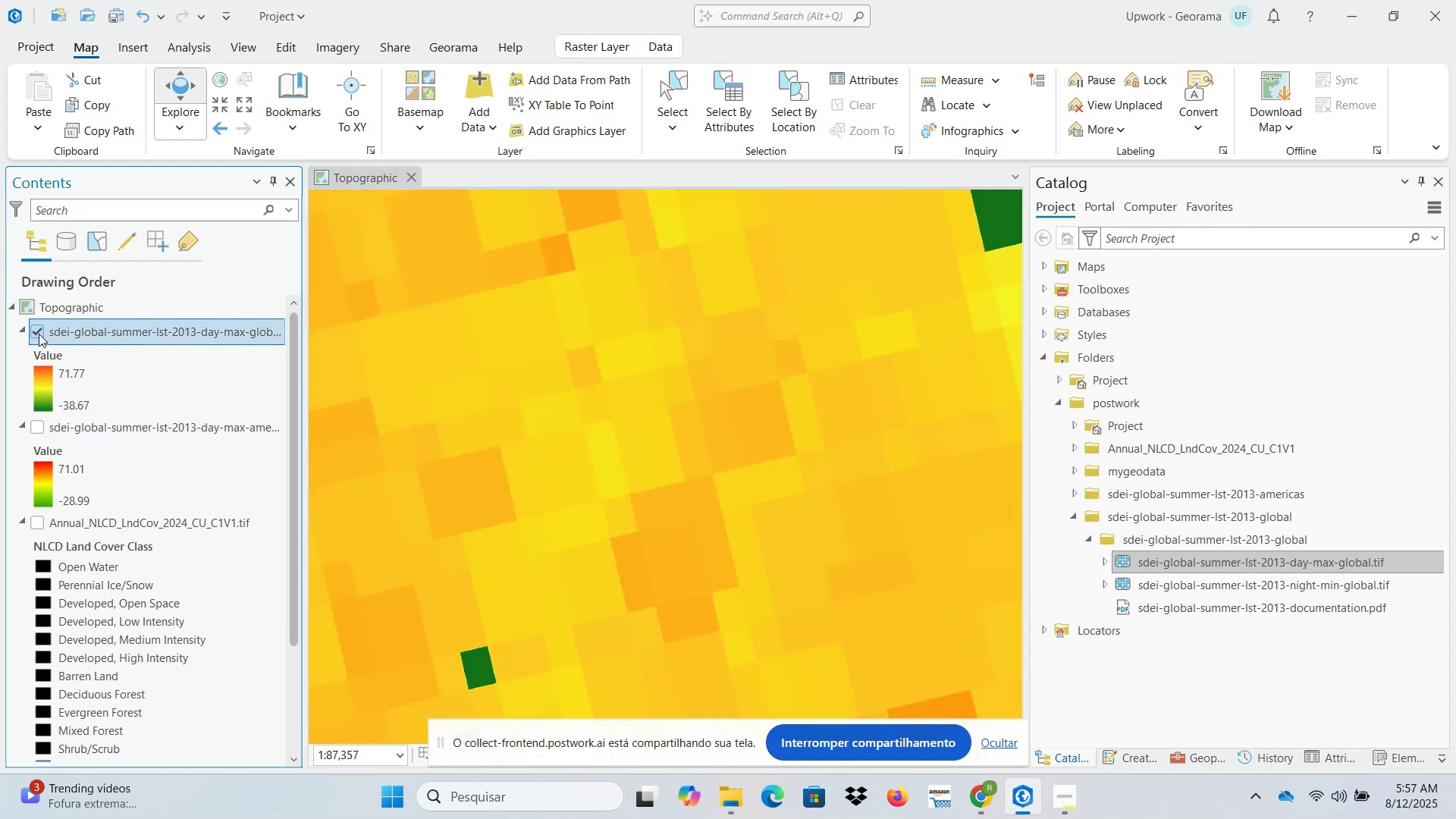 
left_click([39, 334])
 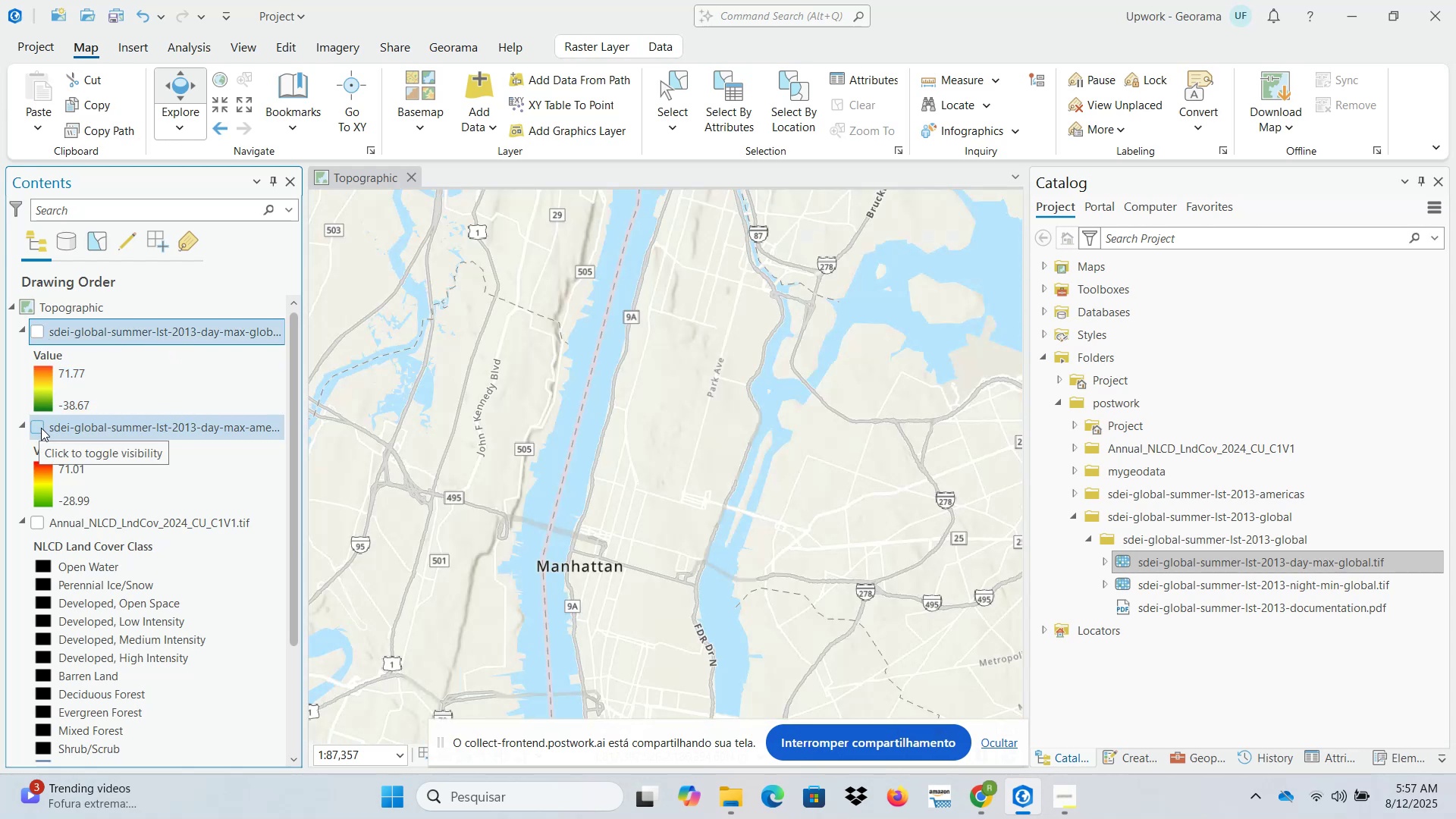 
left_click([41, 428])
 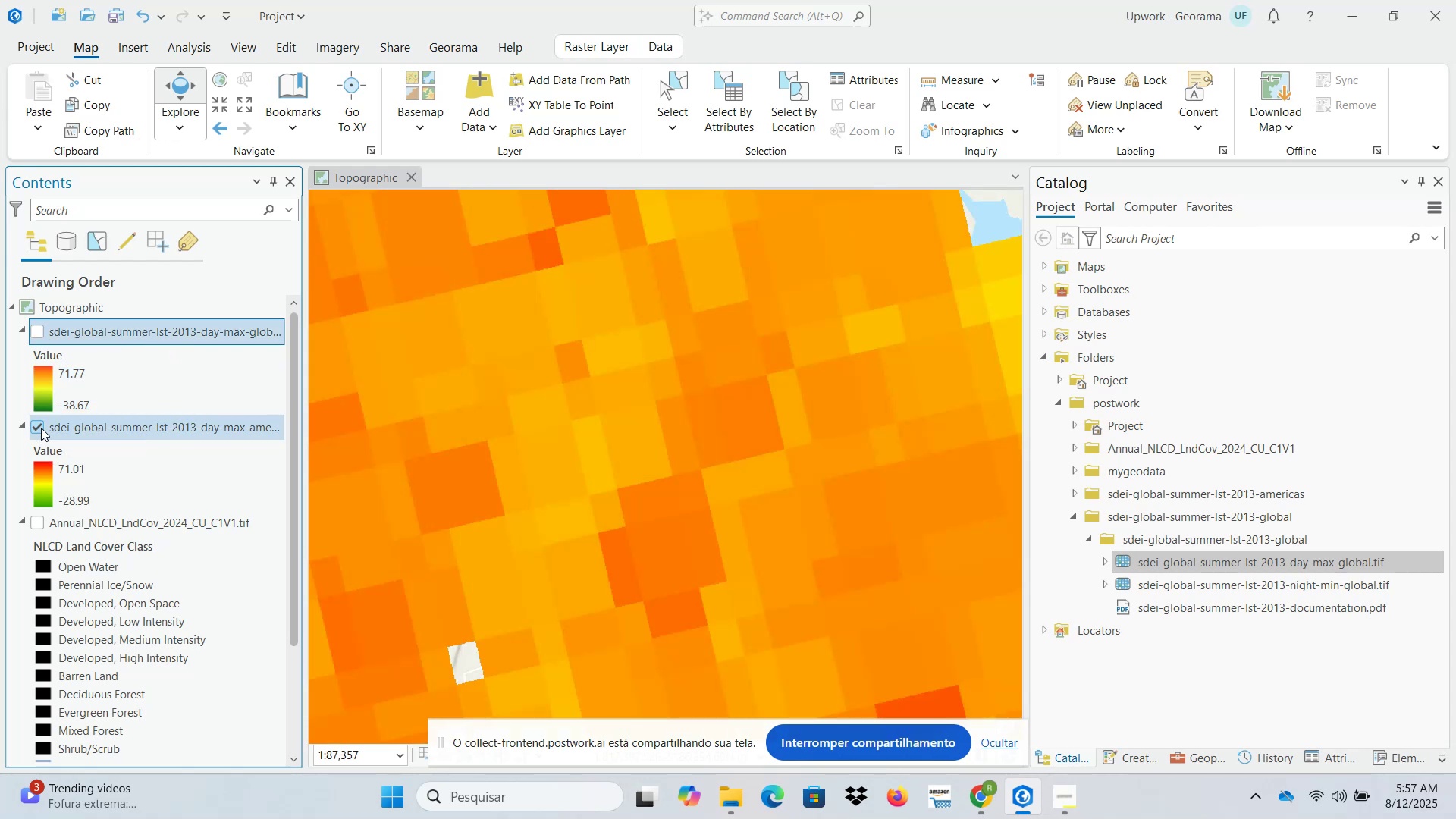 
left_click([41, 428])
 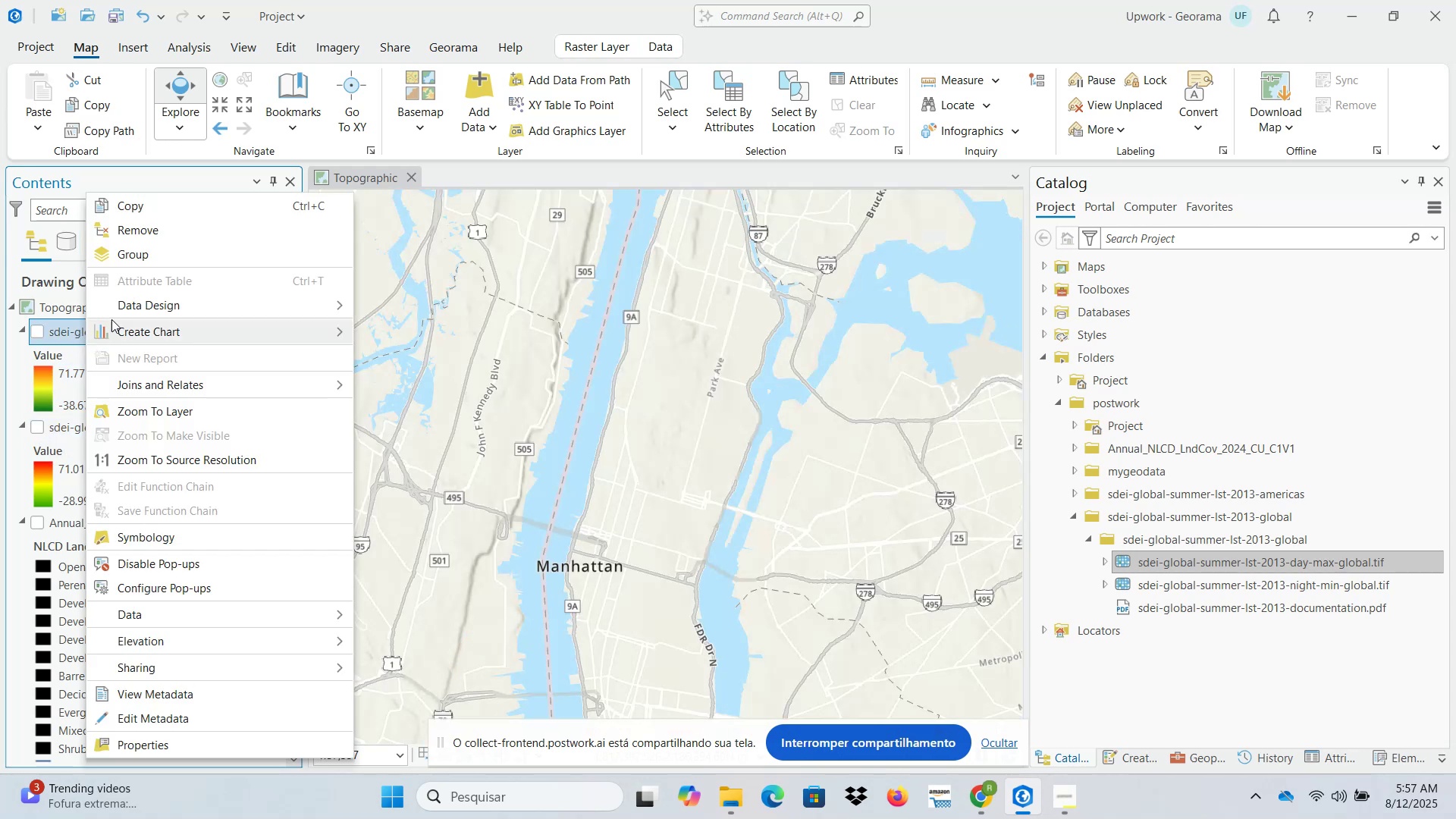 
left_click([143, 234])
 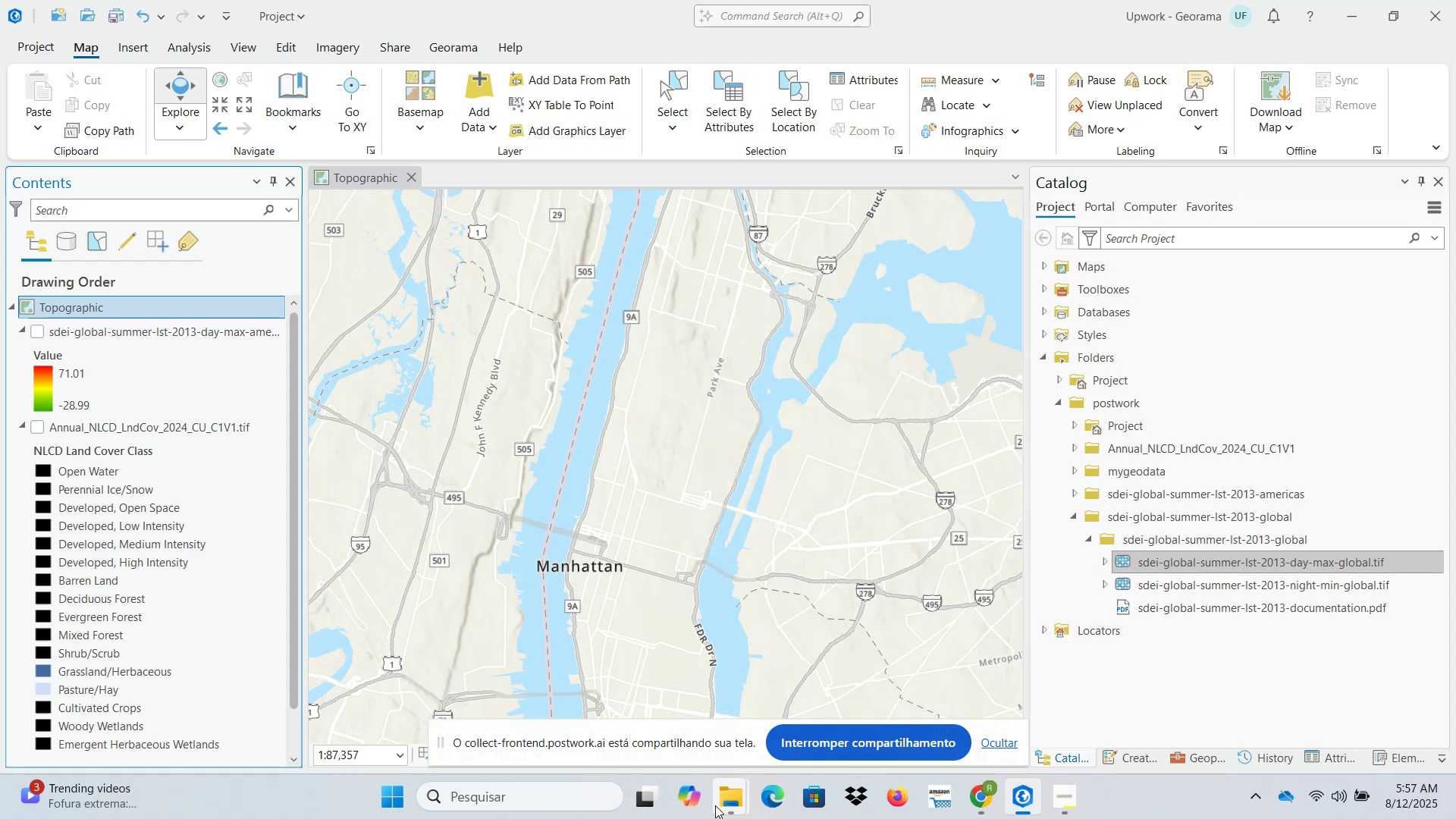 
left_click([570, 702])
 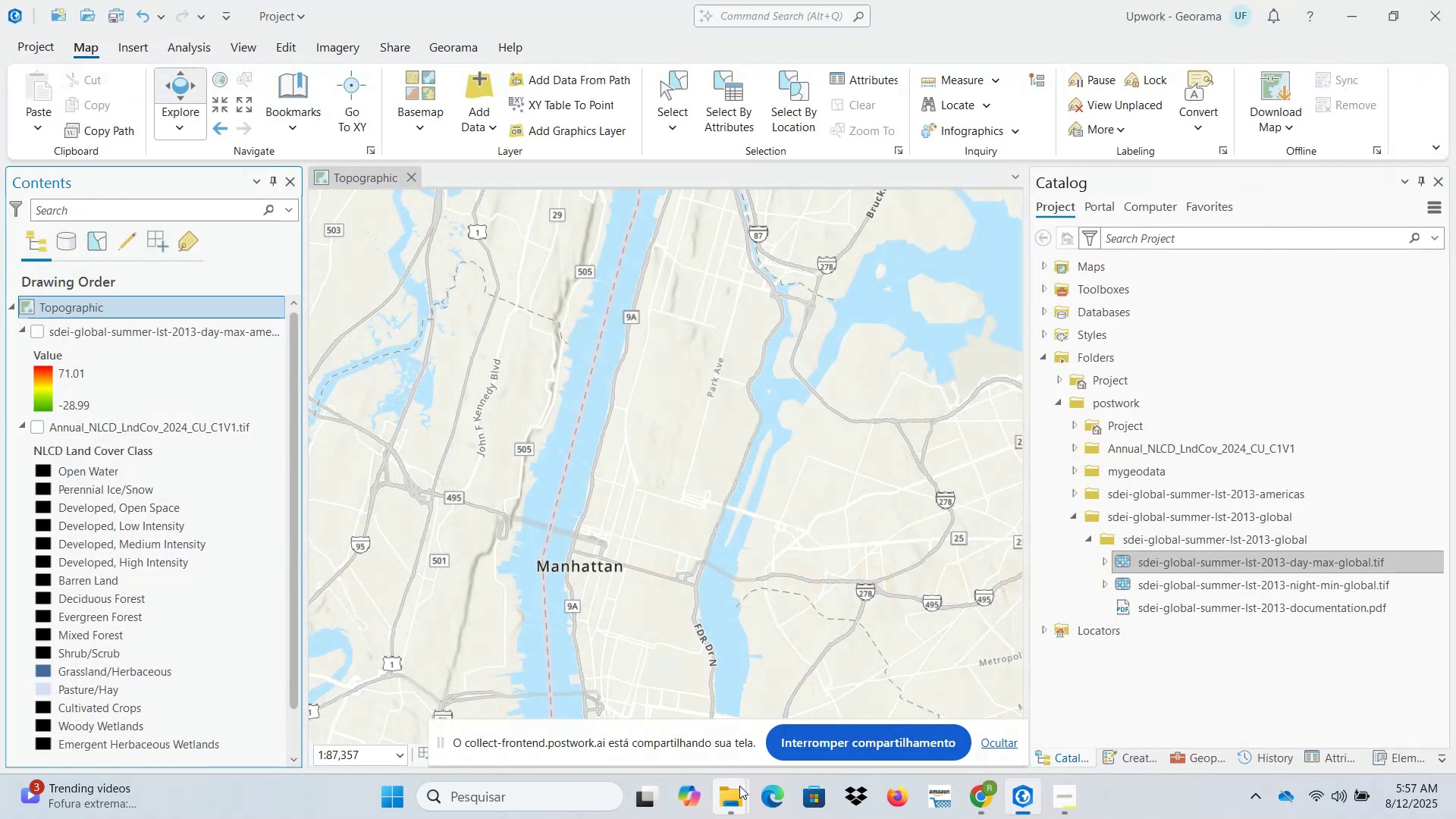 
left_click([632, 711])
 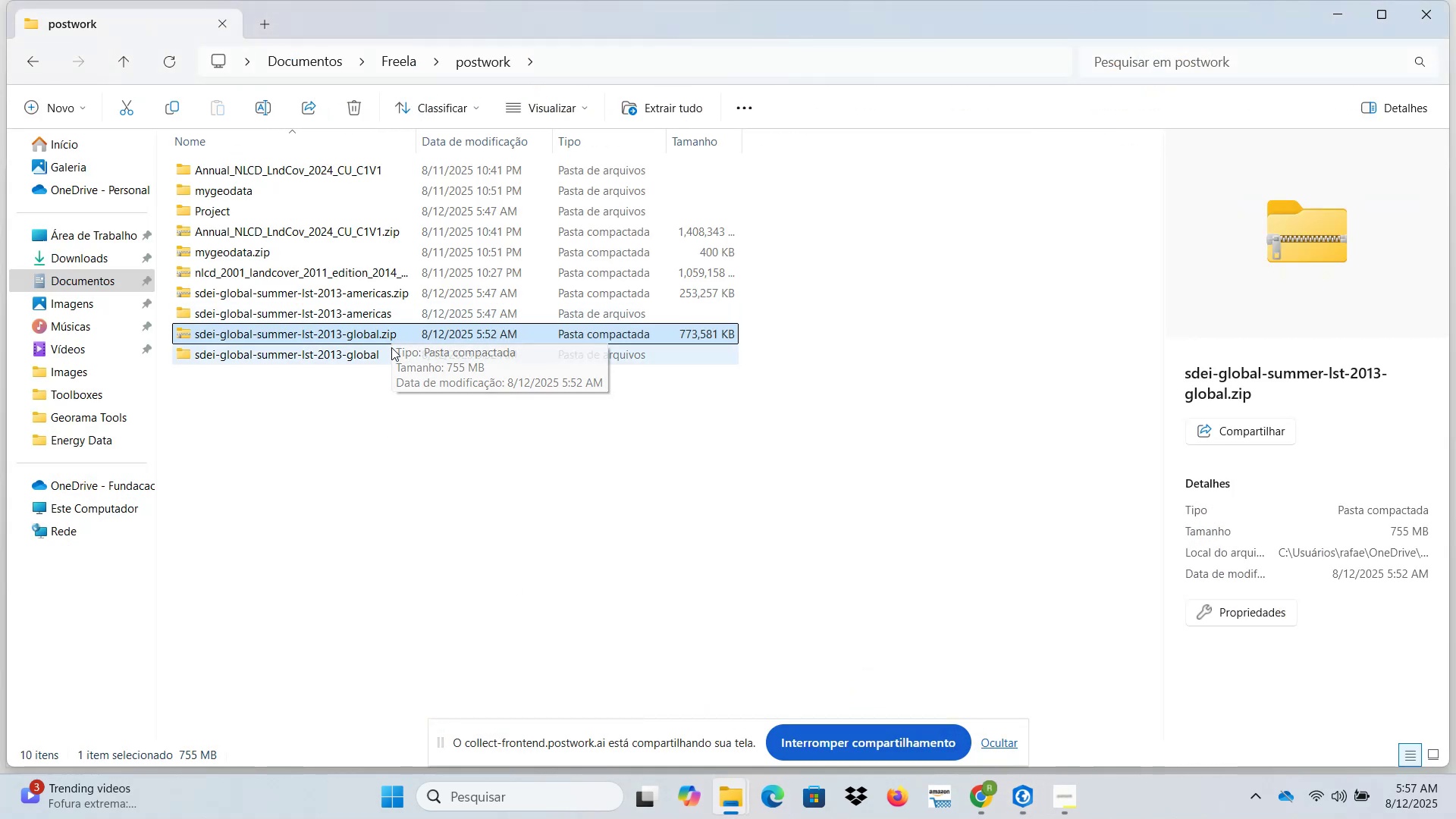 
left_click([378, 359])
 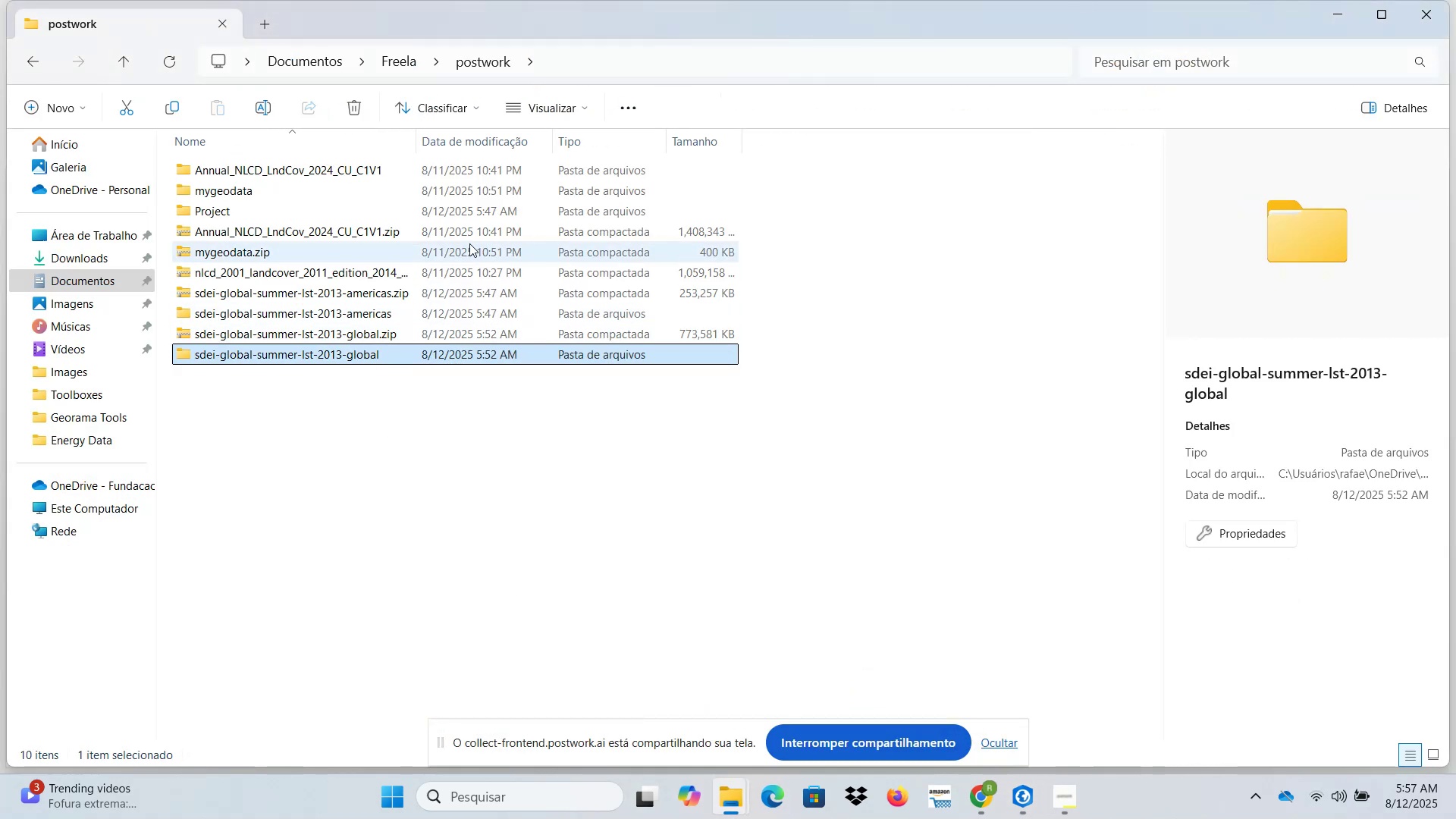 
key(Delete)
 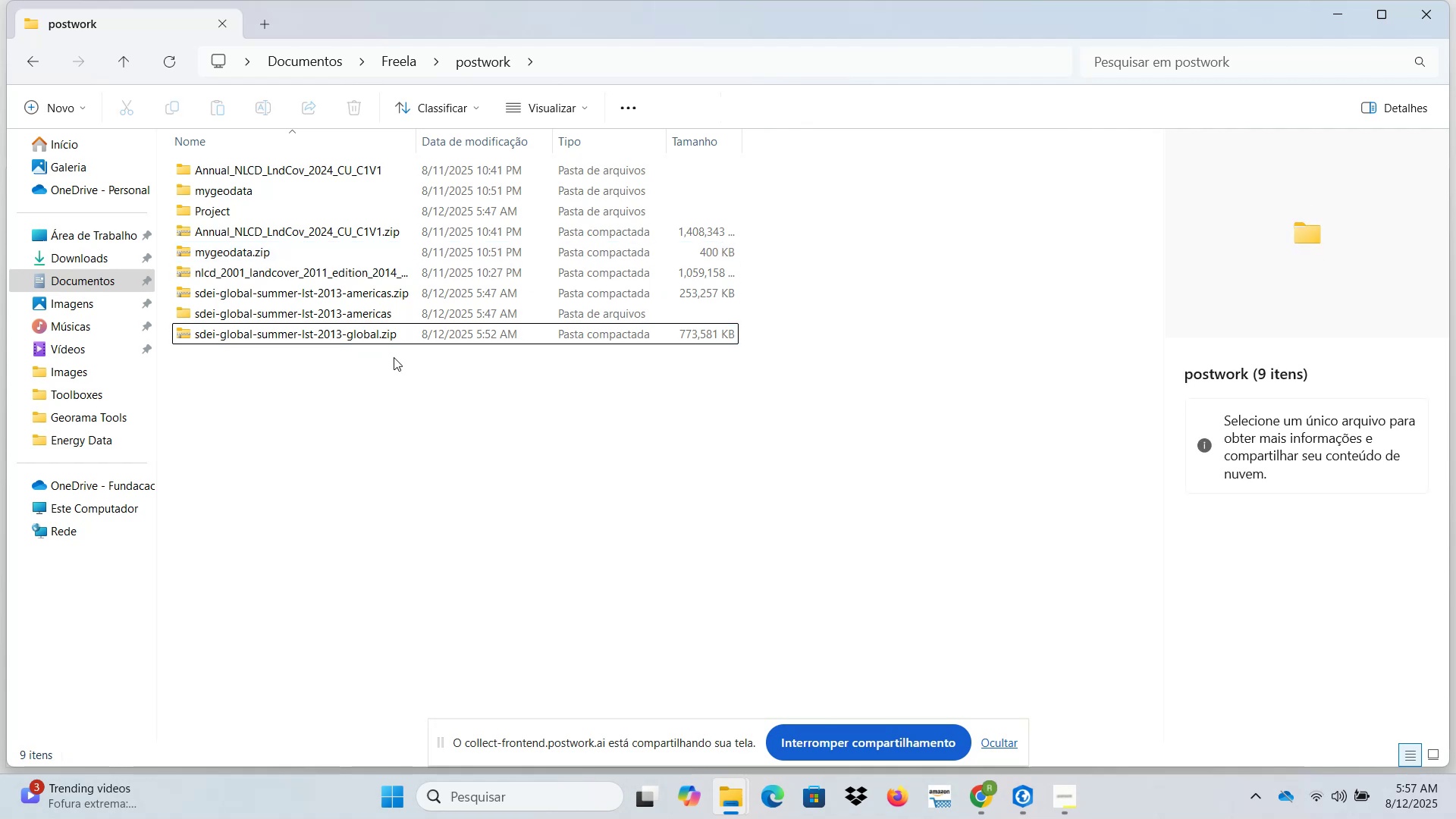 
left_click([381, 342])
 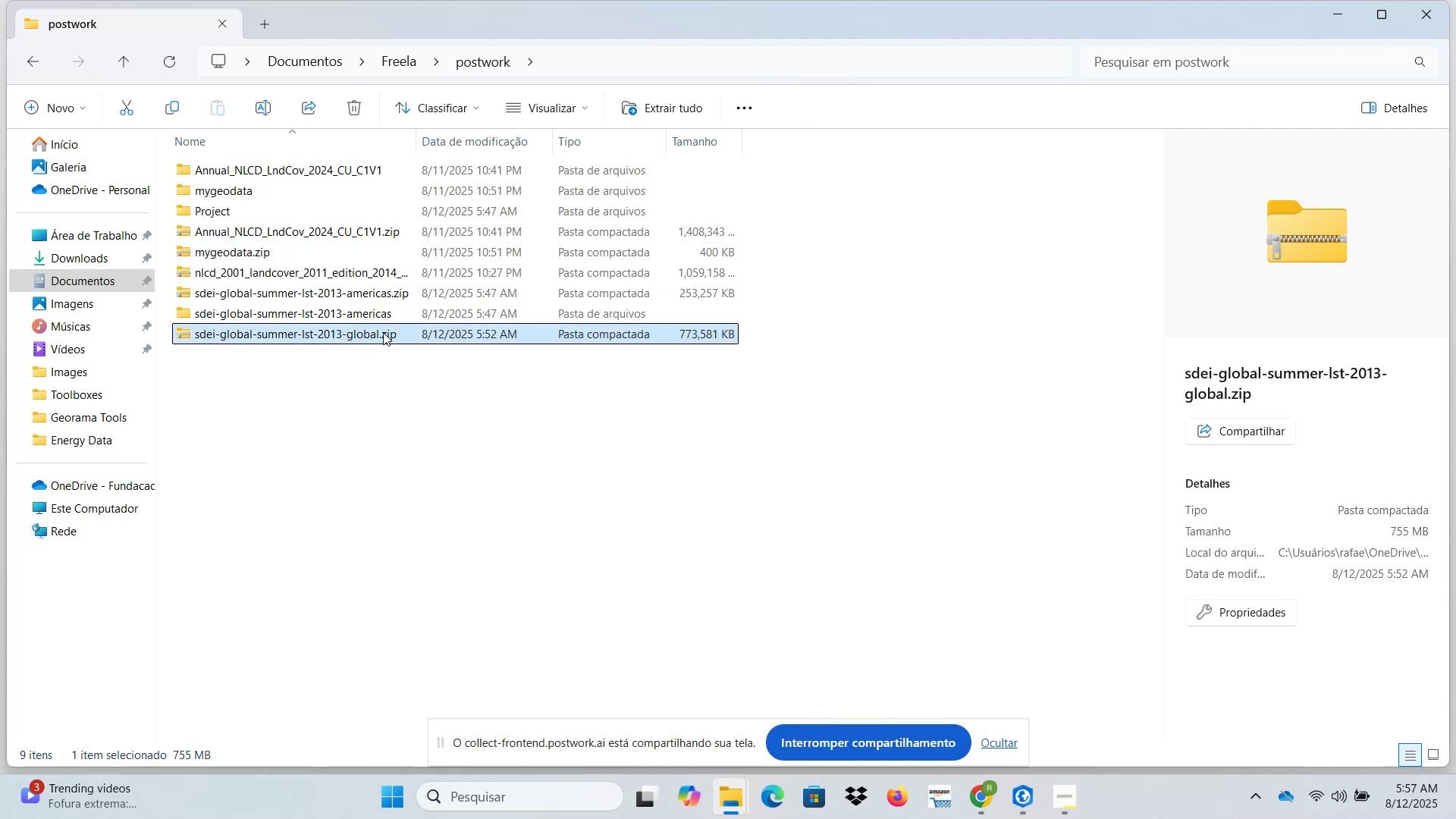 
key(Delete)
 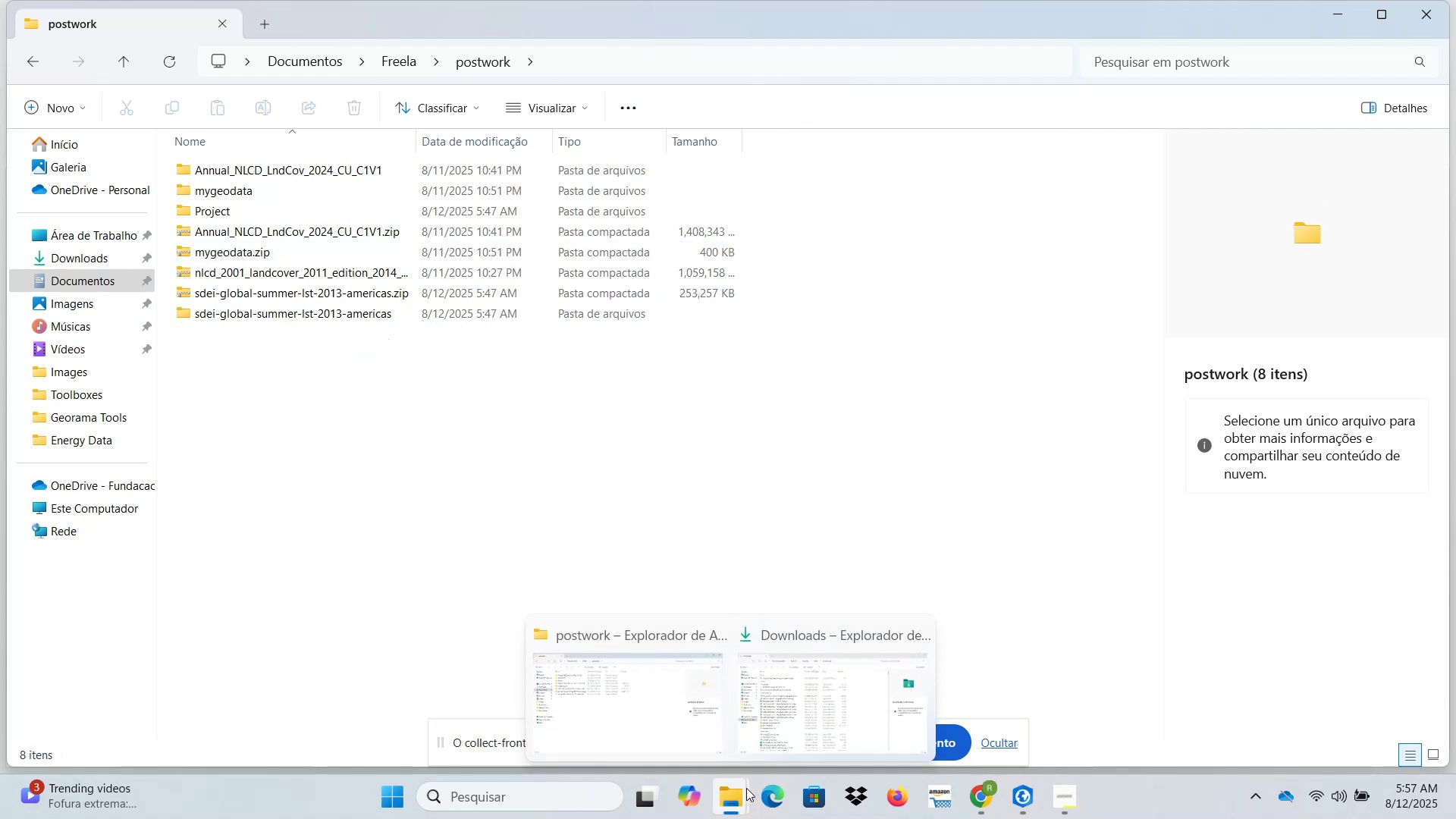 
left_click([1335, 9])
 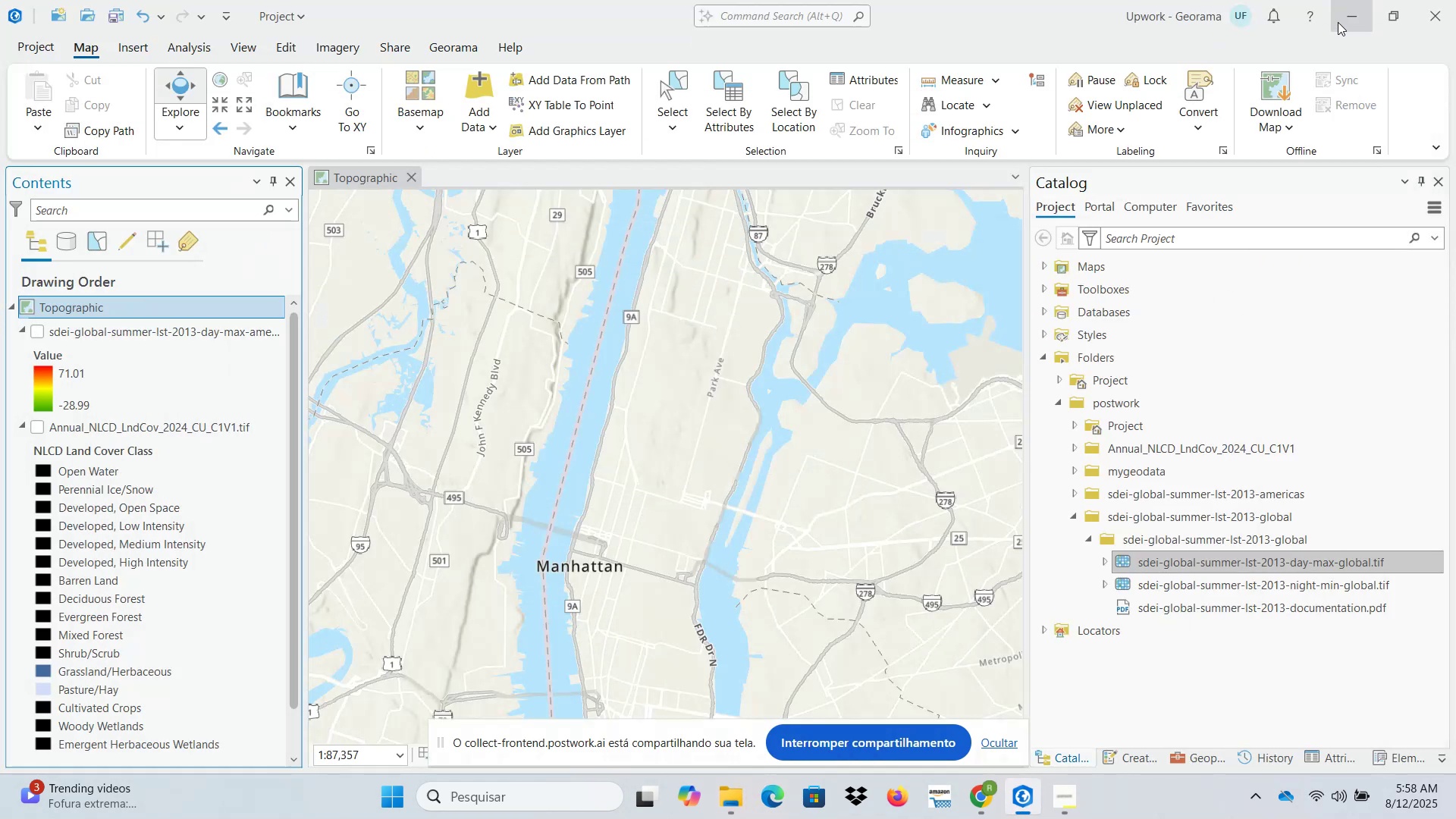 
left_click([1341, 17])
 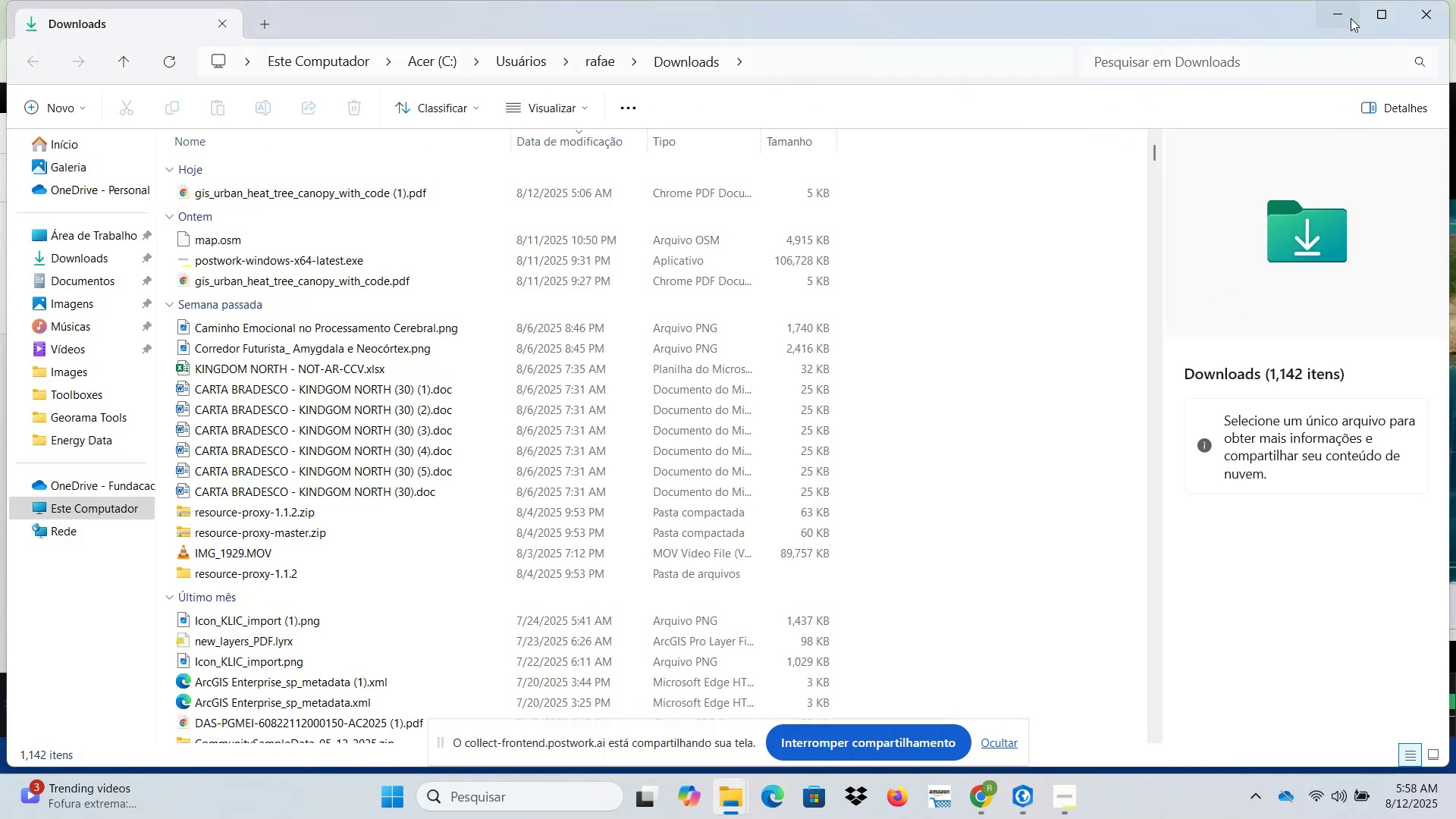 
left_click([1344, 12])
 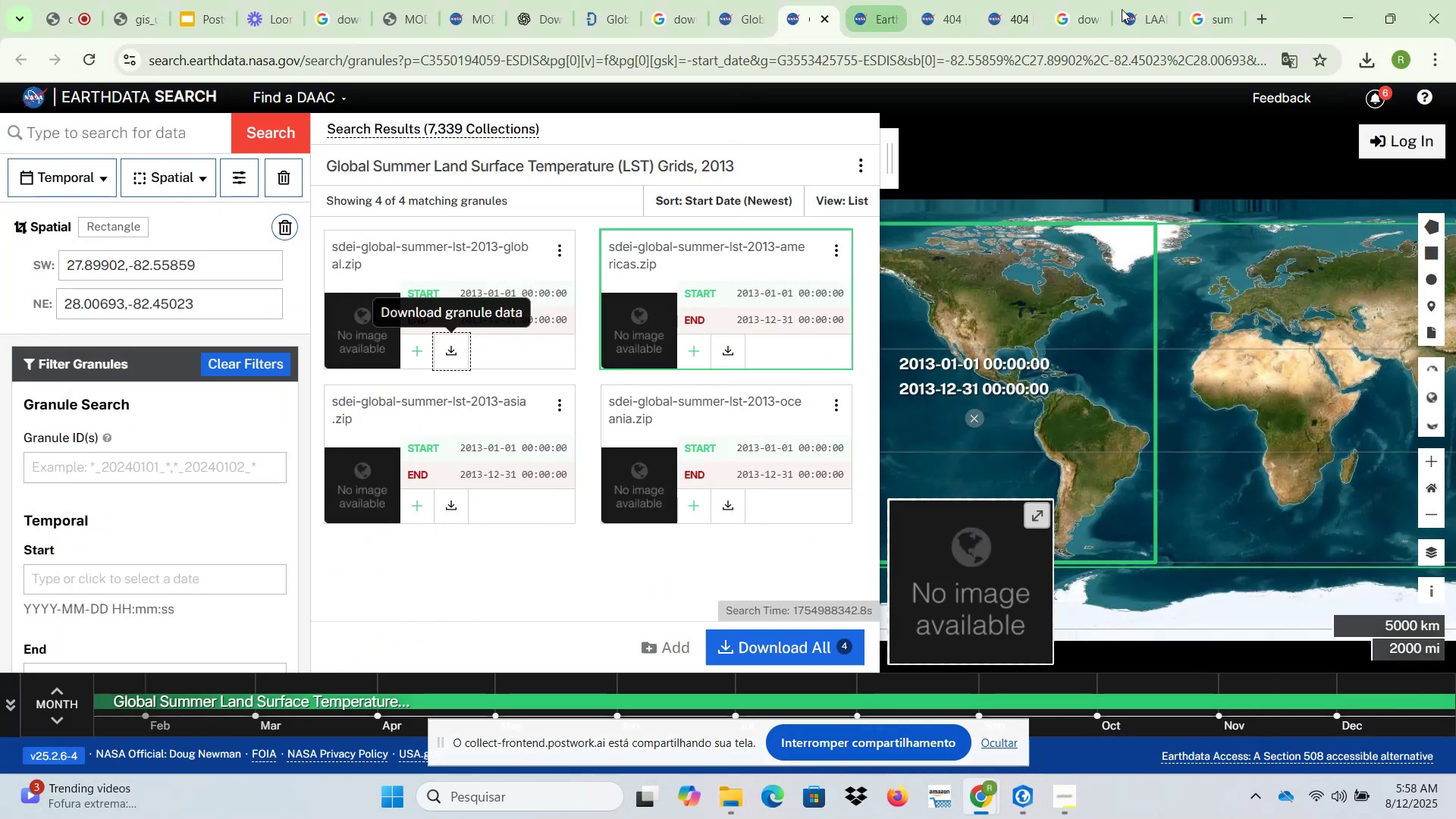 
left_click([1341, 9])
 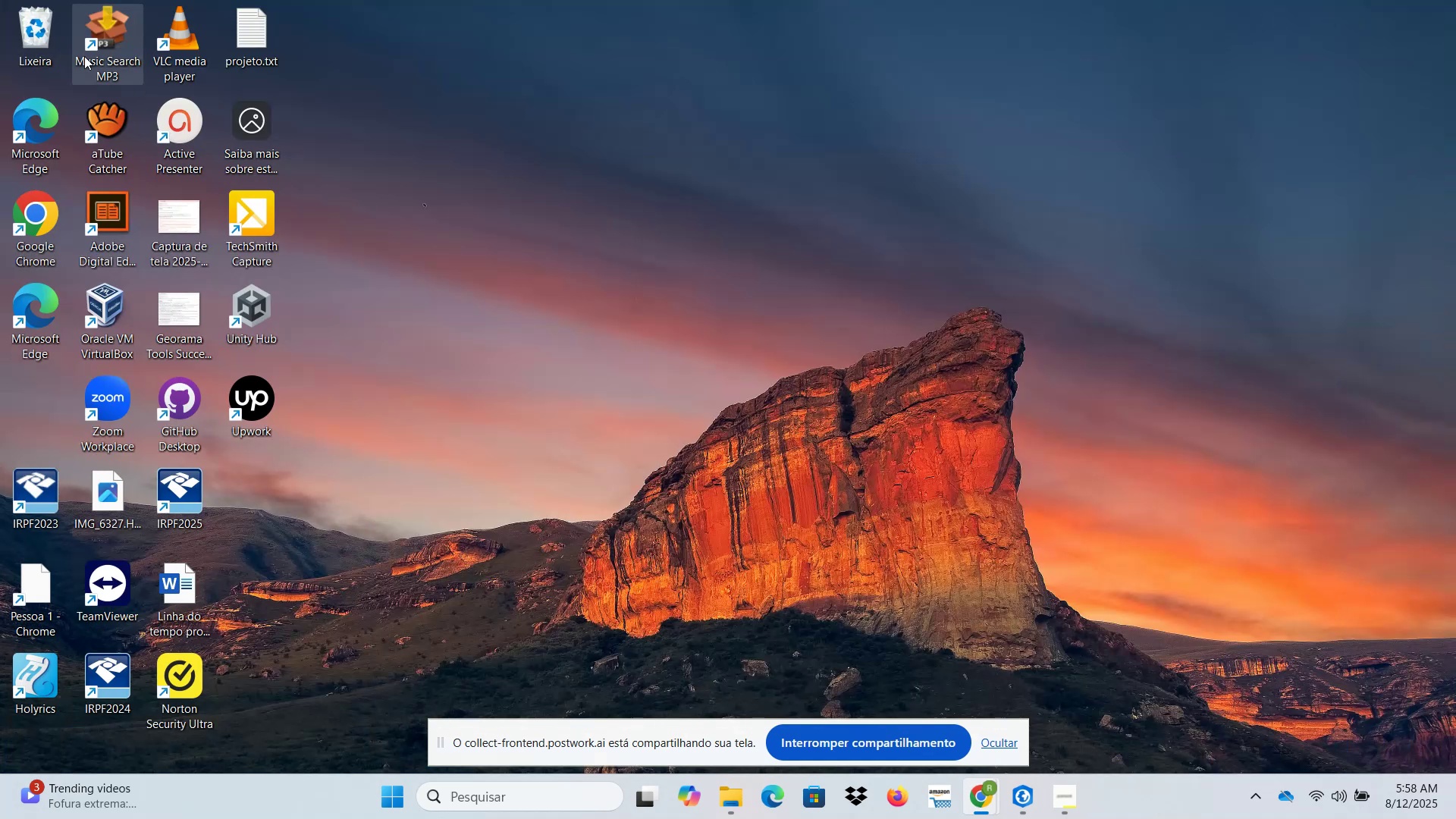 
left_click([51, 15])
 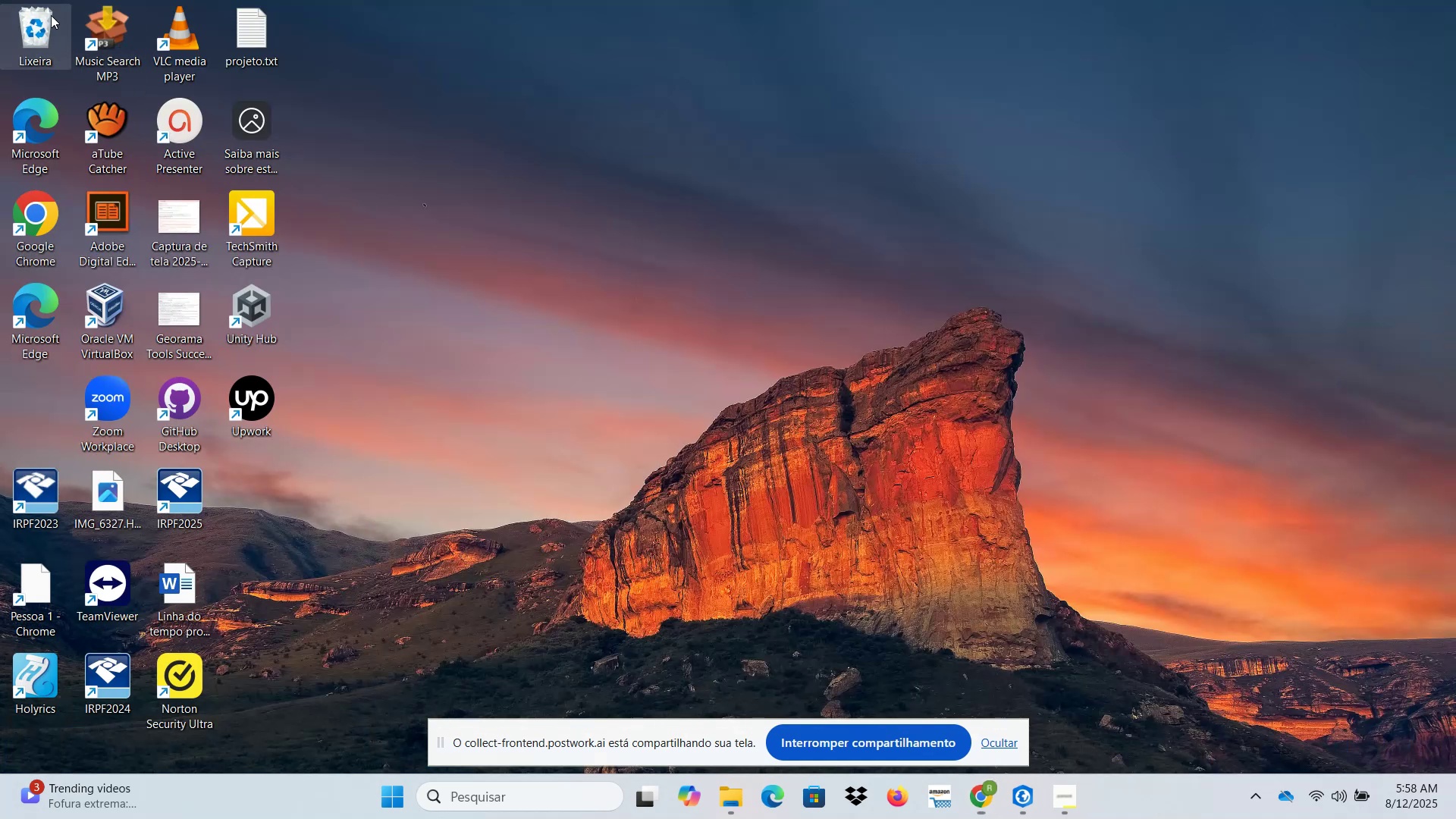 
right_click([51, 15])
 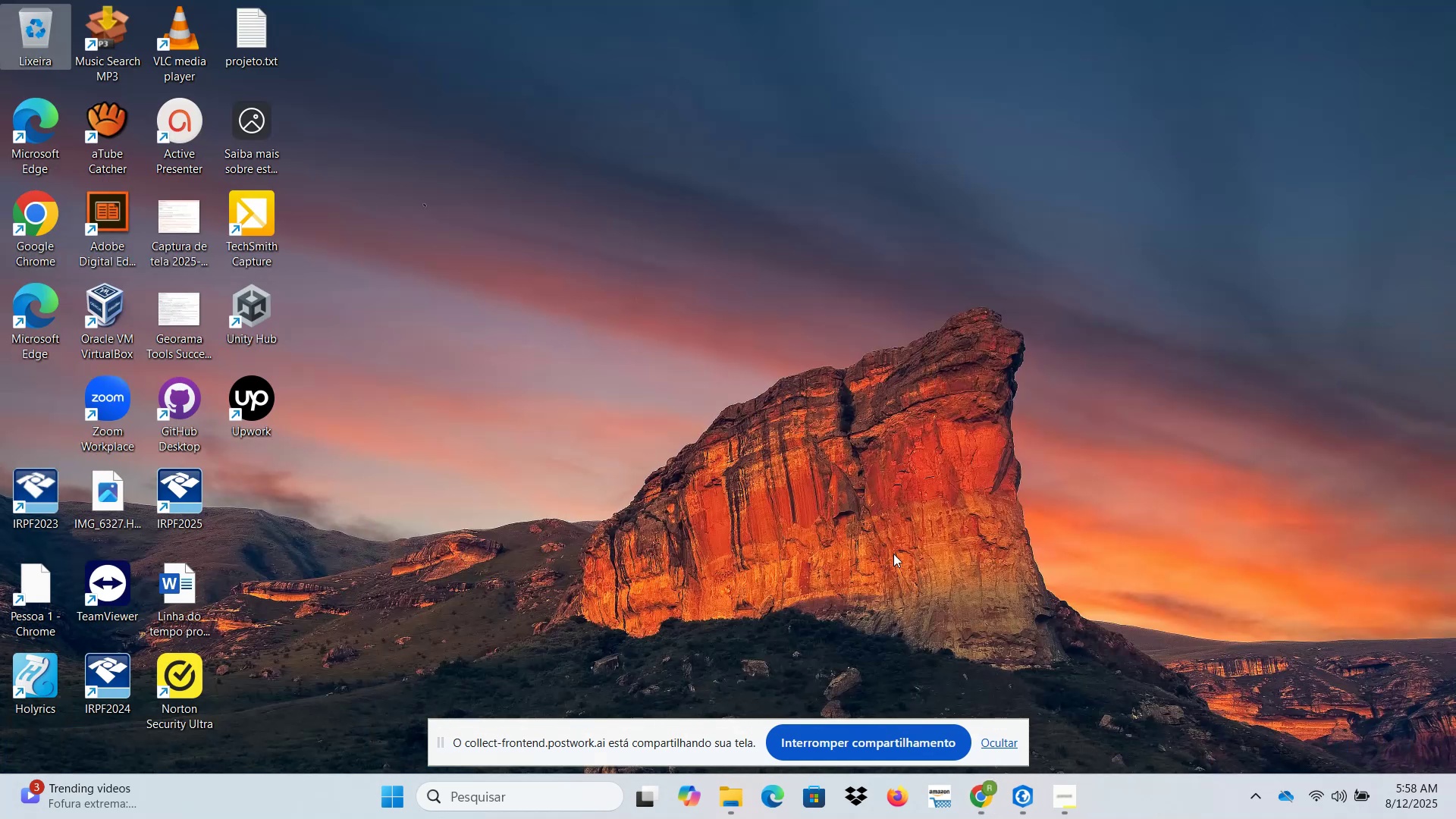 
wait(5.26)
 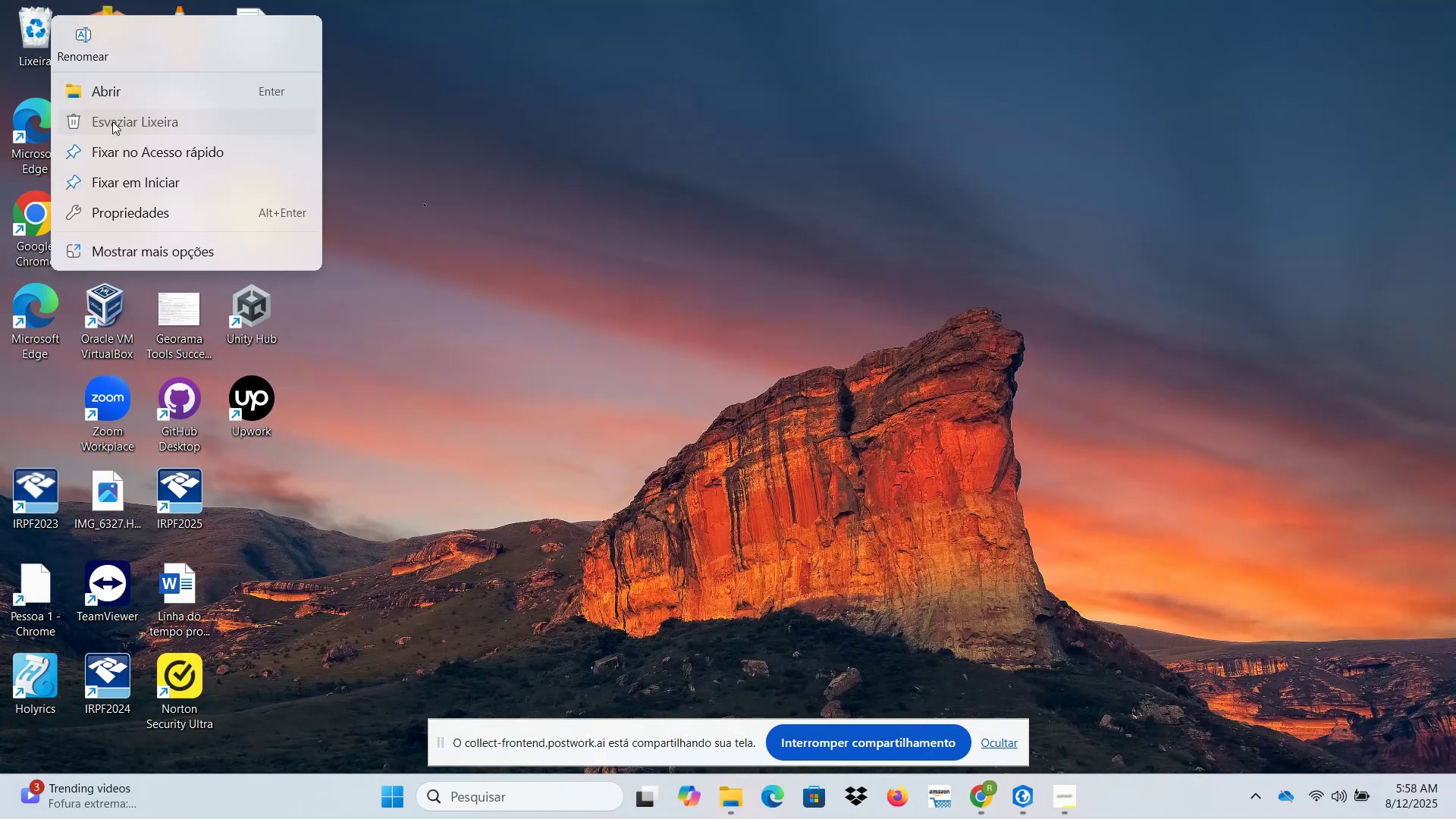 
left_click([1028, 798])
 